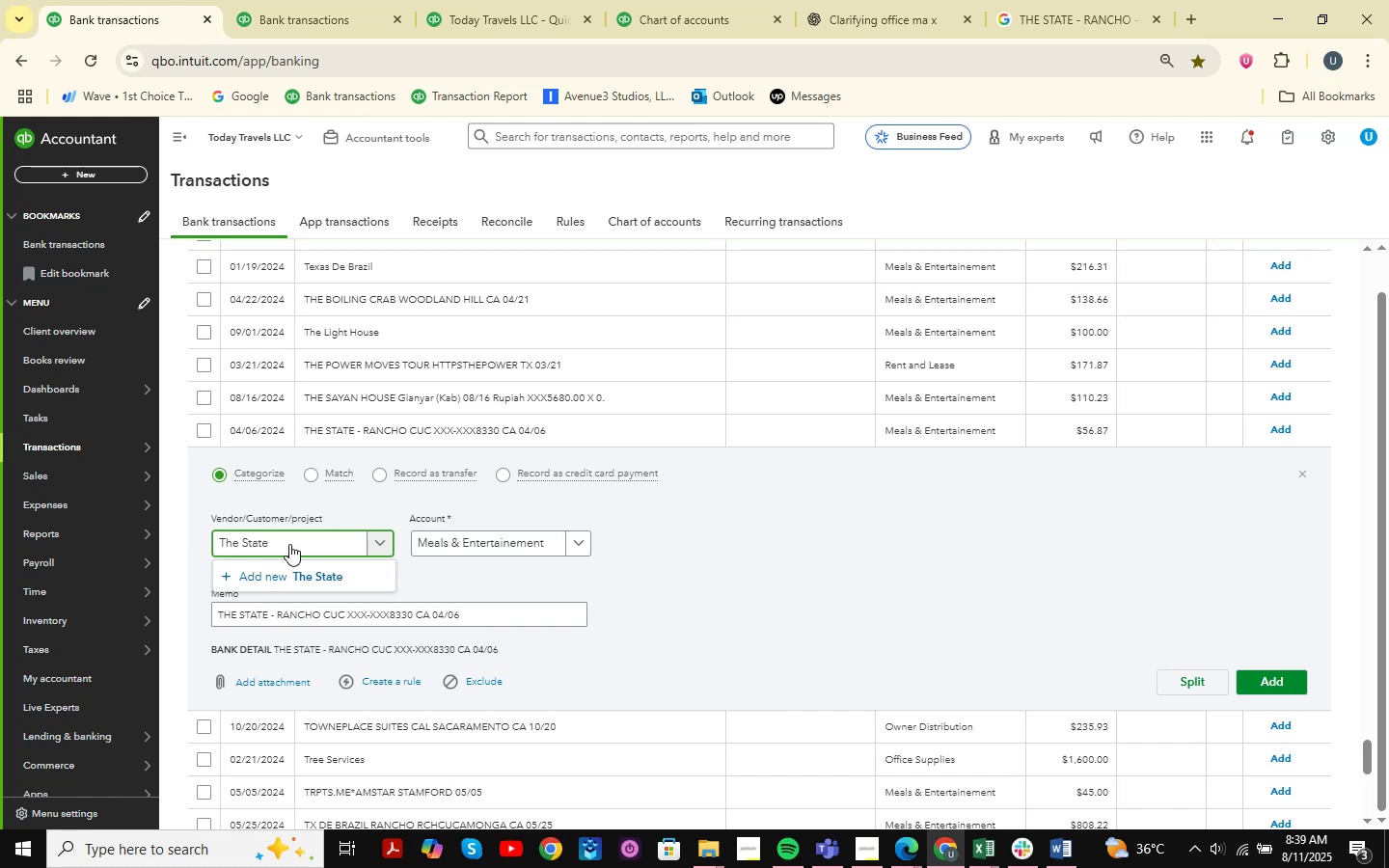 
left_click([294, 572])
 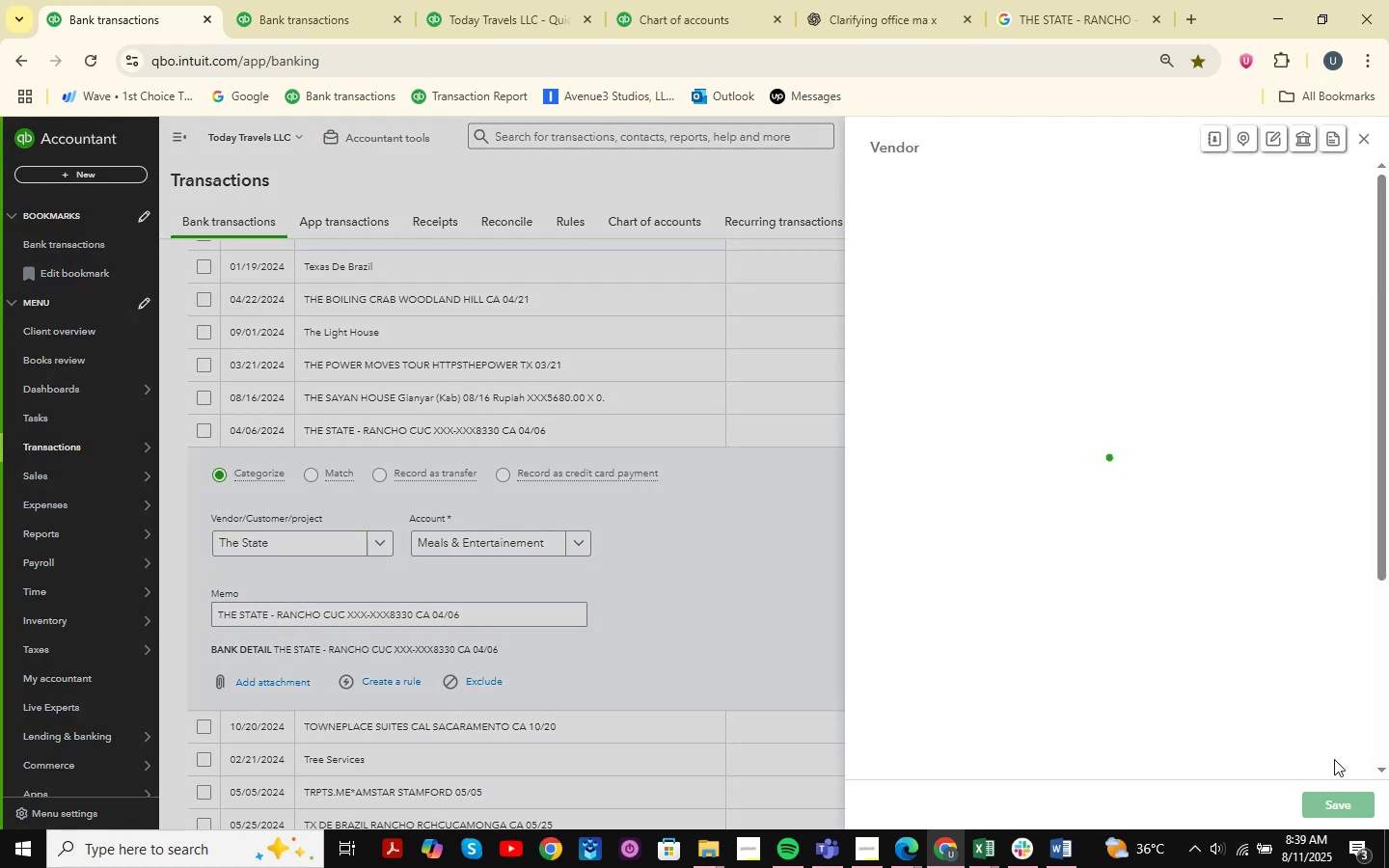 
left_click([1319, 796])
 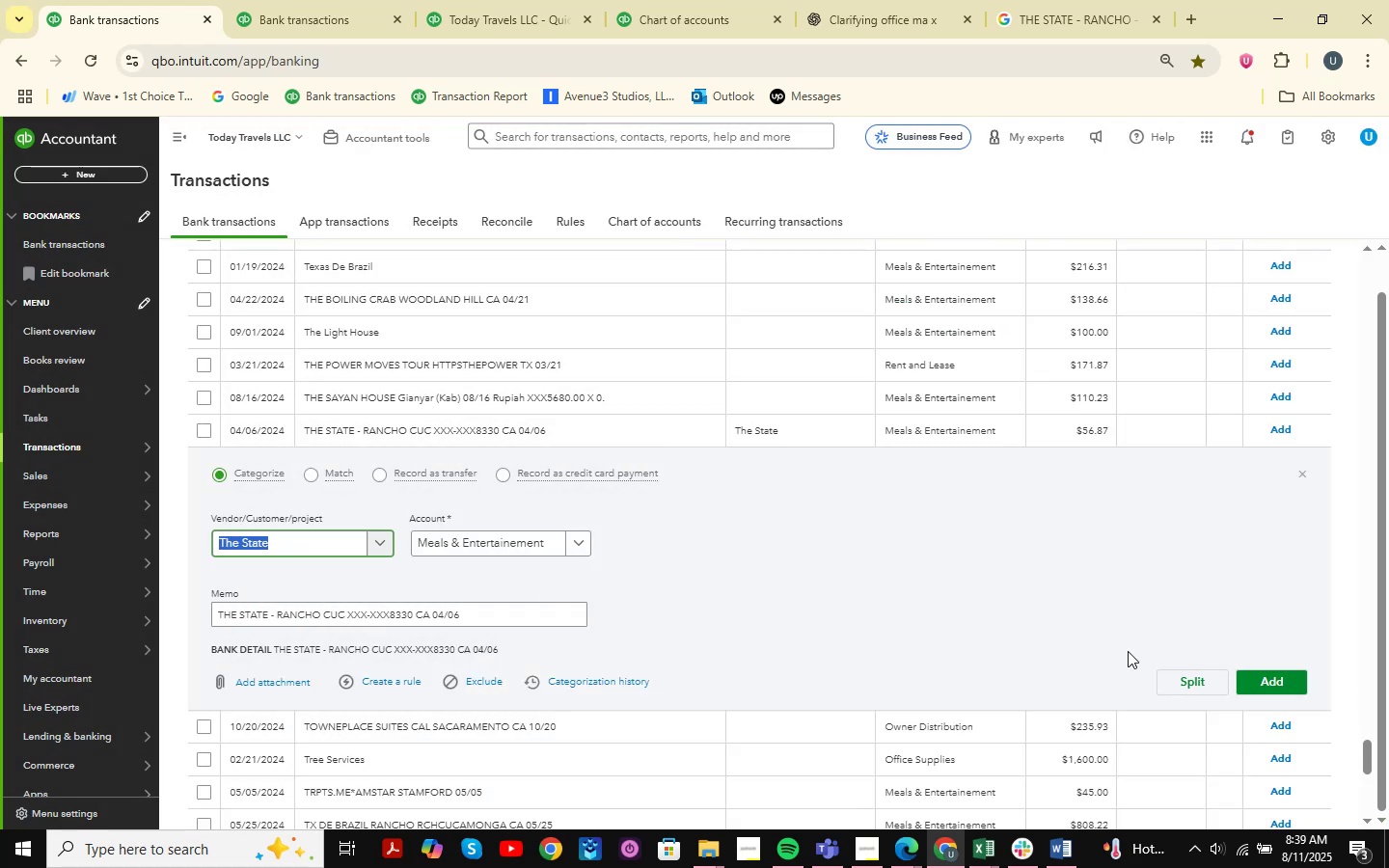 
left_click([1273, 679])
 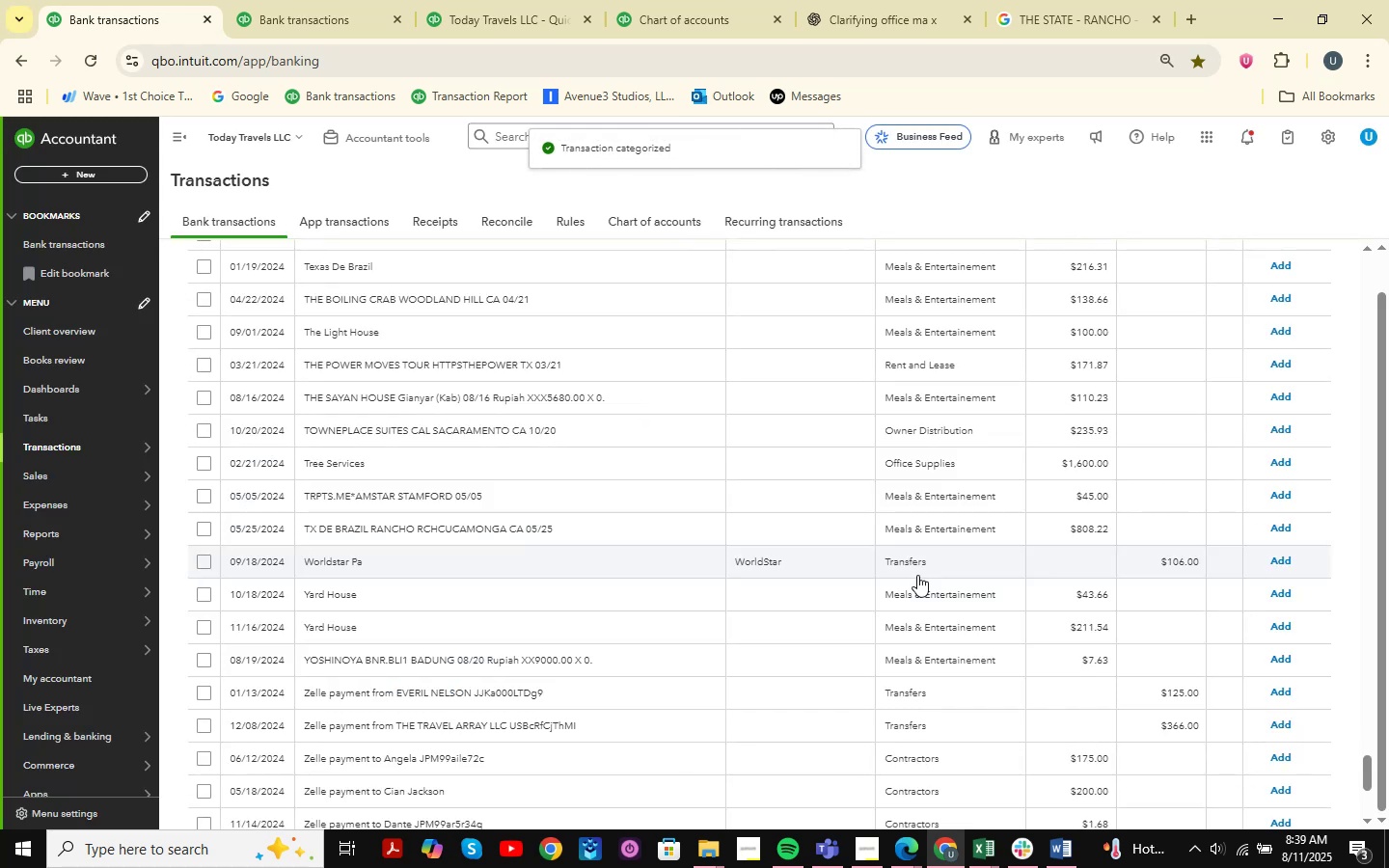 
wait(5.33)
 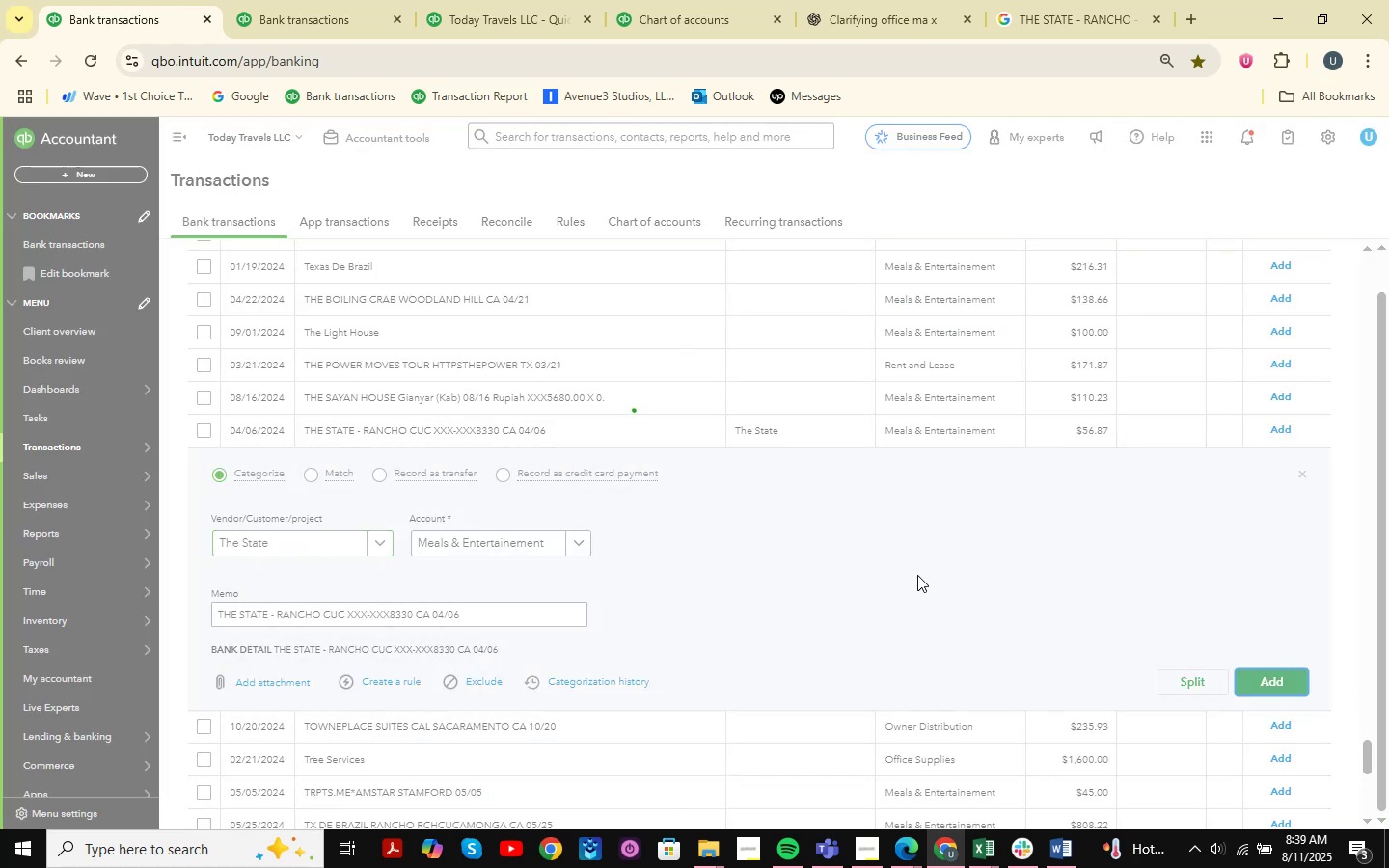 
scroll: coordinate [667, 502], scroll_direction: down, amount: 5.0
 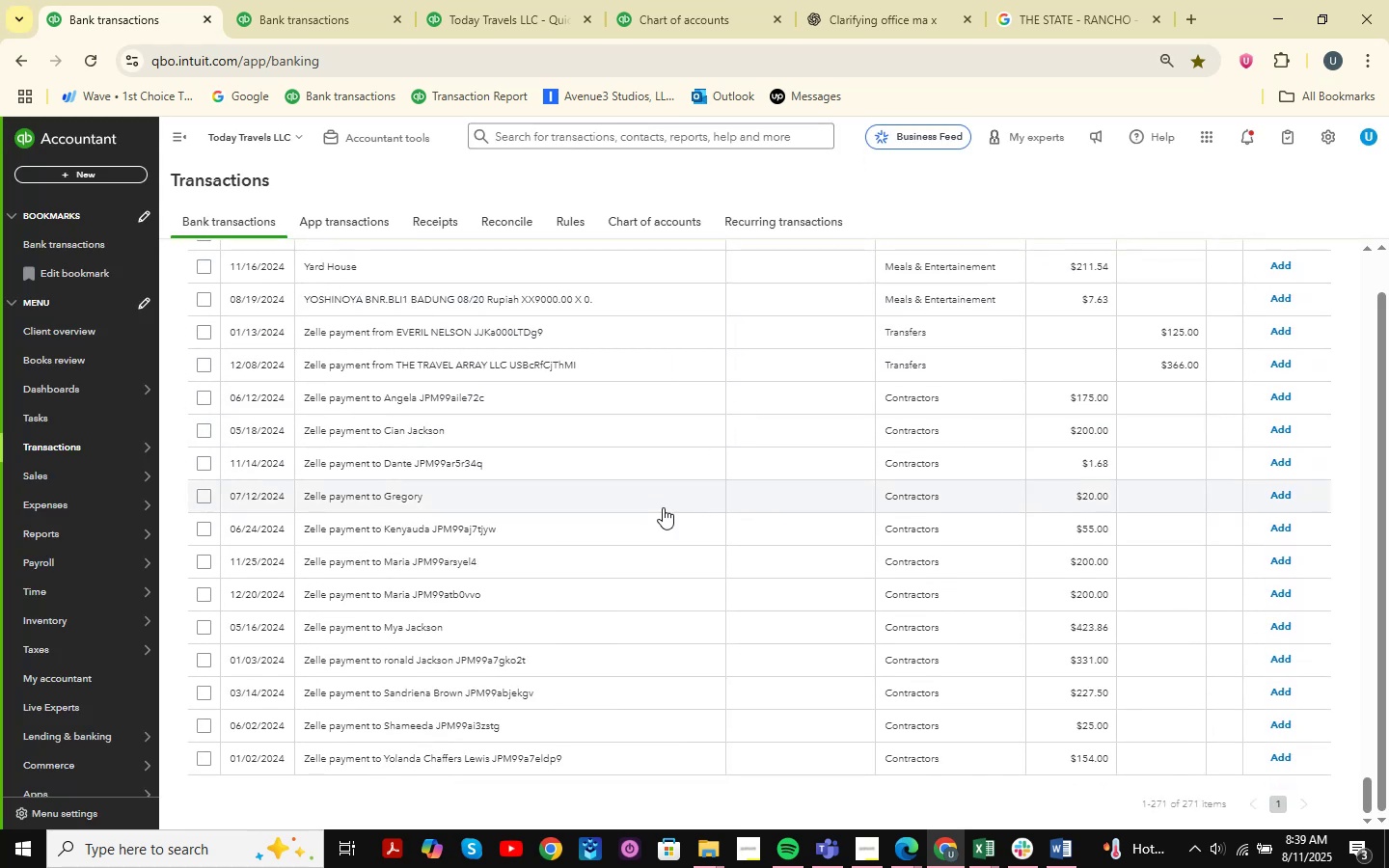 
wait(7.17)
 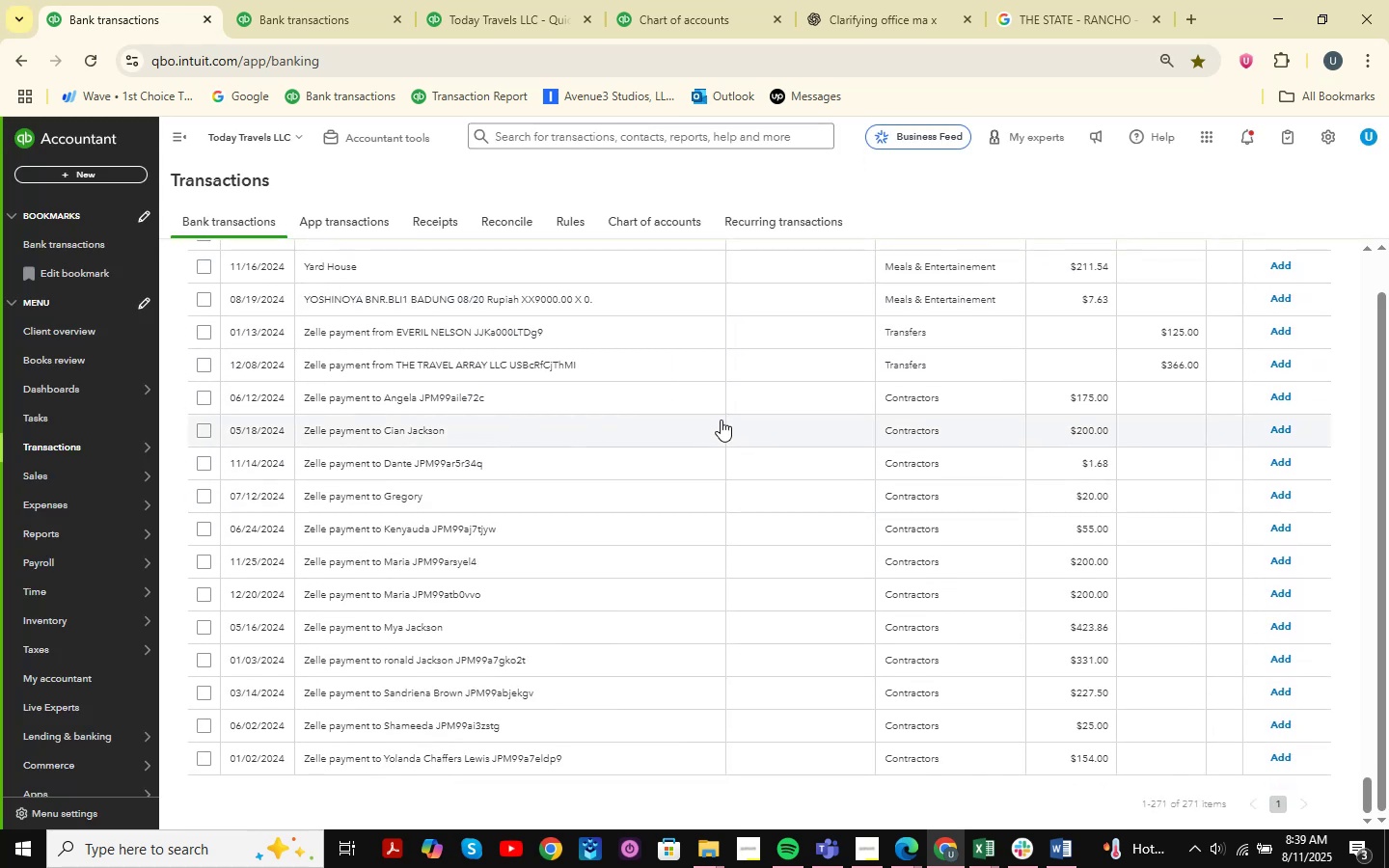 
scroll: coordinate [574, 537], scroll_direction: up, amount: 16.0
 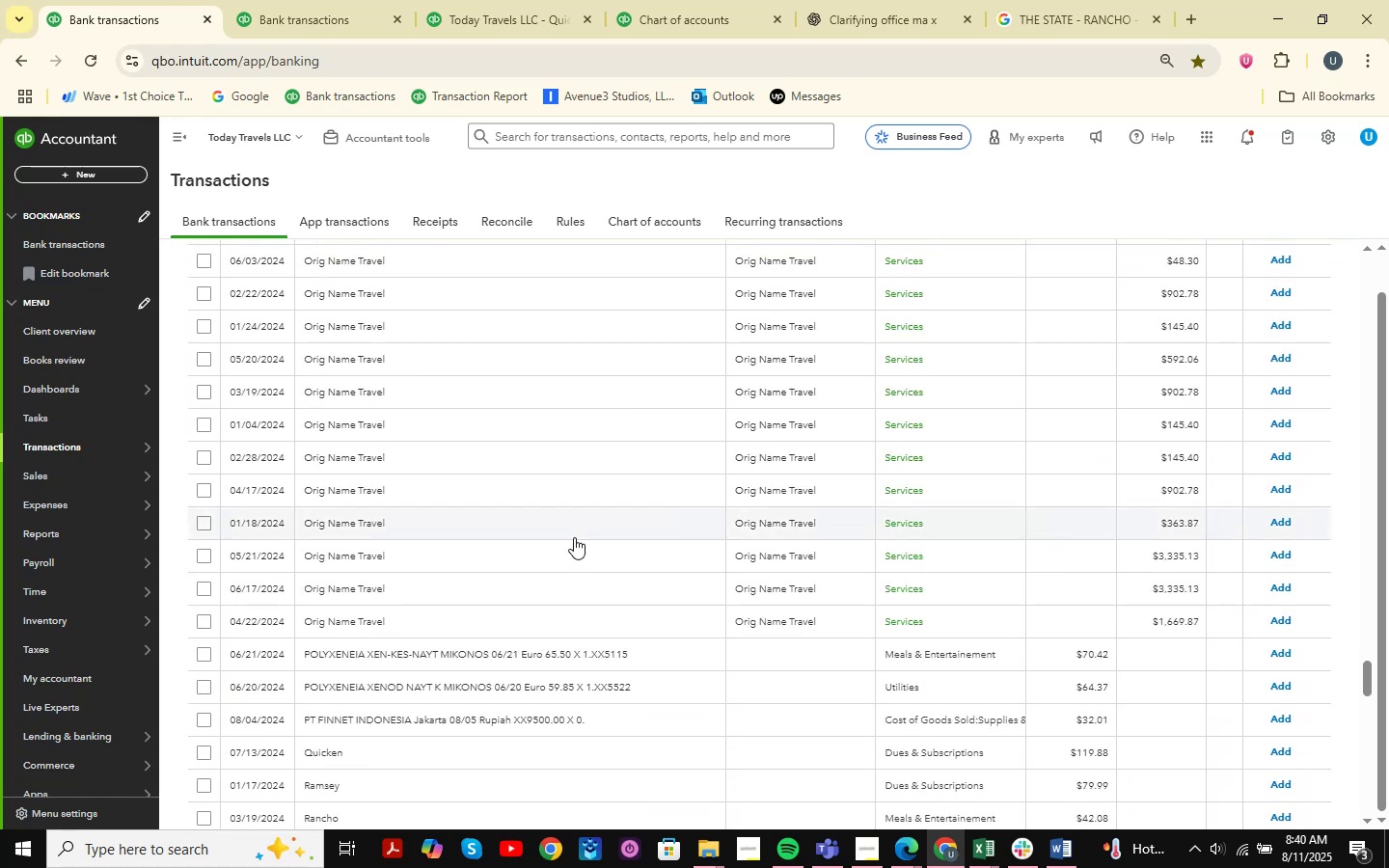 
scroll: coordinate [574, 537], scroll_direction: up, amount: 63.0
 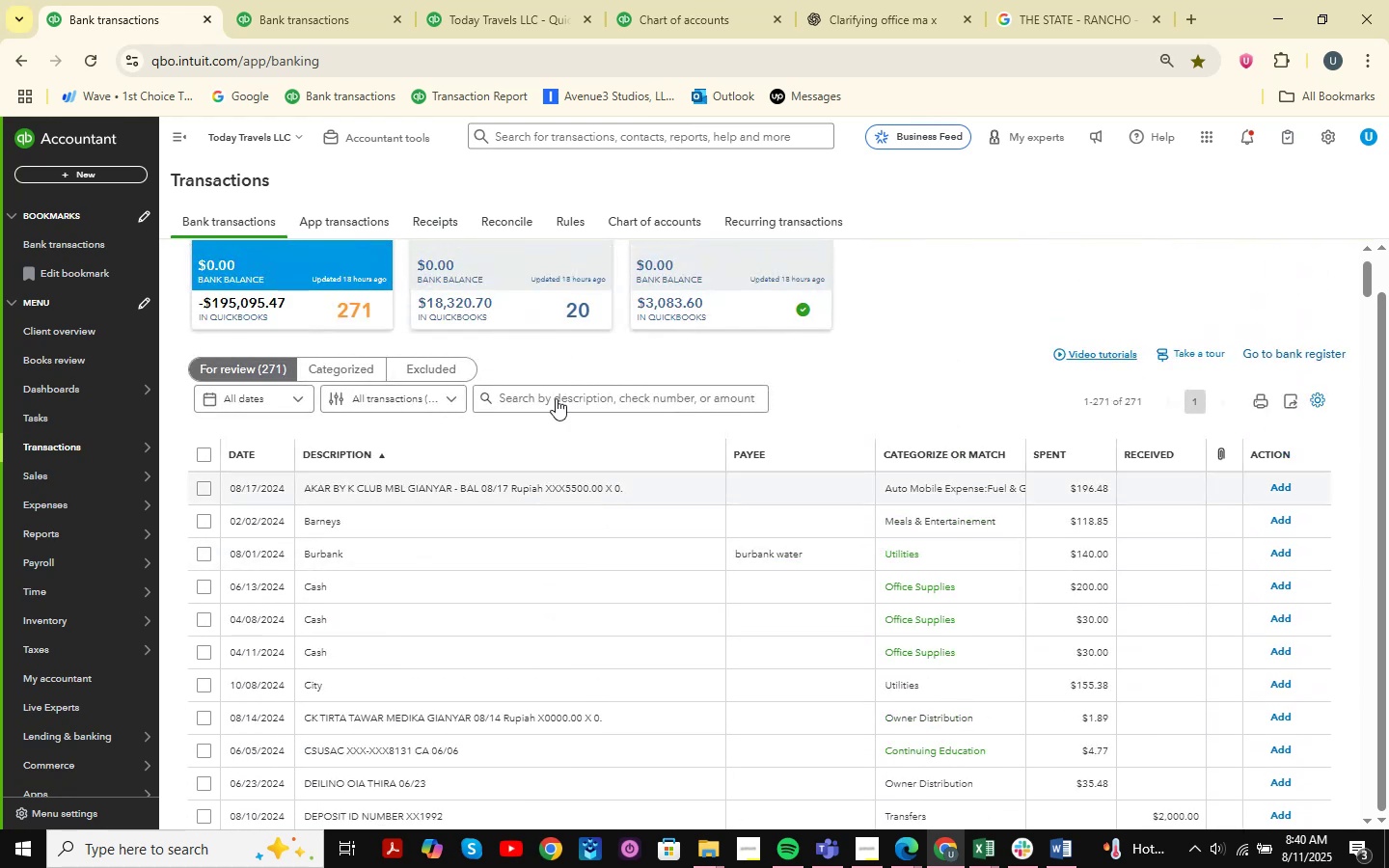 
left_click([345, 0])
 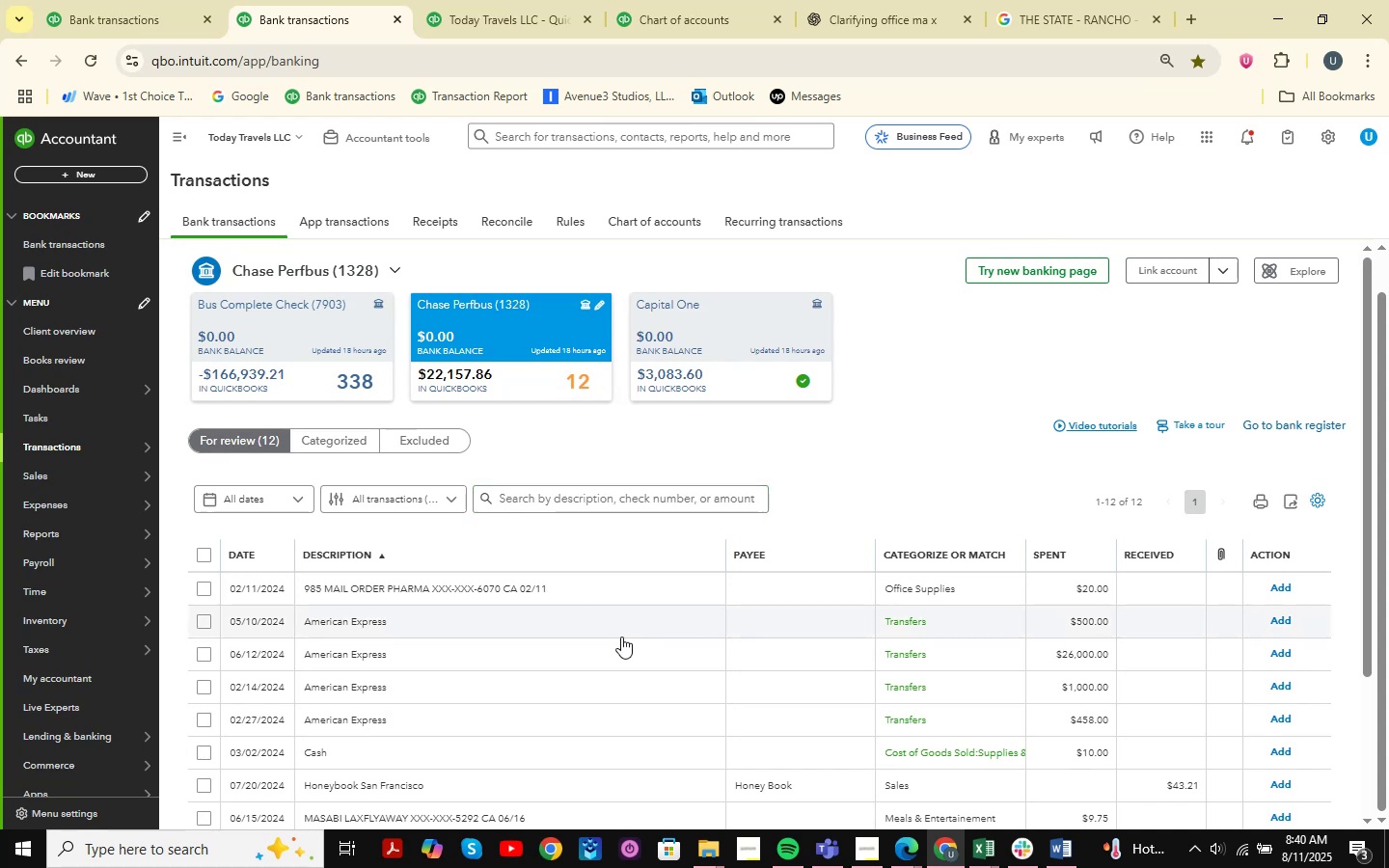 
wait(10.82)
 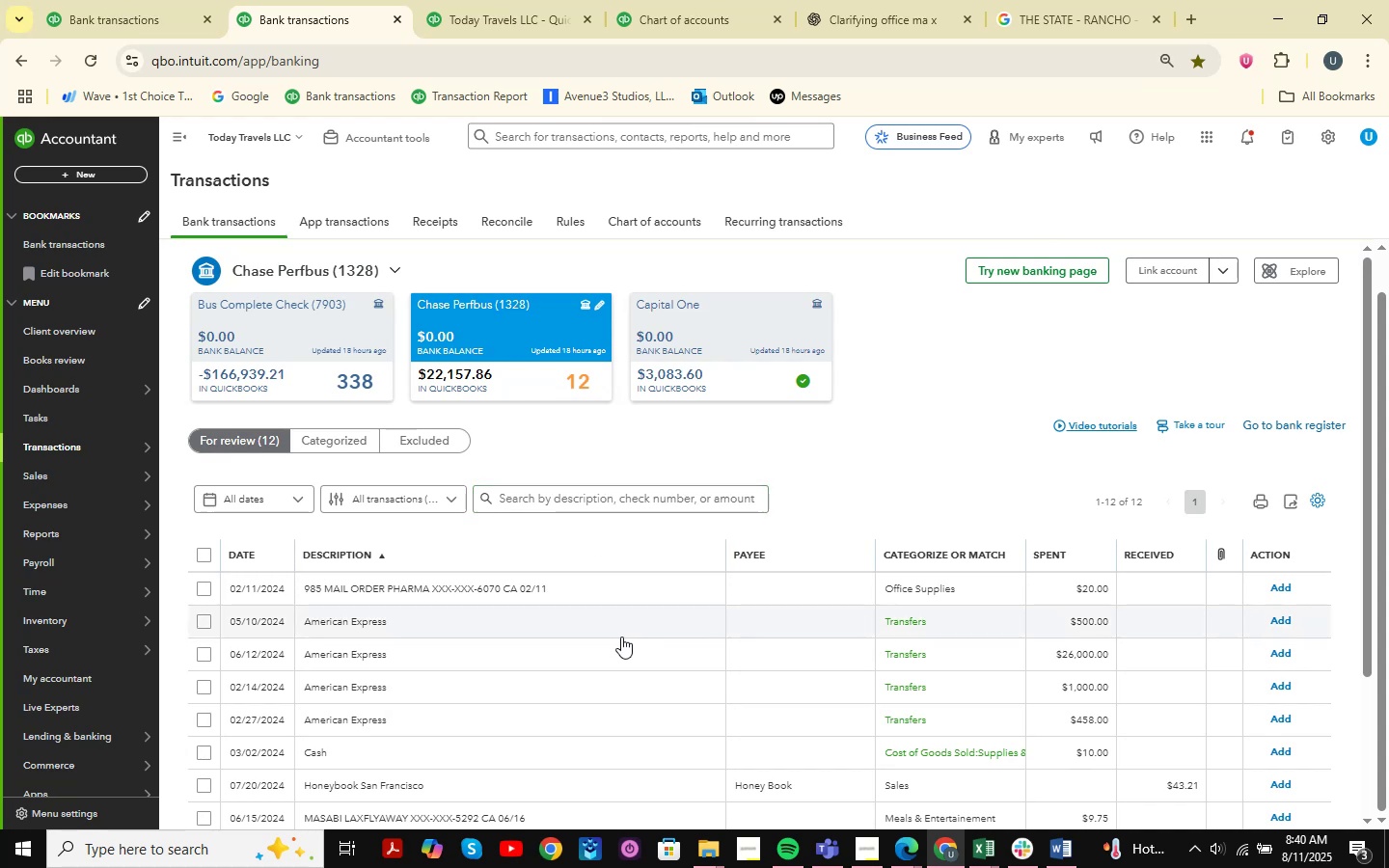 
scroll: coordinate [637, 580], scroll_direction: down, amount: 4.0
 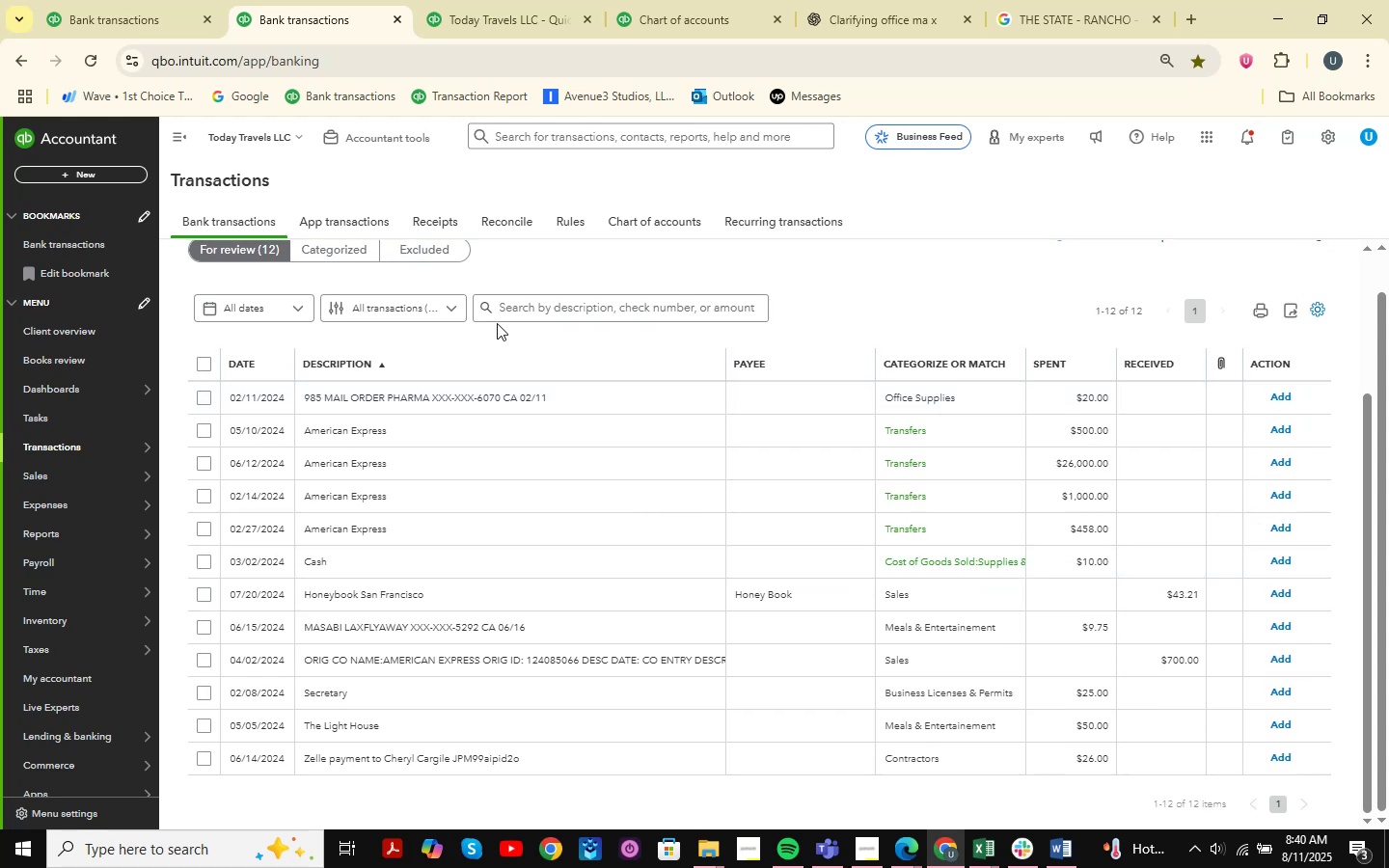 
left_click([400, 417])
 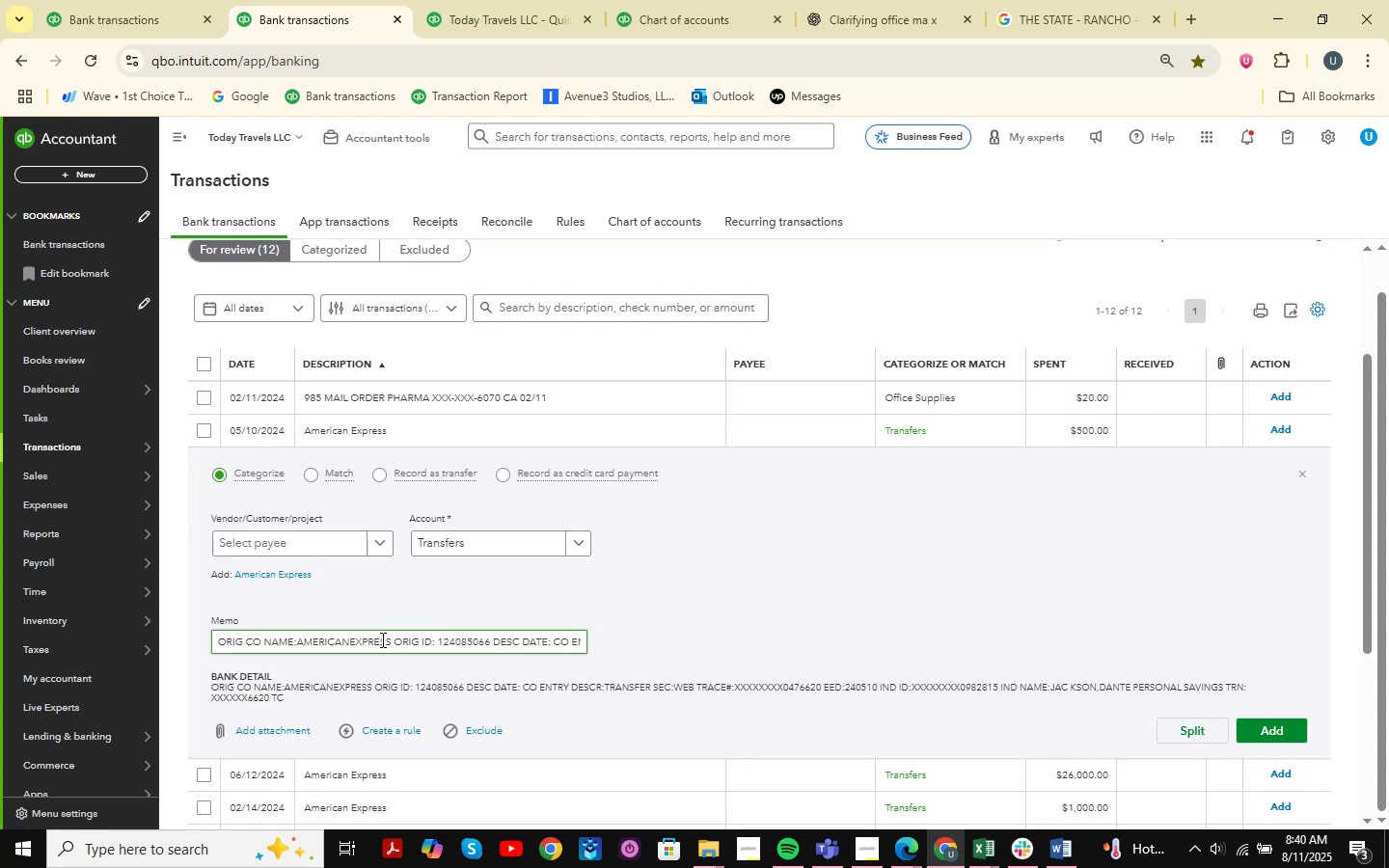 
left_click_drag(start_coordinate=[392, 646], to_coordinate=[211, 646])
 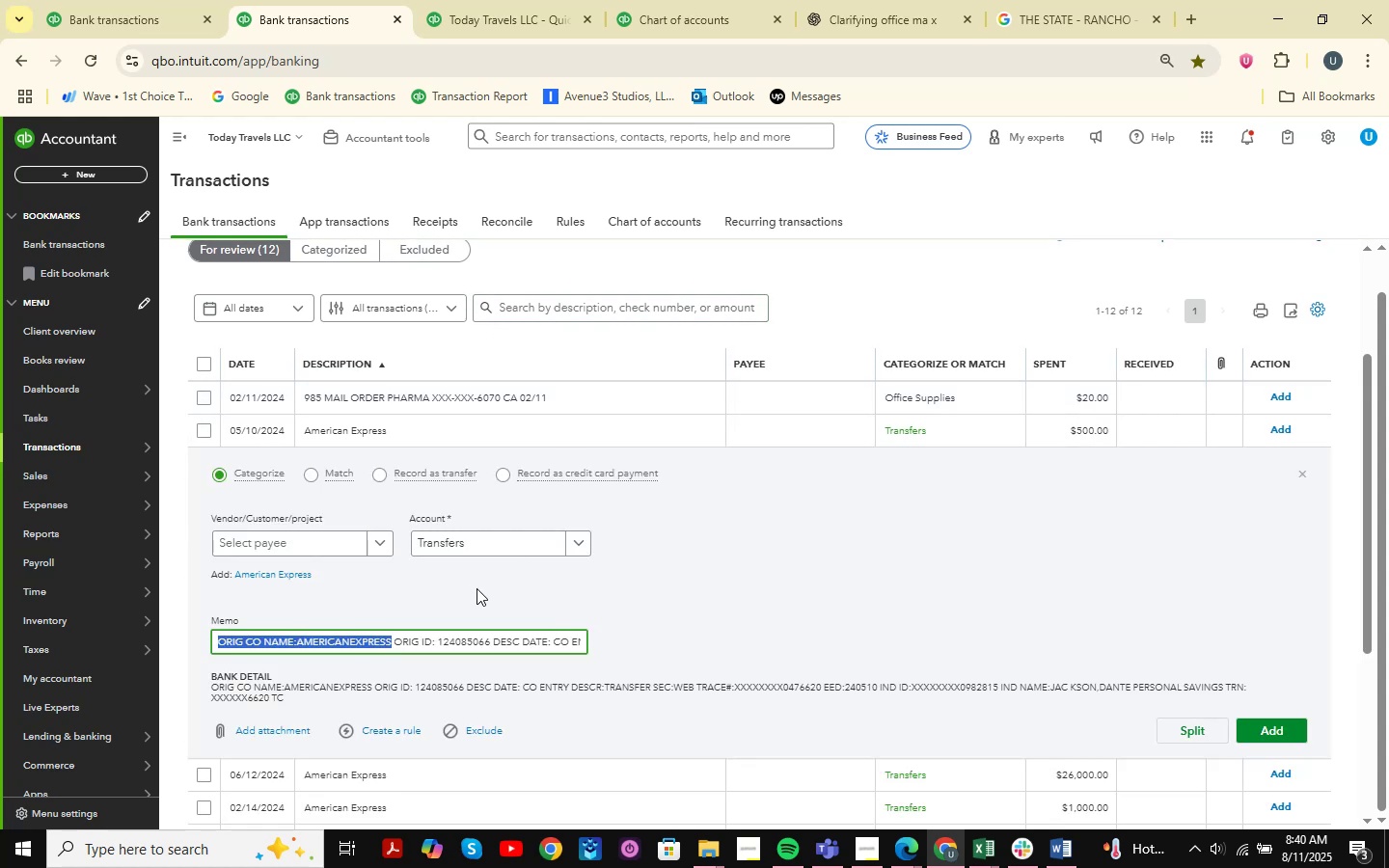 
key(Control+ControlLeft)
 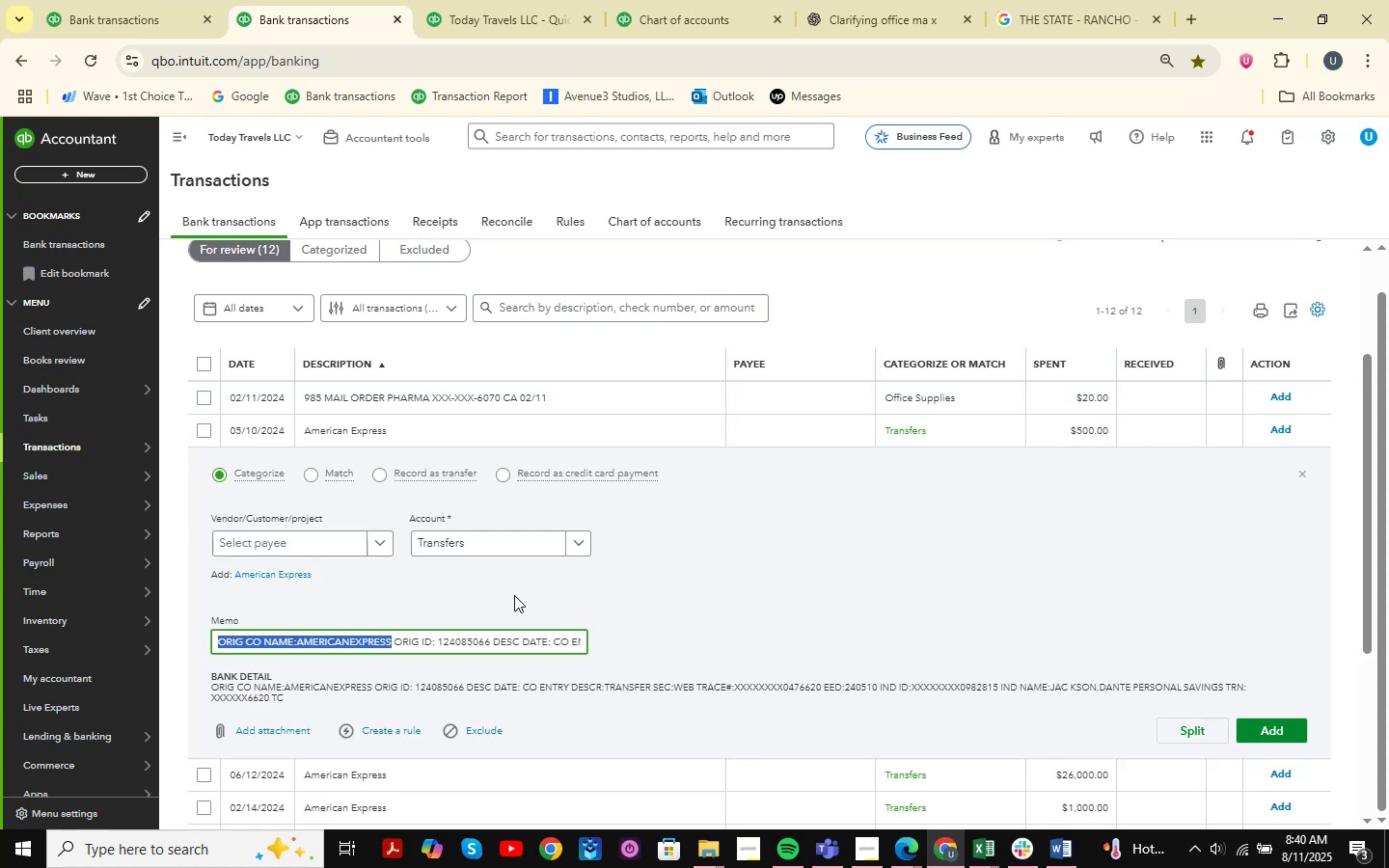 
key(Control+C)
 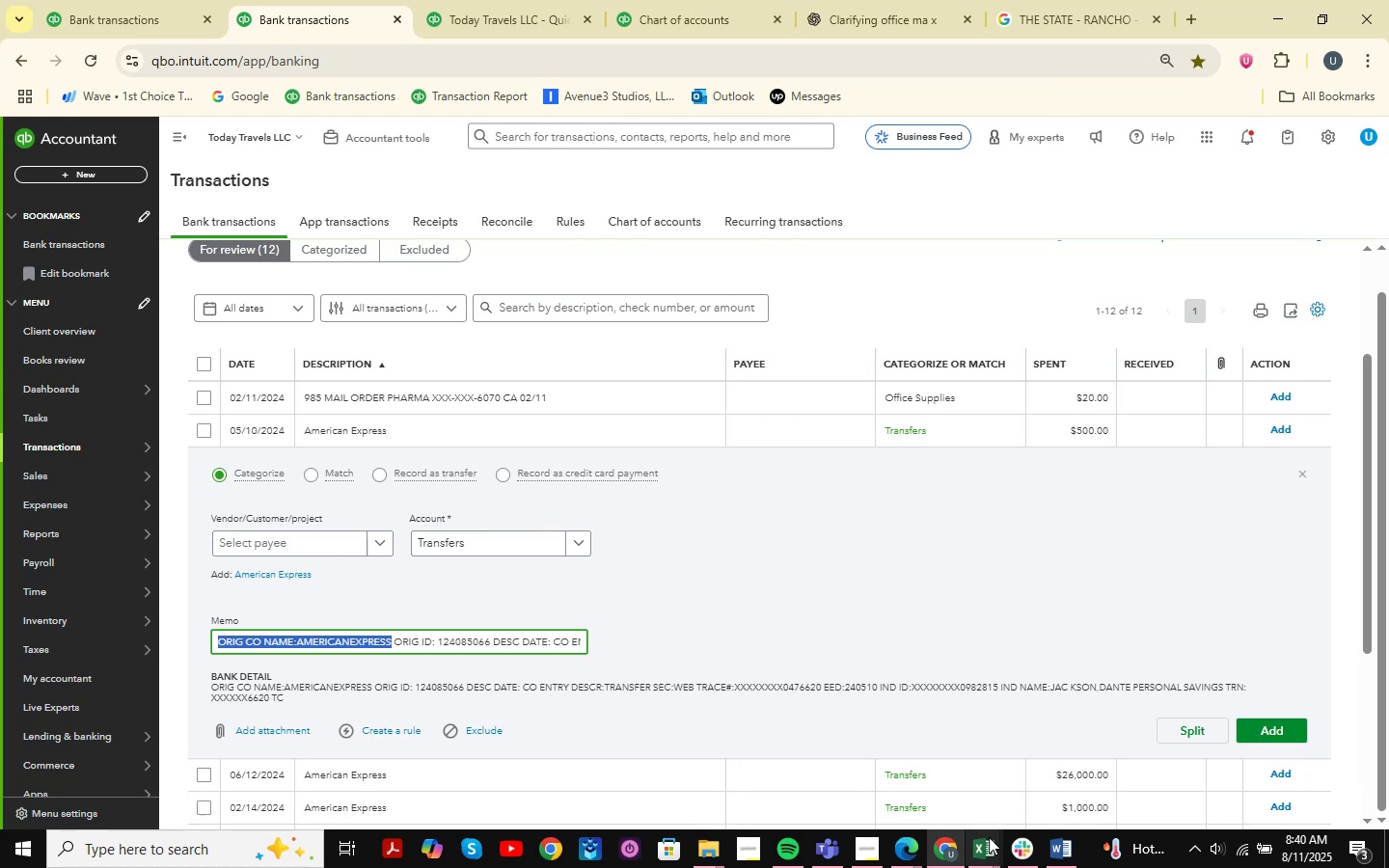 
left_click([986, 840])
 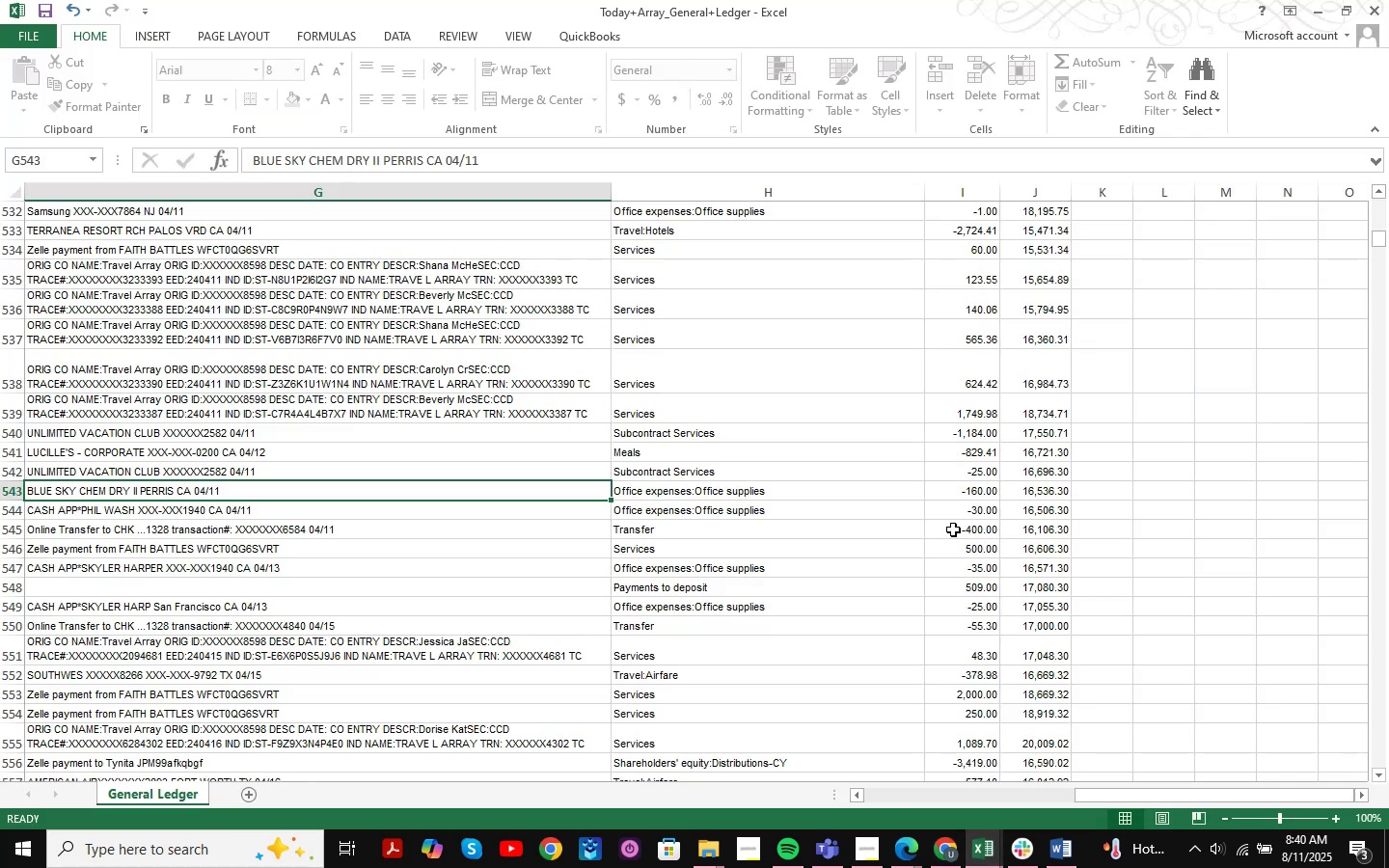 
key(Control+F)
 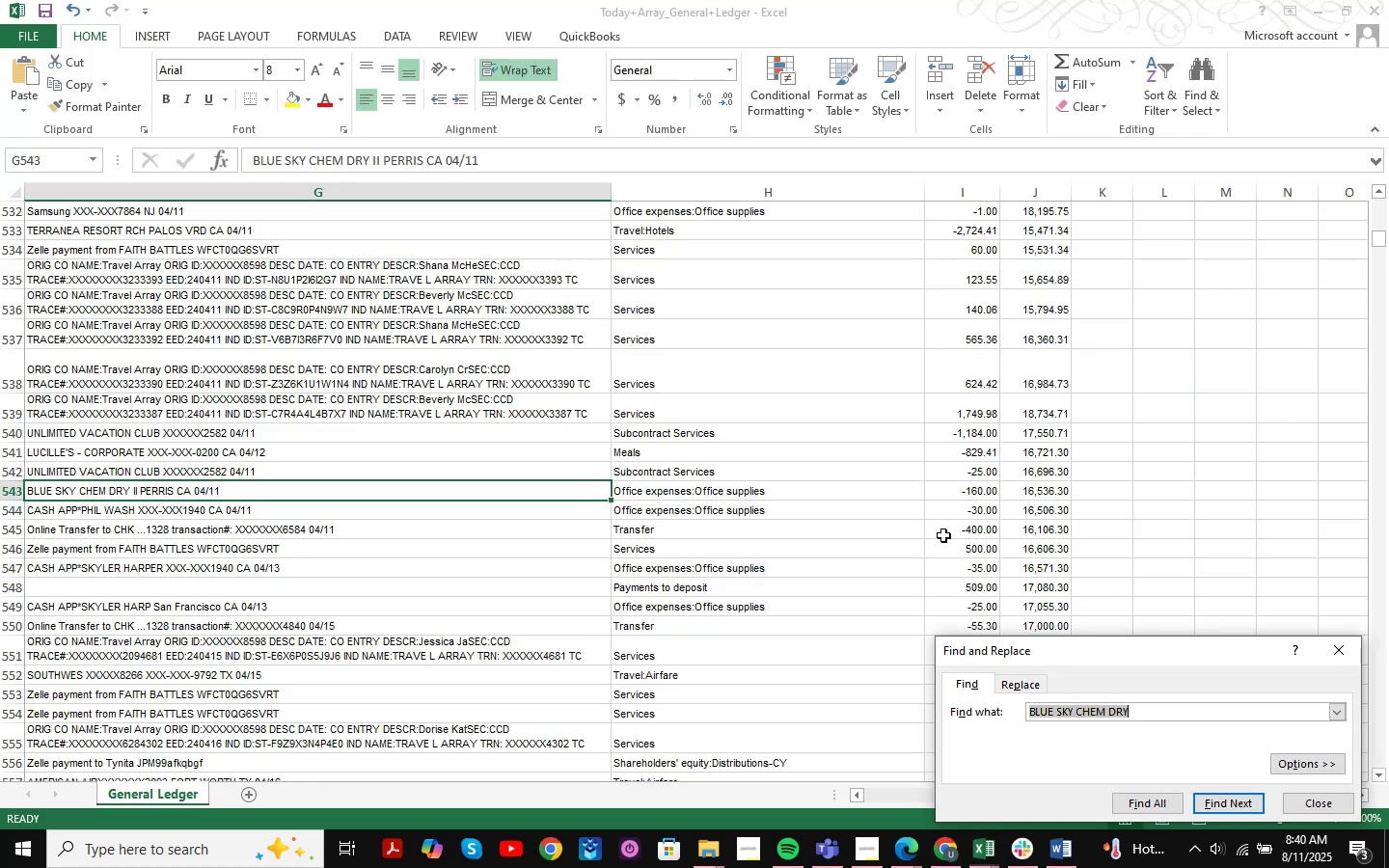 
key(Control+ControlLeft)
 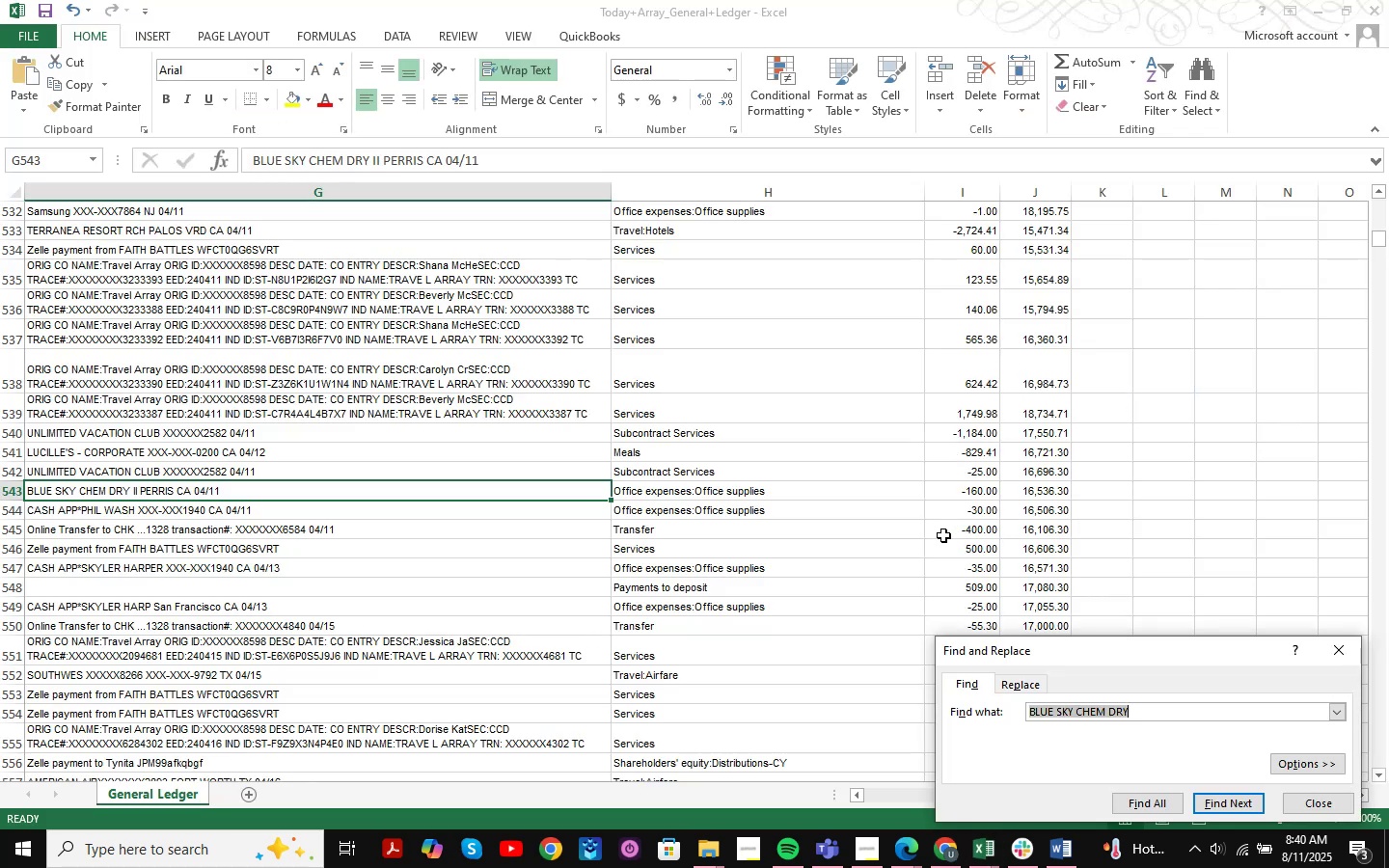 
key(Control+V)
 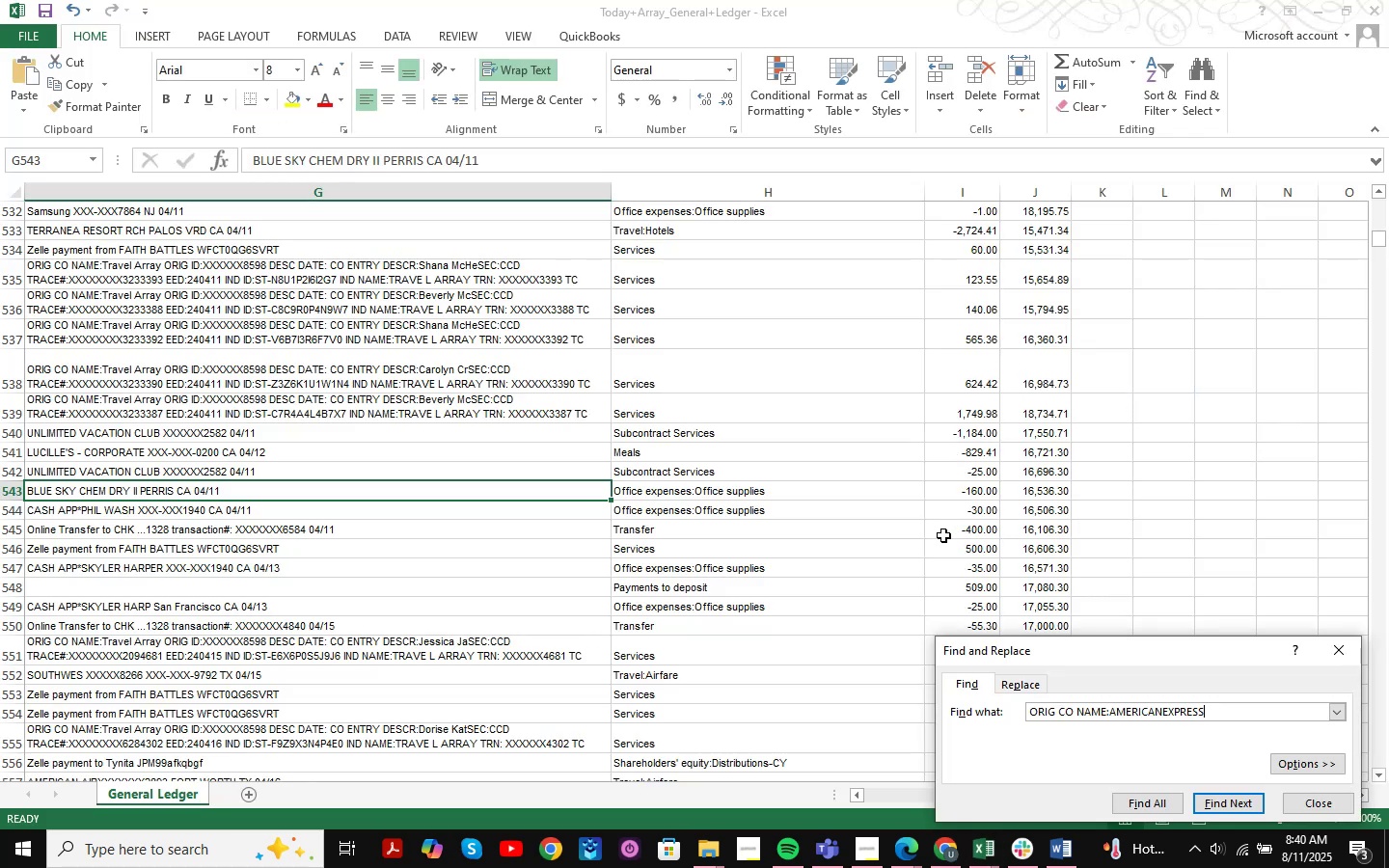 
key(NumpadEnter)
 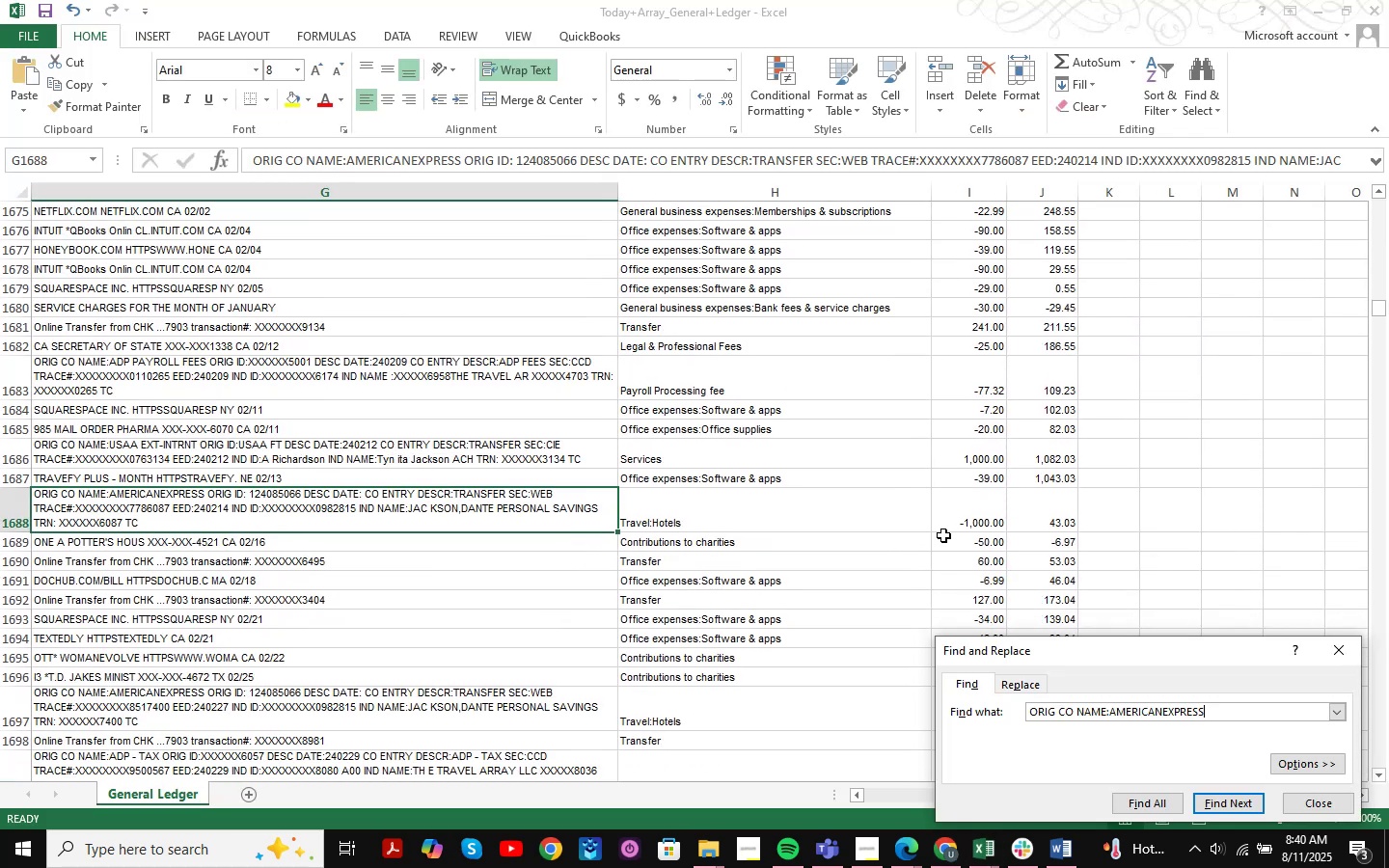 
key(NumpadEnter)
 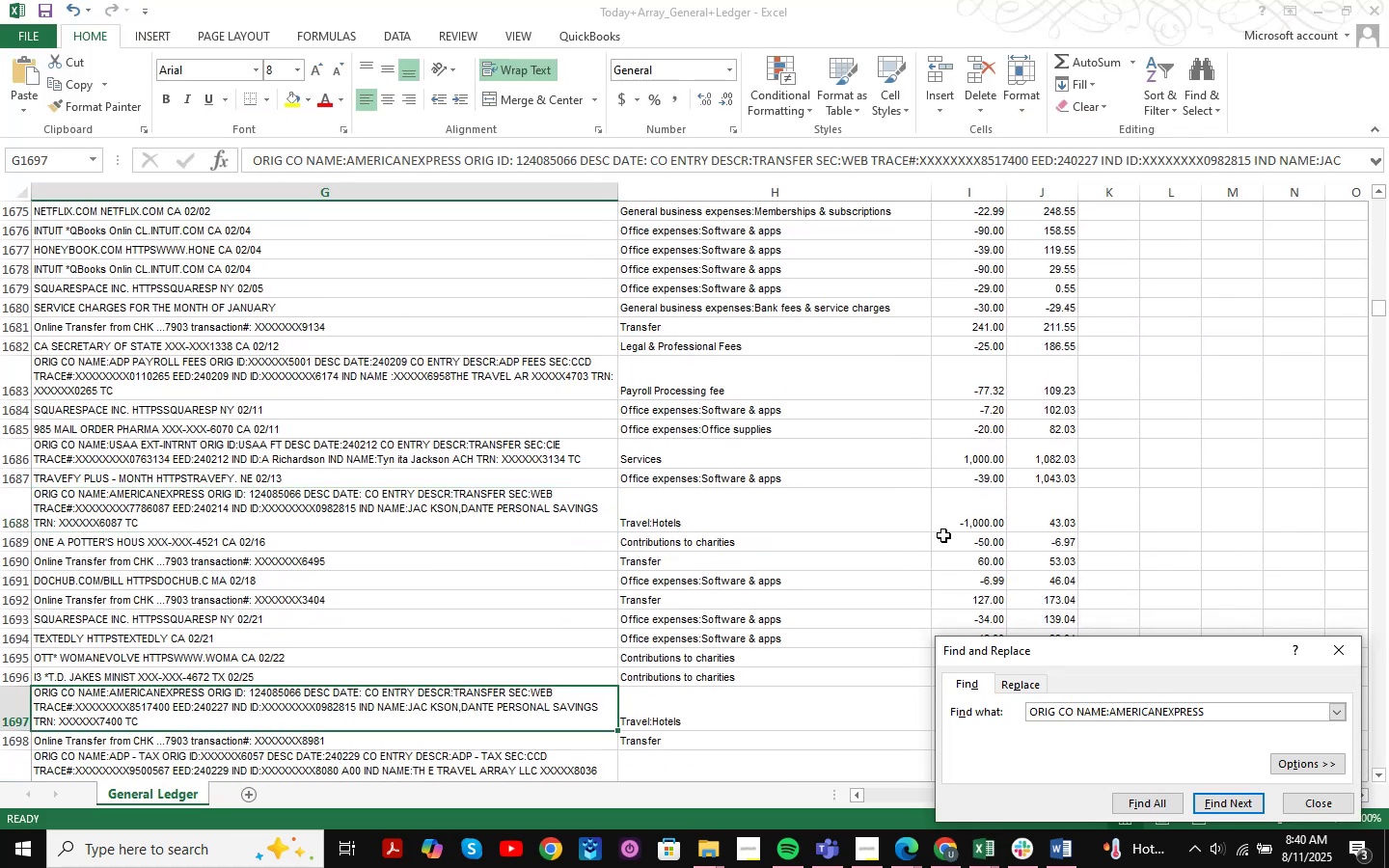 
key(NumpadEnter)
 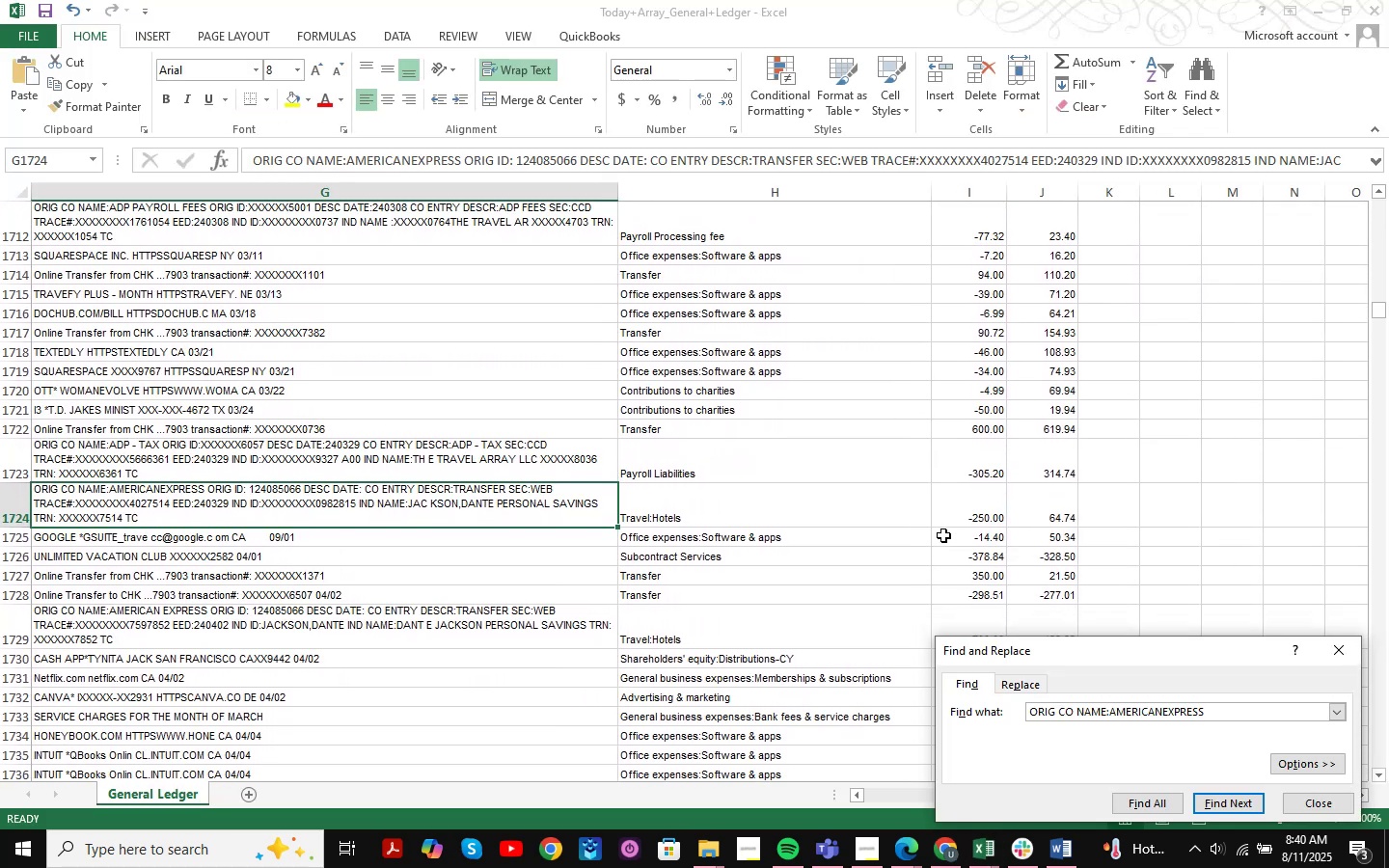 
key(NumpadEnter)
 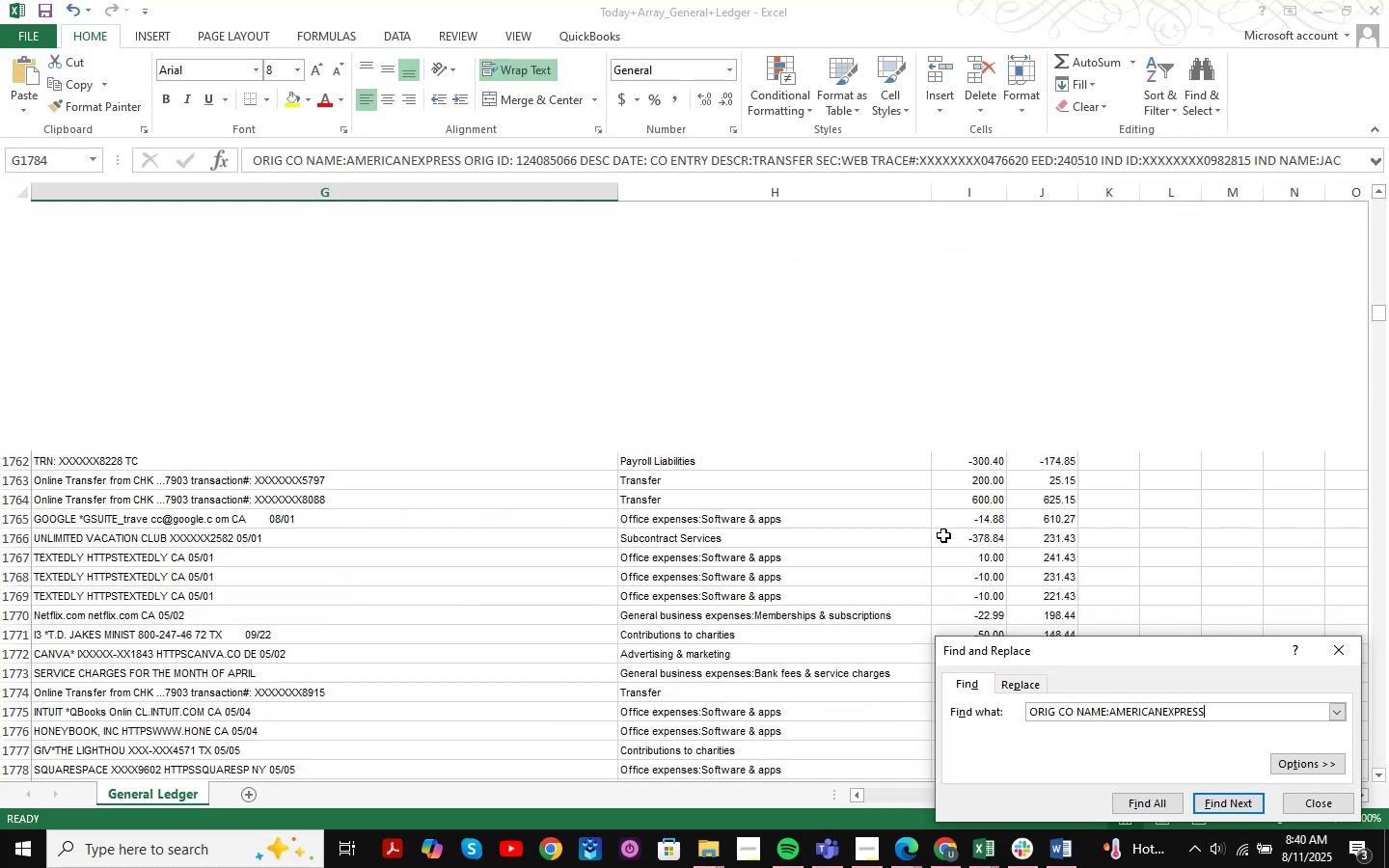 
key(NumpadEnter)
 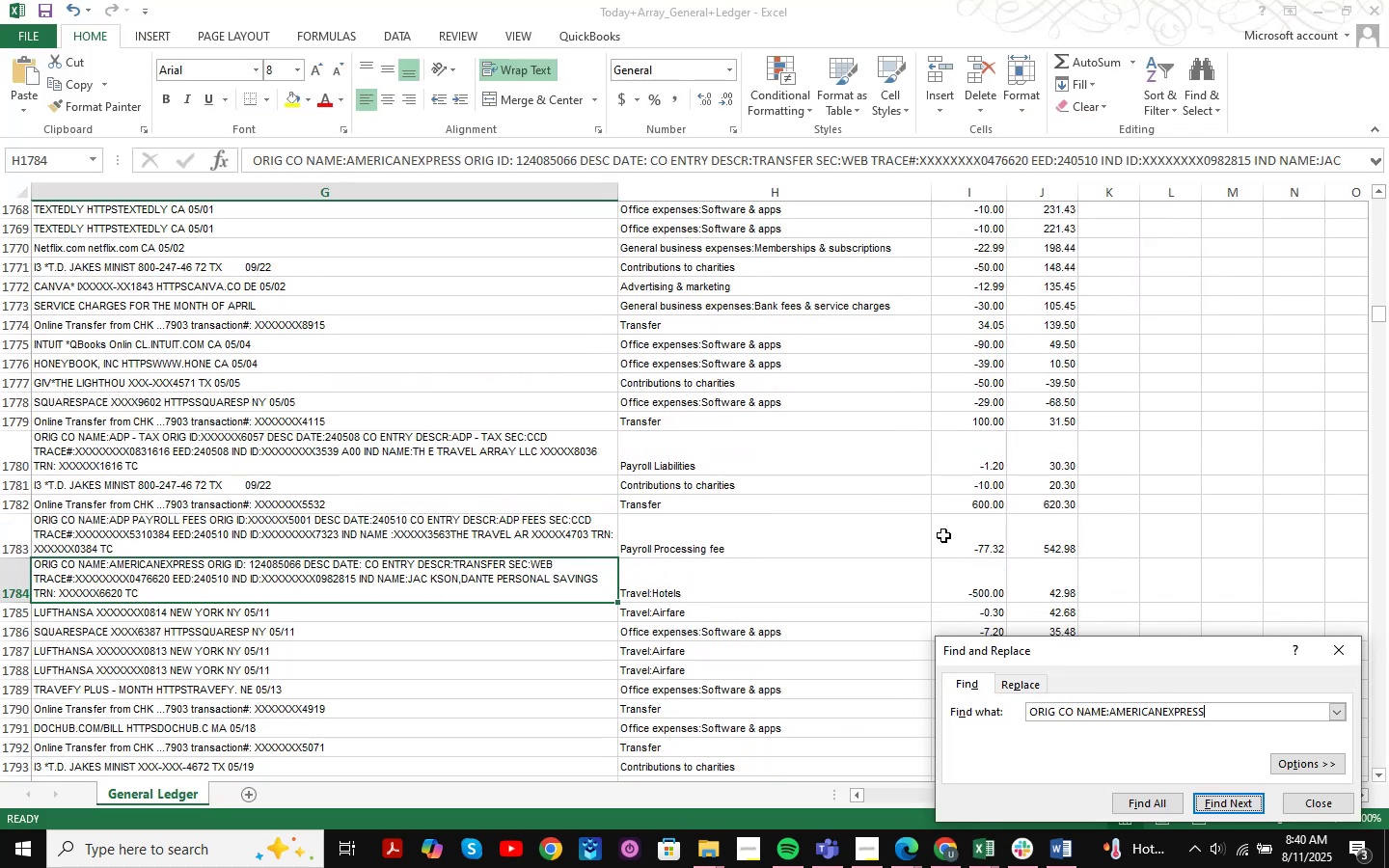 
key(NumpadEnter)
 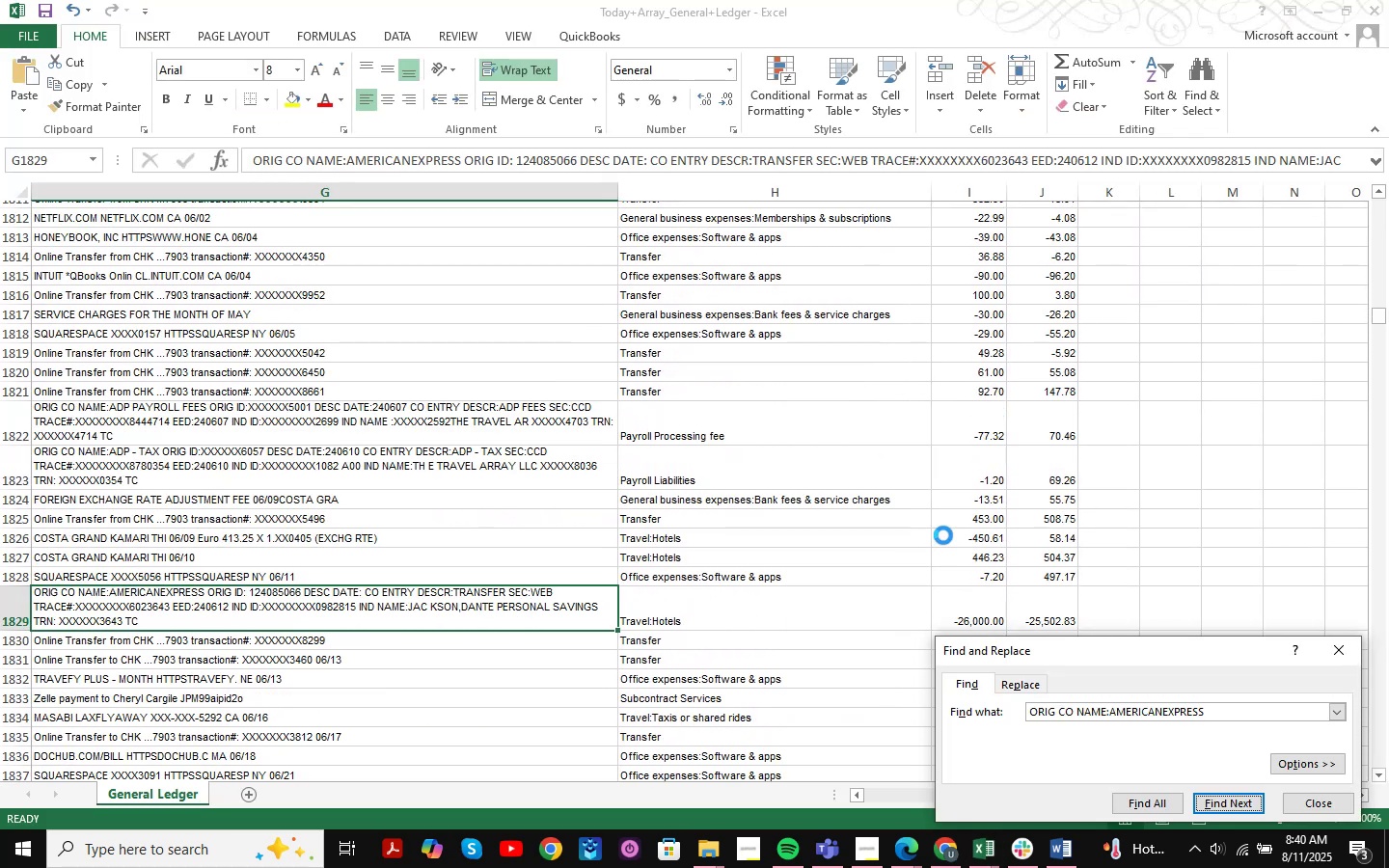 
key(NumpadEnter)
 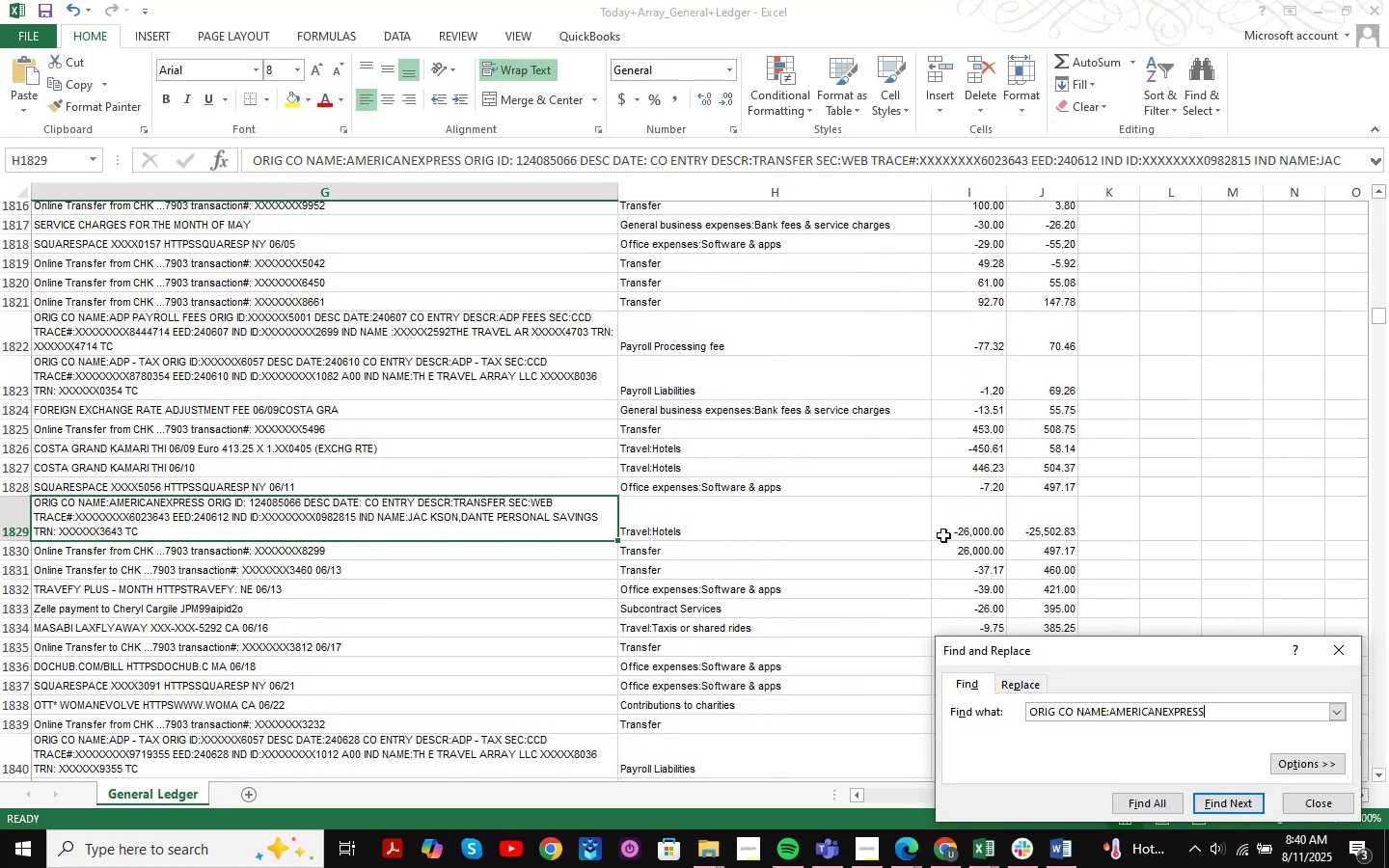 
key(NumpadEnter)
 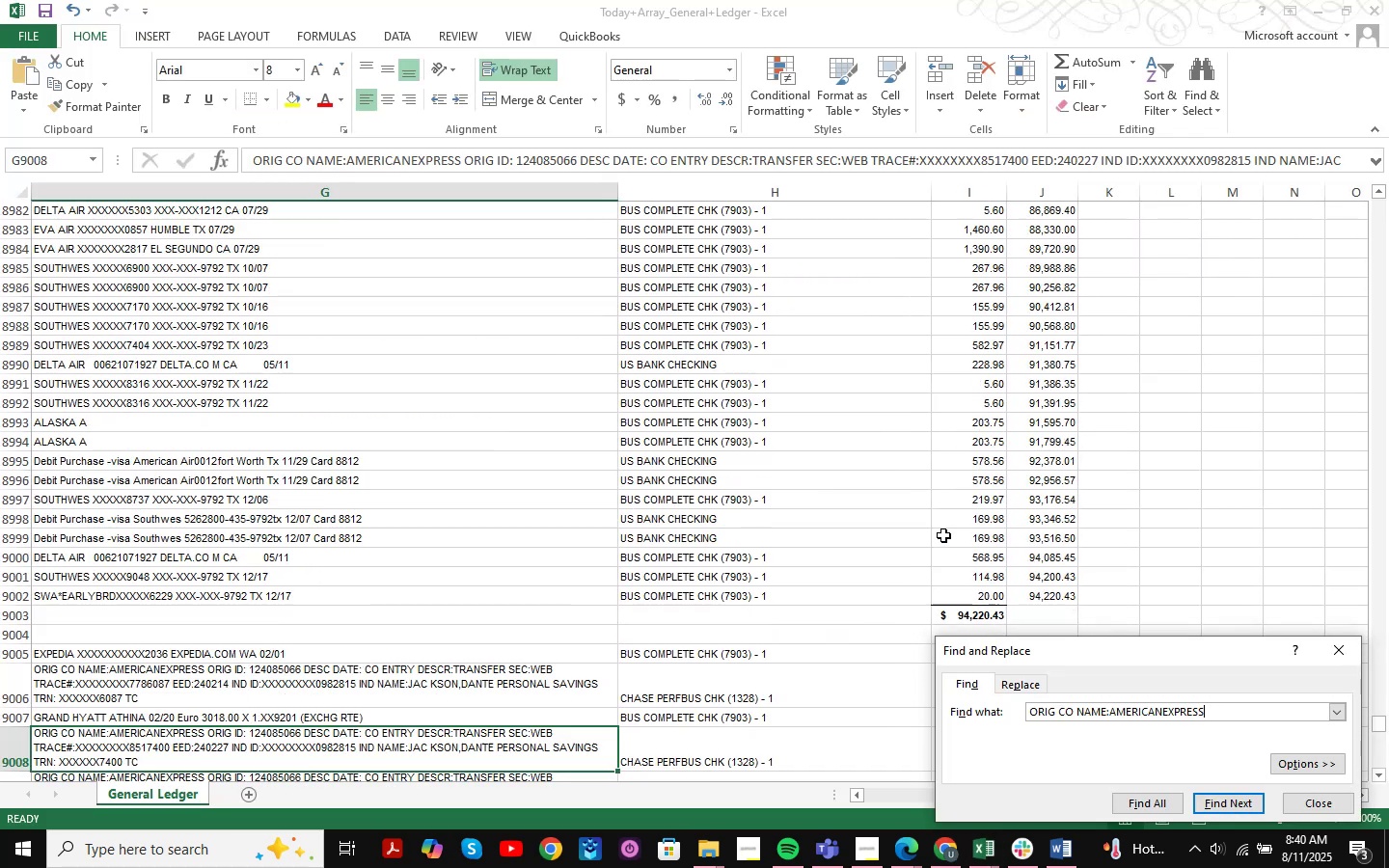 
key(NumpadEnter)
 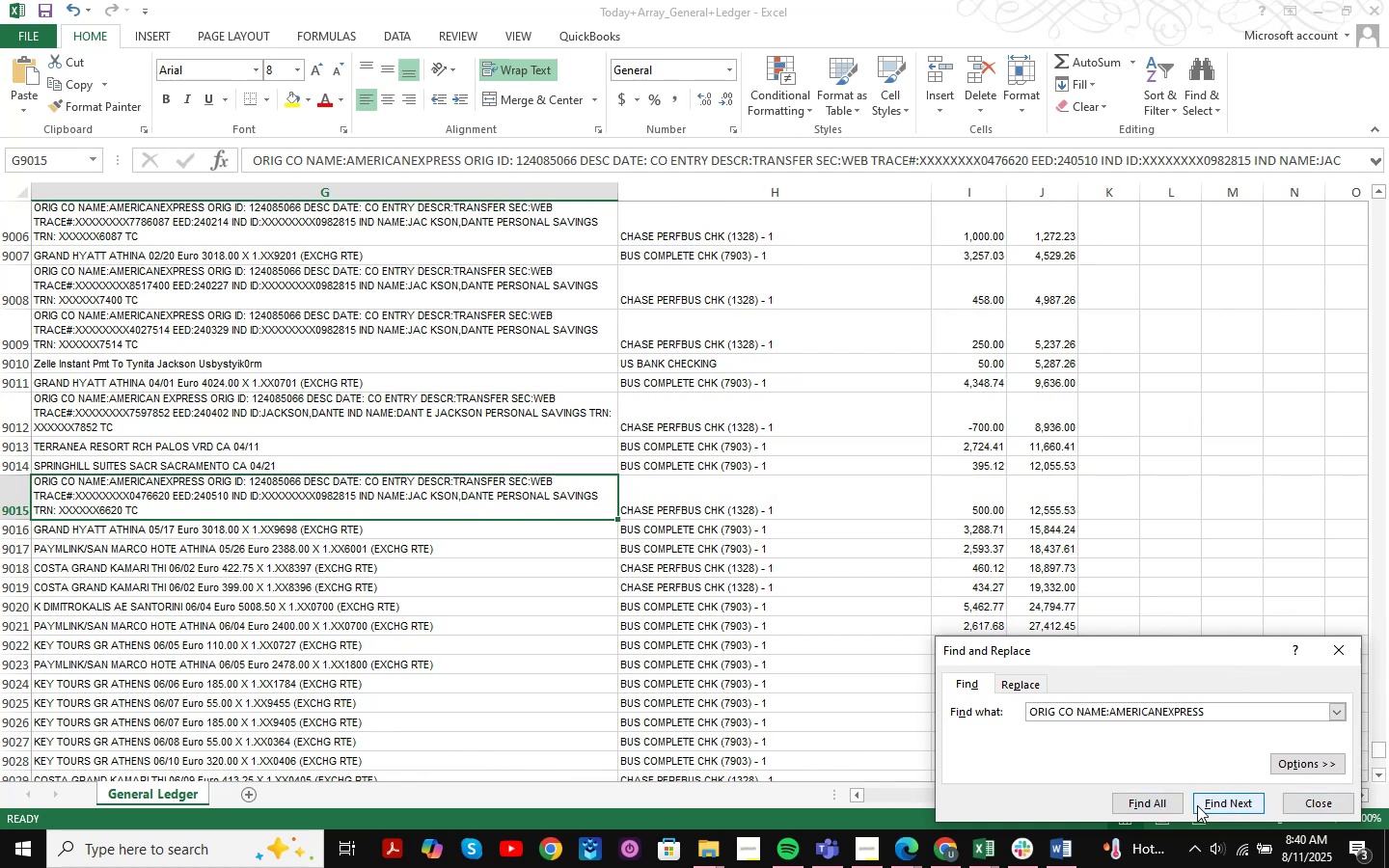 
wait(5.96)
 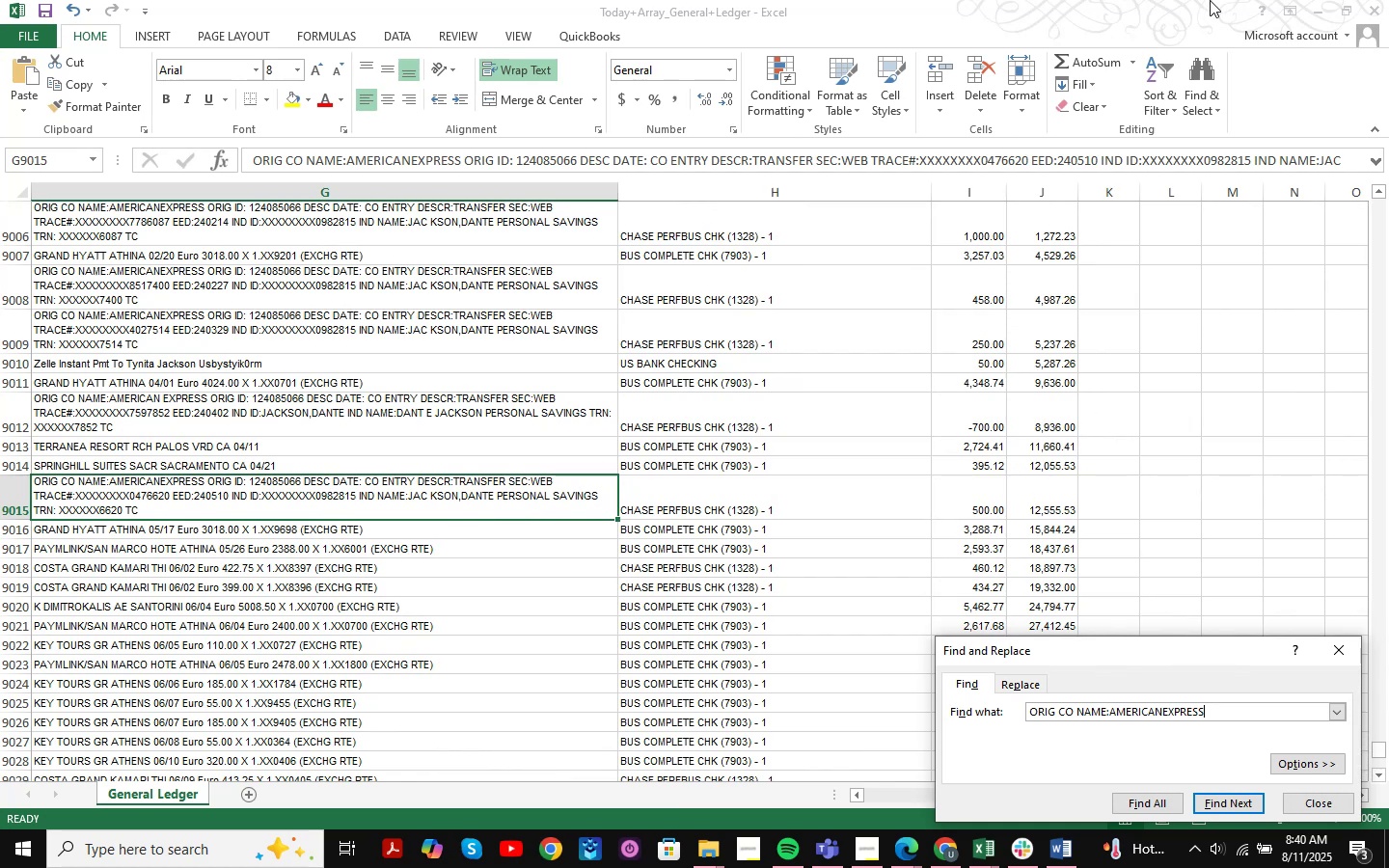 
left_click([1309, 11])
 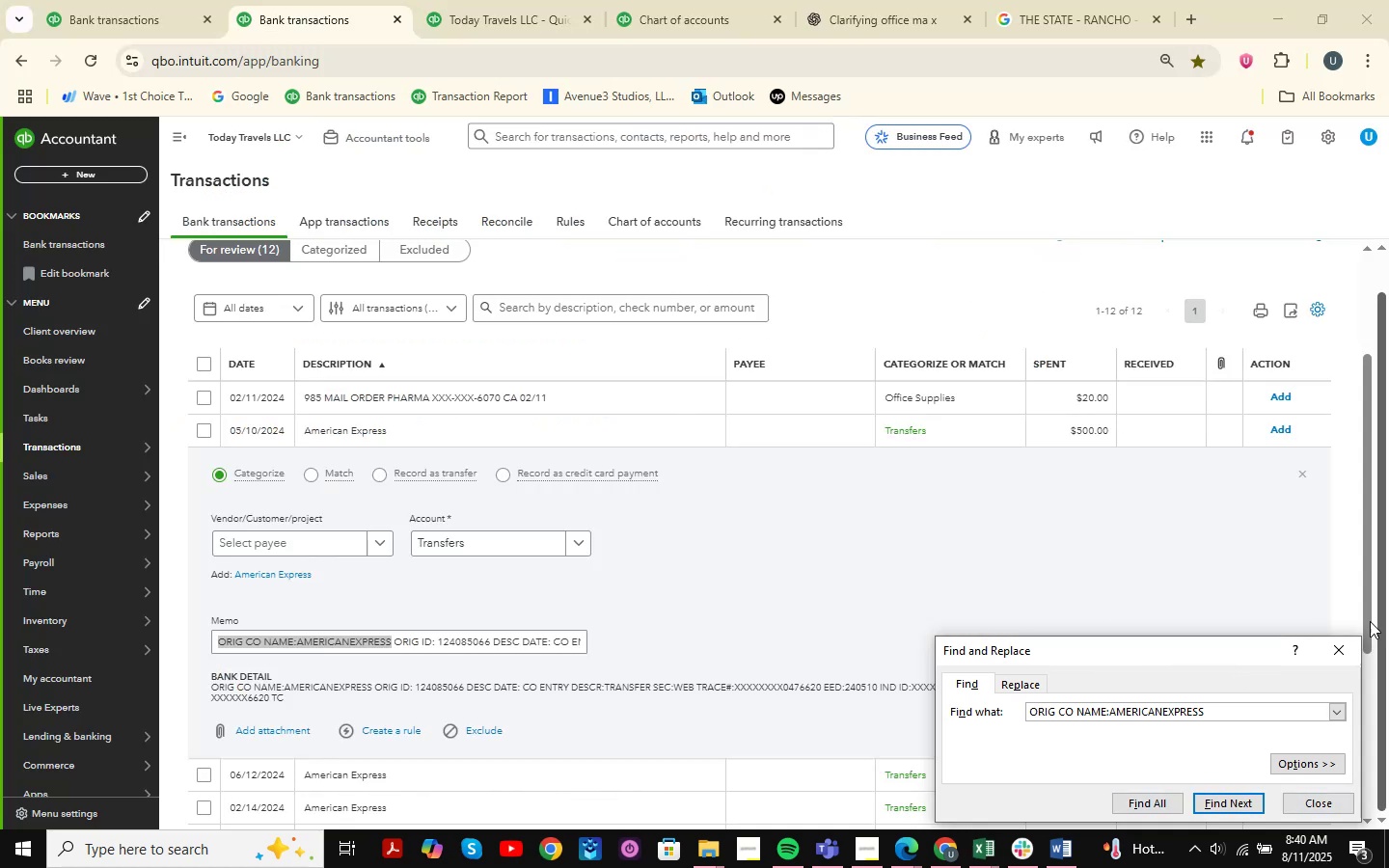 
left_click([1351, 643])
 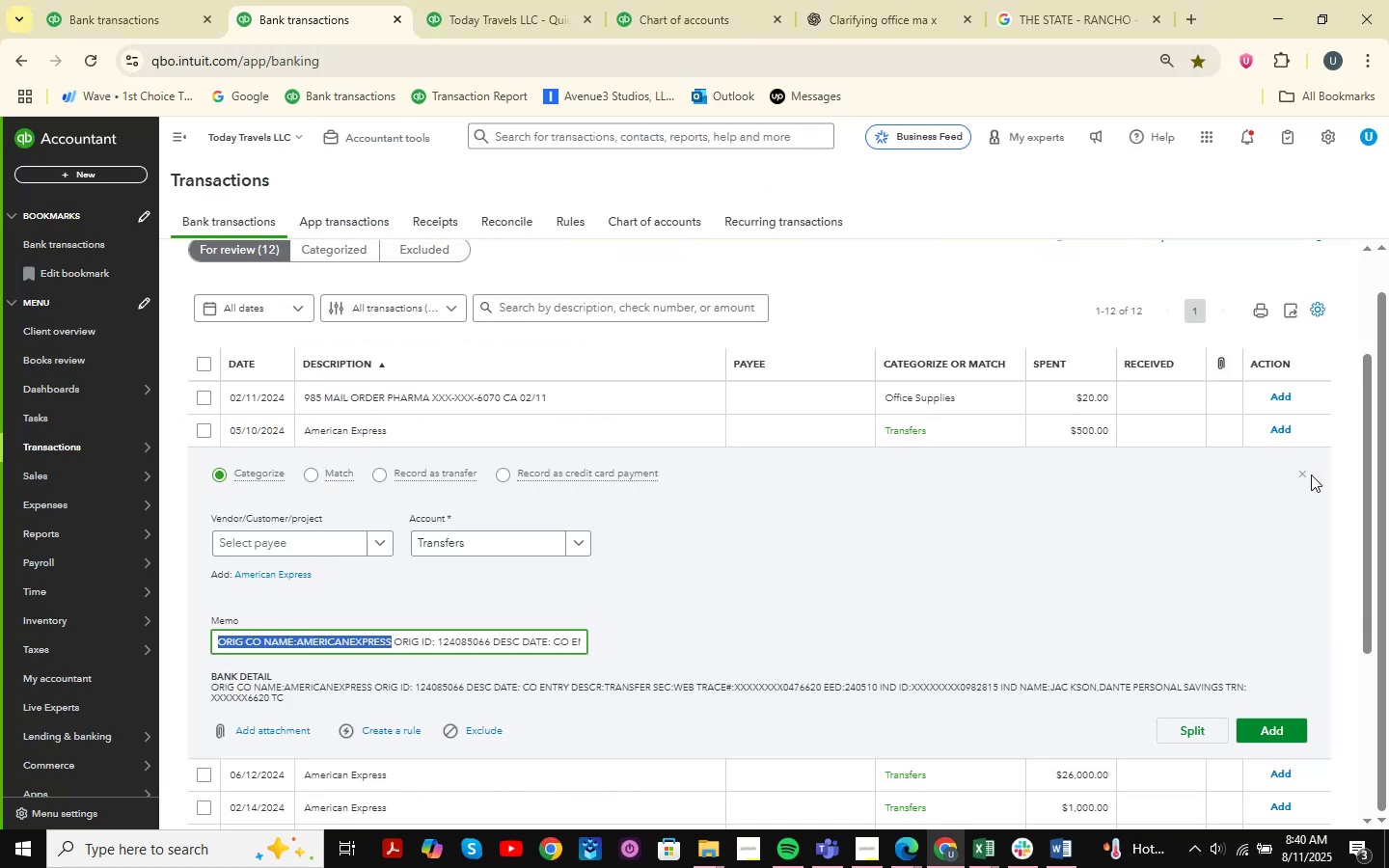 
left_click([1305, 475])
 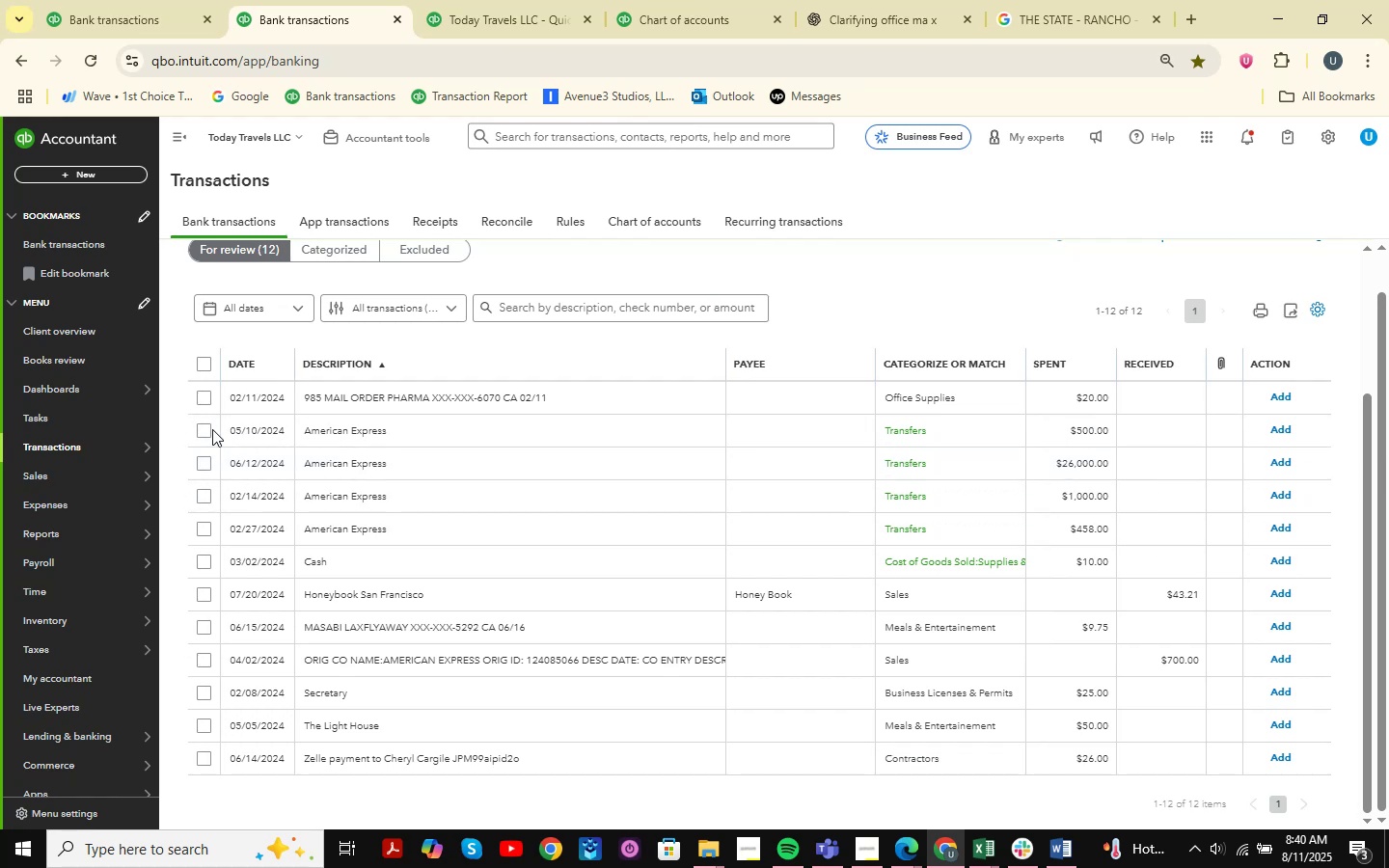 
double_click([209, 430])
 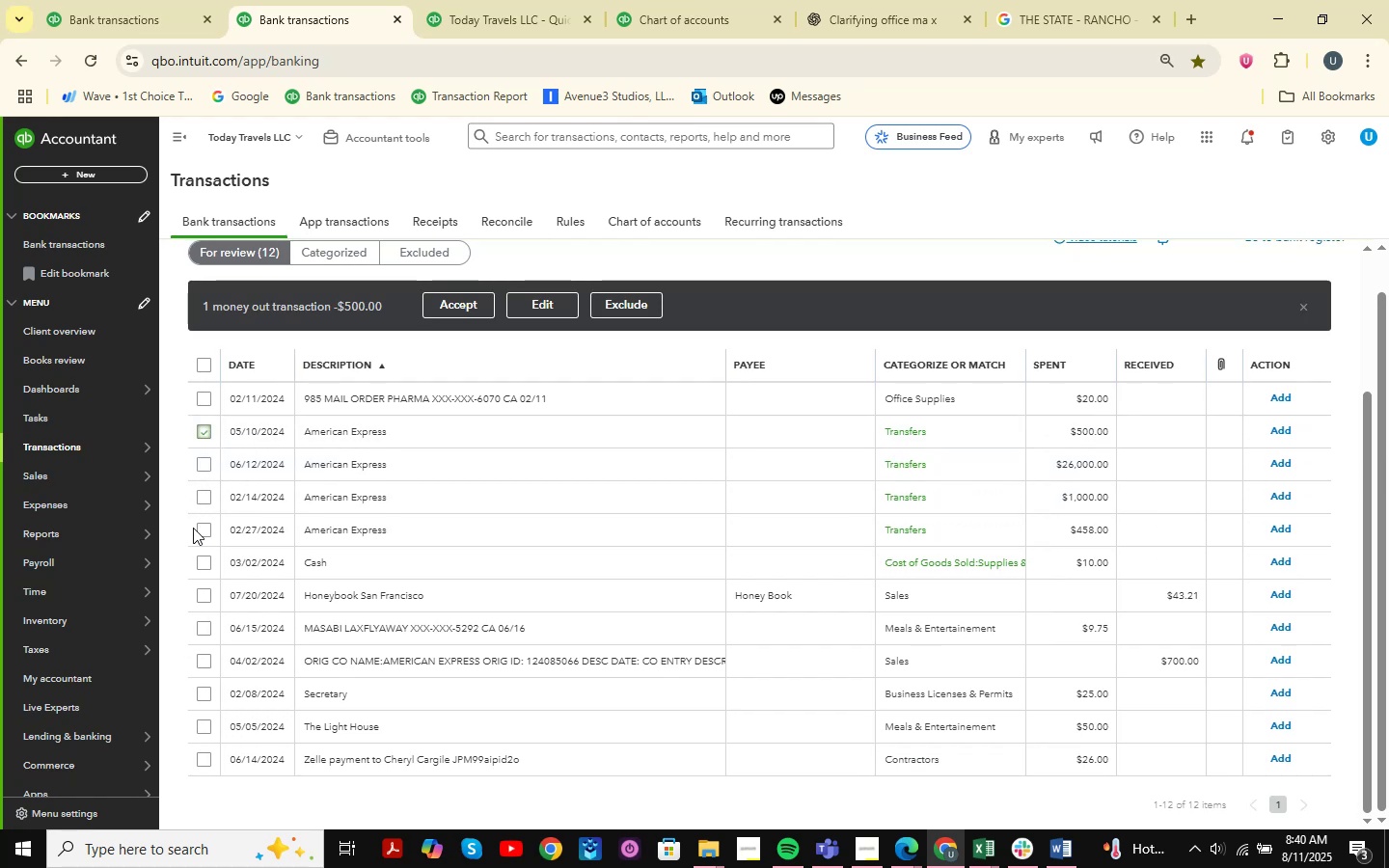 
hold_key(key=ShiftLeft, duration=0.96)
left_click([200, 528])
 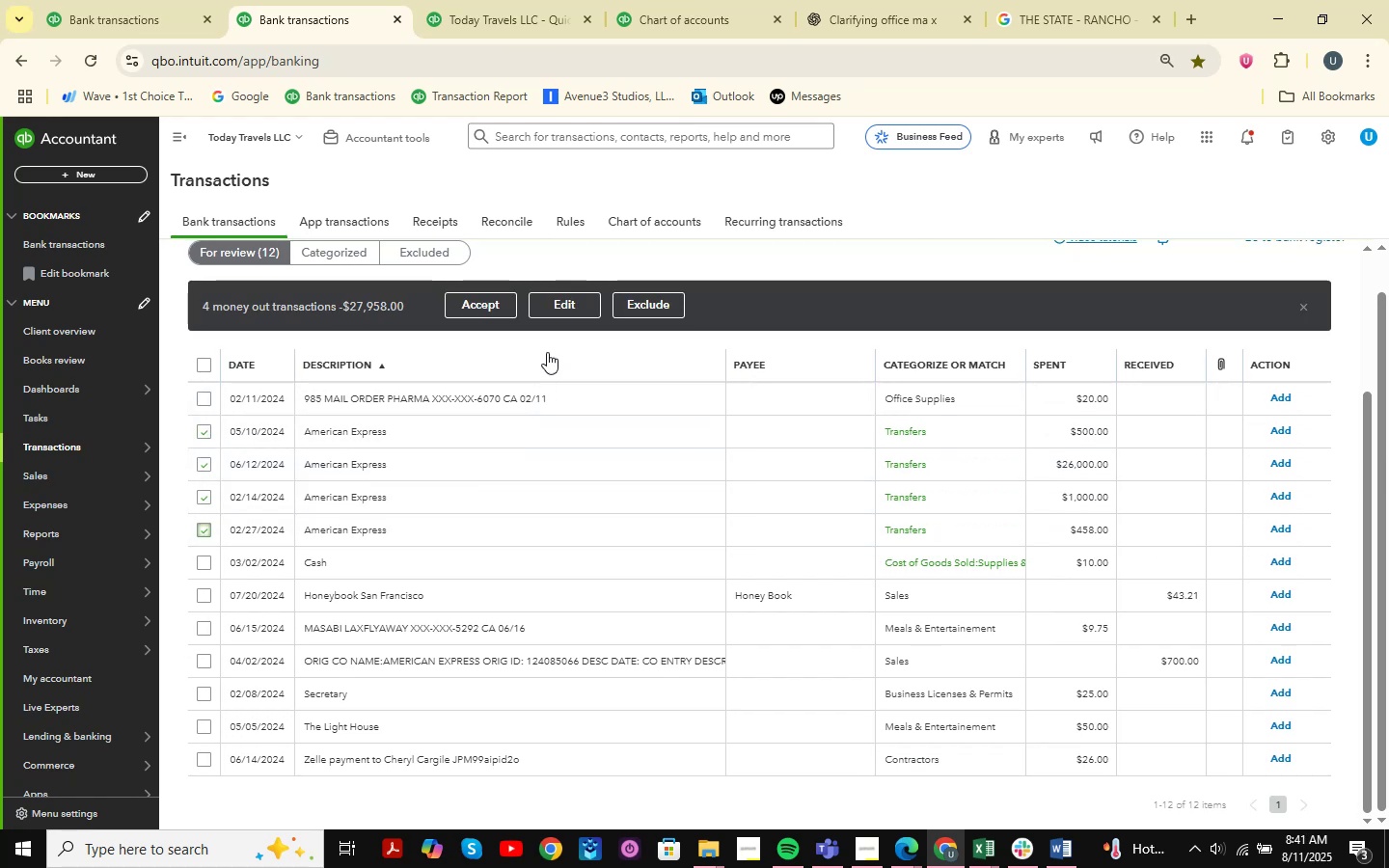 
left_click([572, 305])
 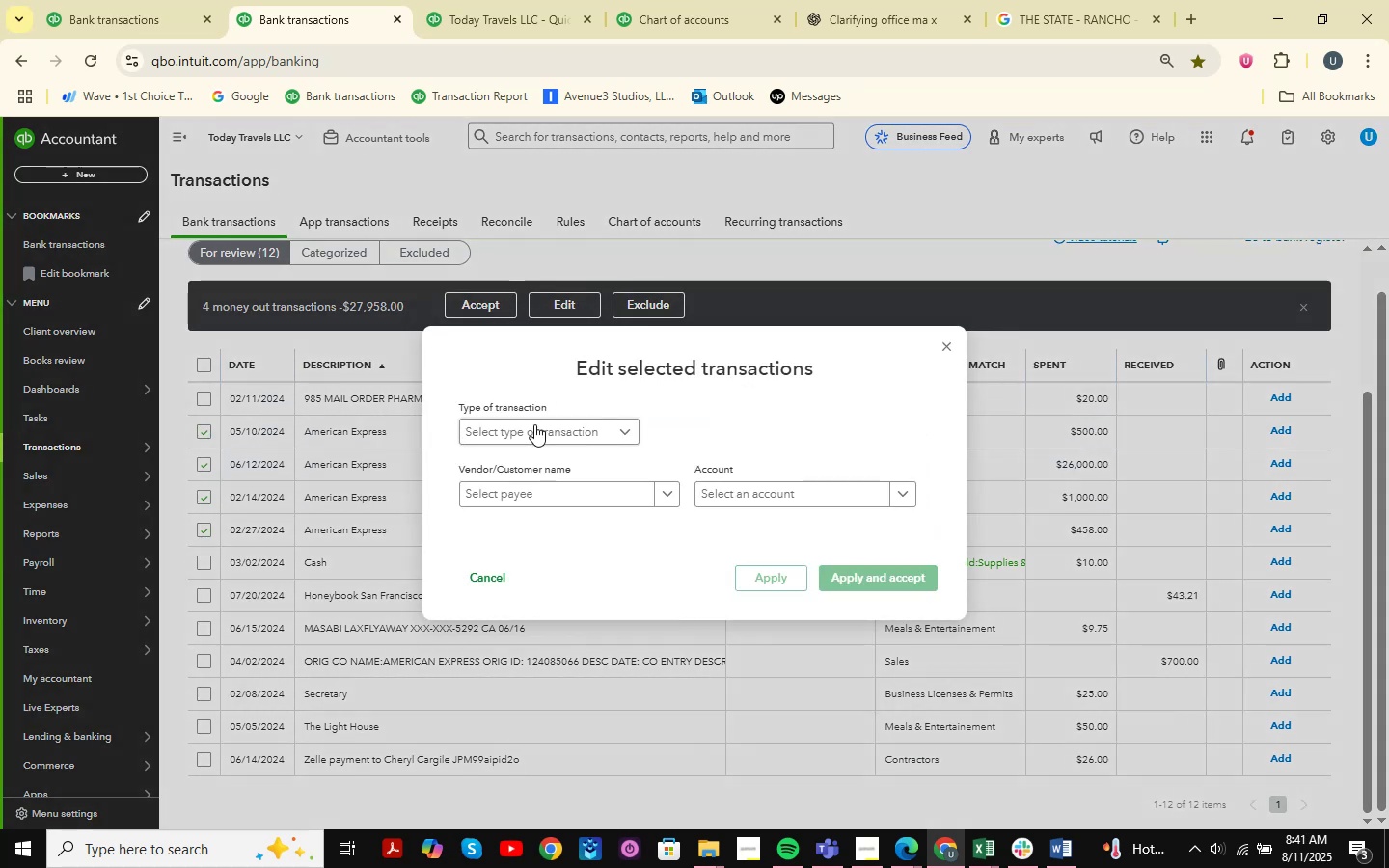 
left_click([534, 427])
 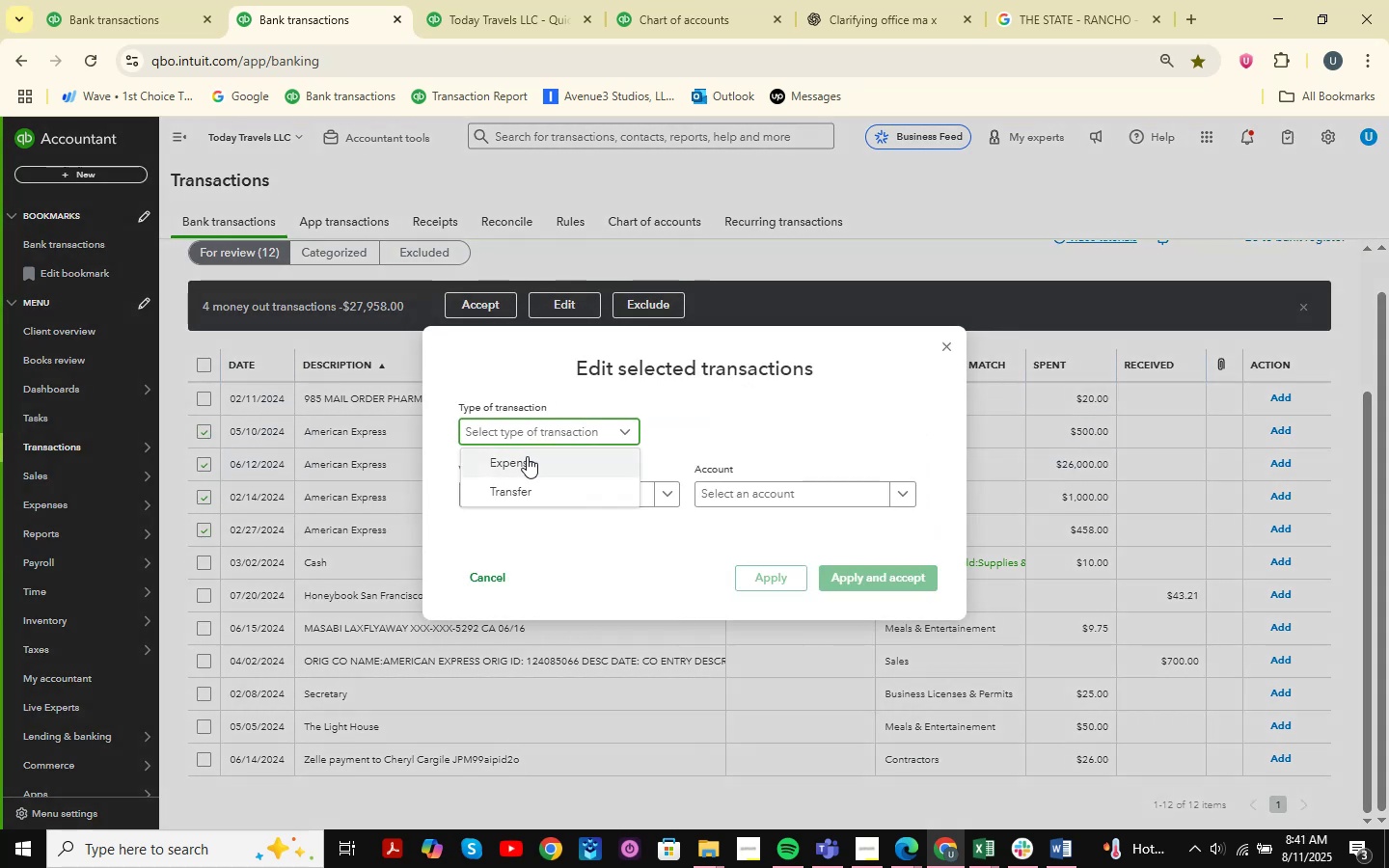 
left_click([527, 456])
 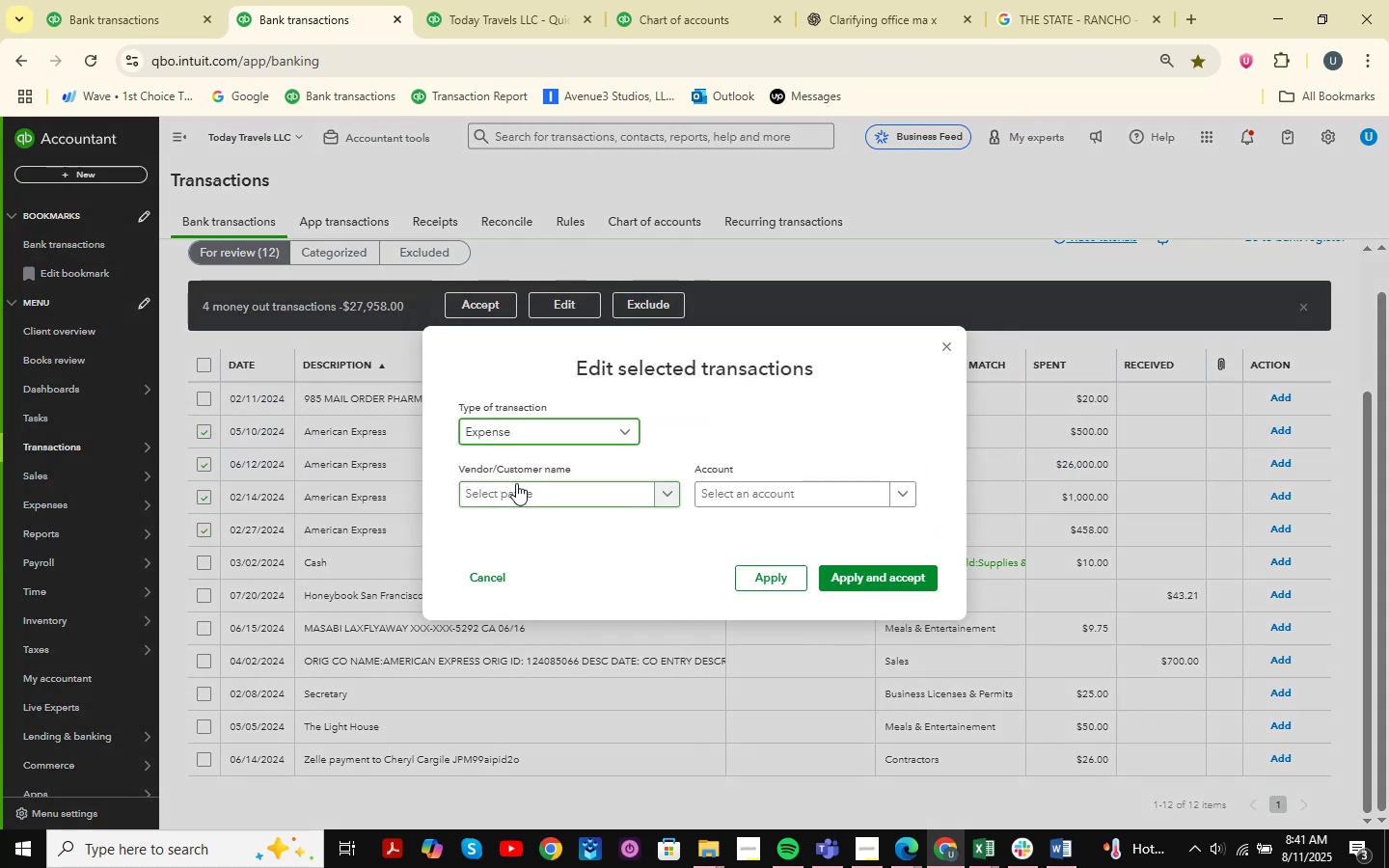 
left_click([516, 483])
 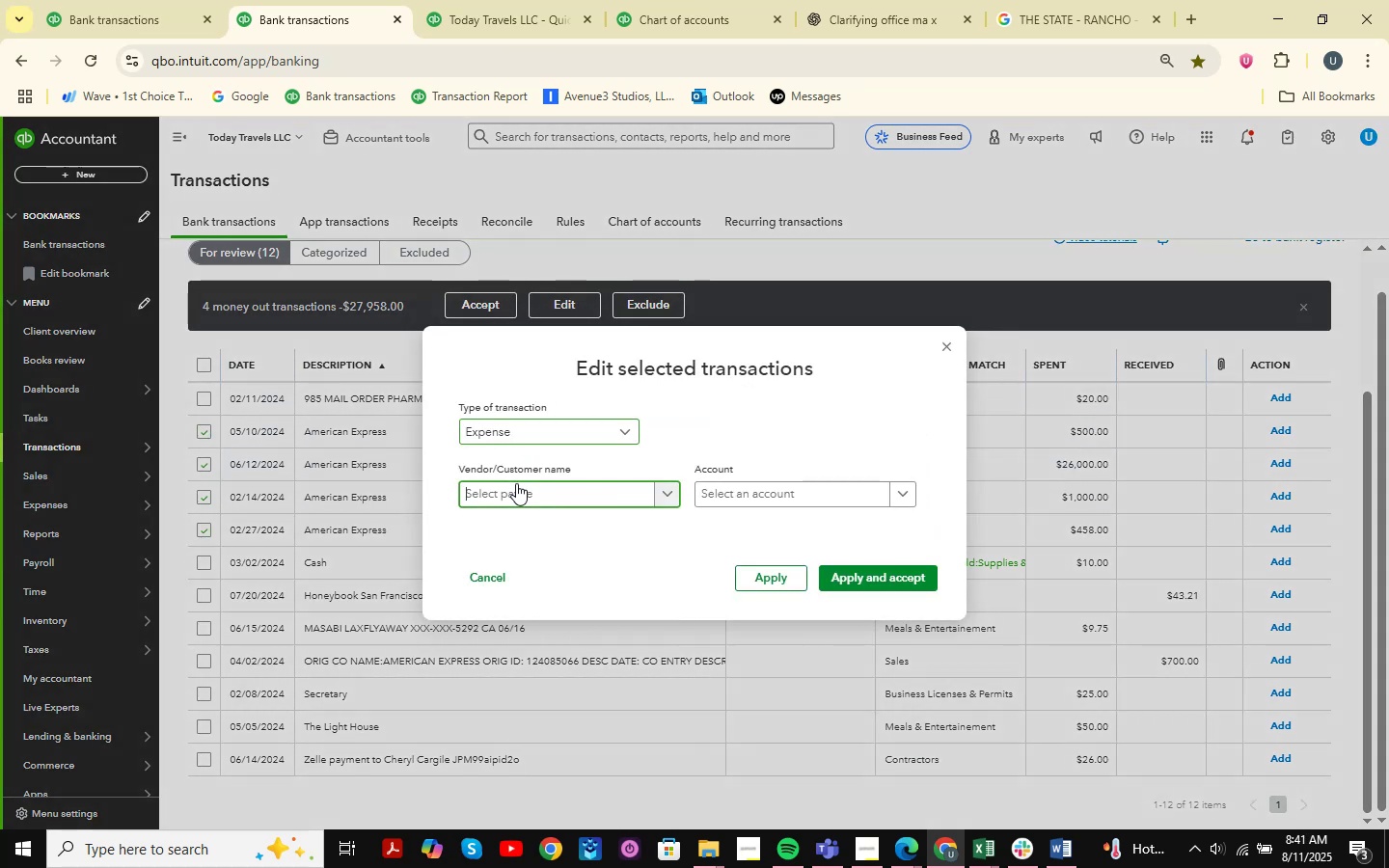 
type(Amerc)
key(Backspace)
type(ican Wxpress )
 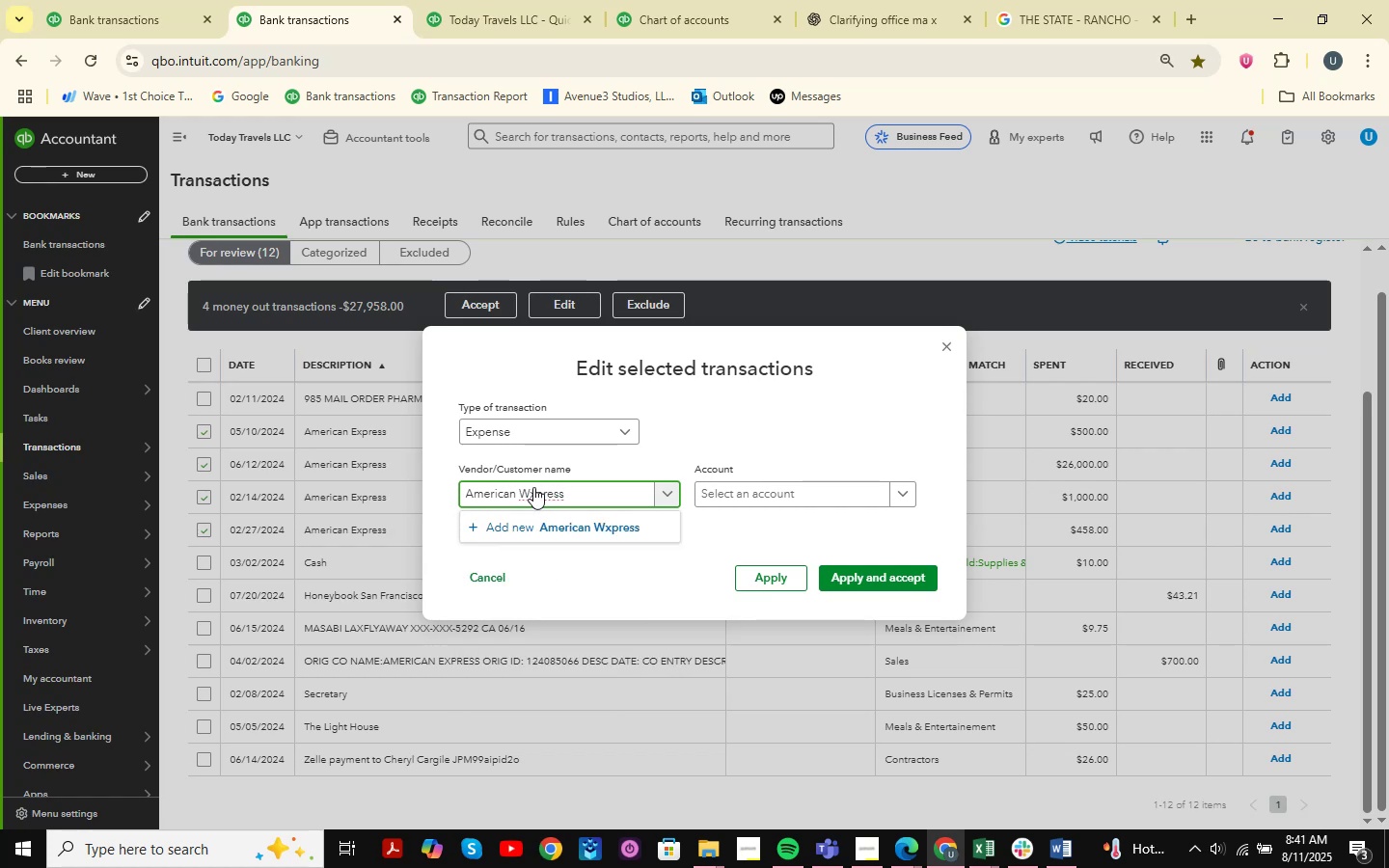 
left_click([577, 529])
 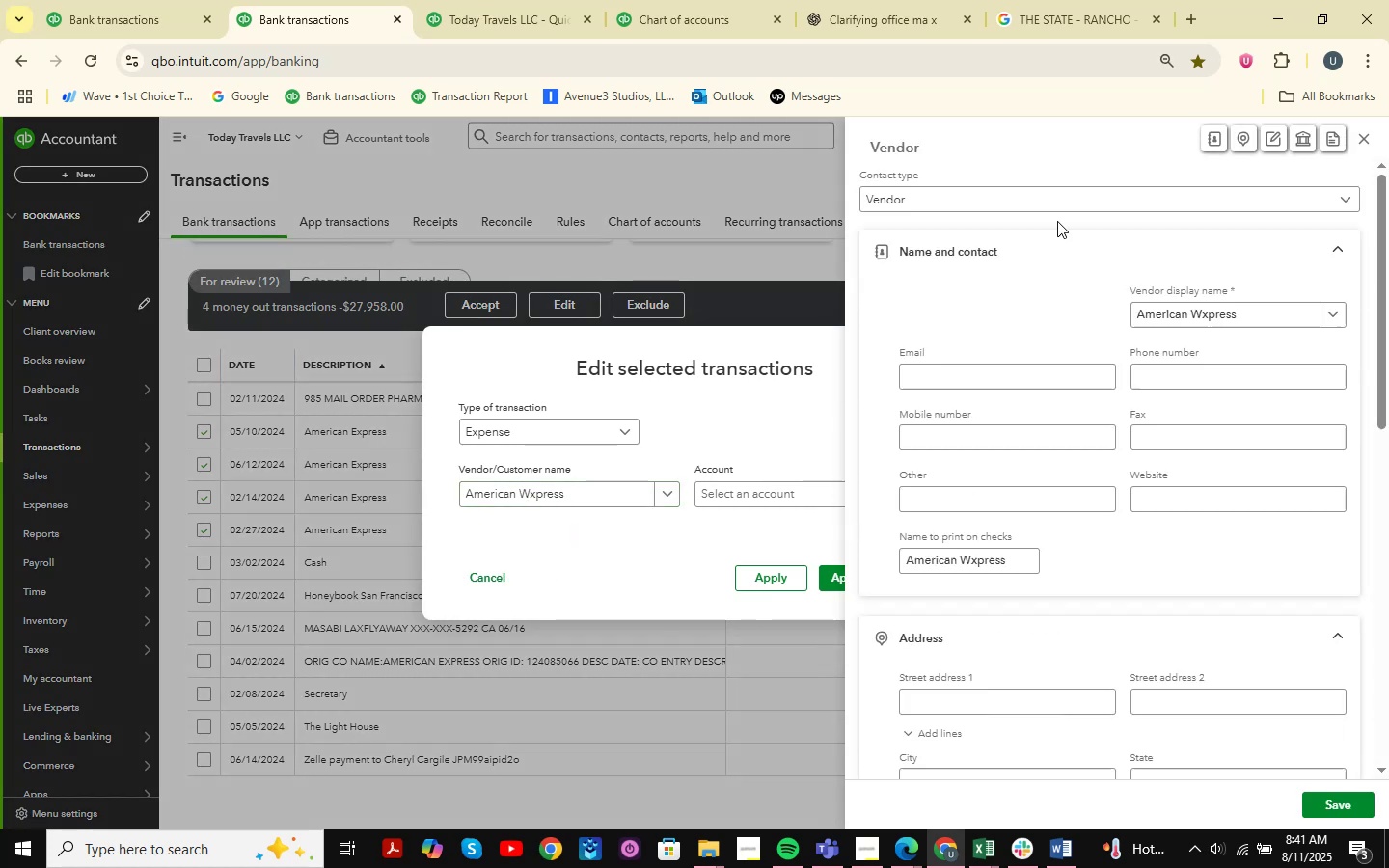 
left_click([767, 386])
 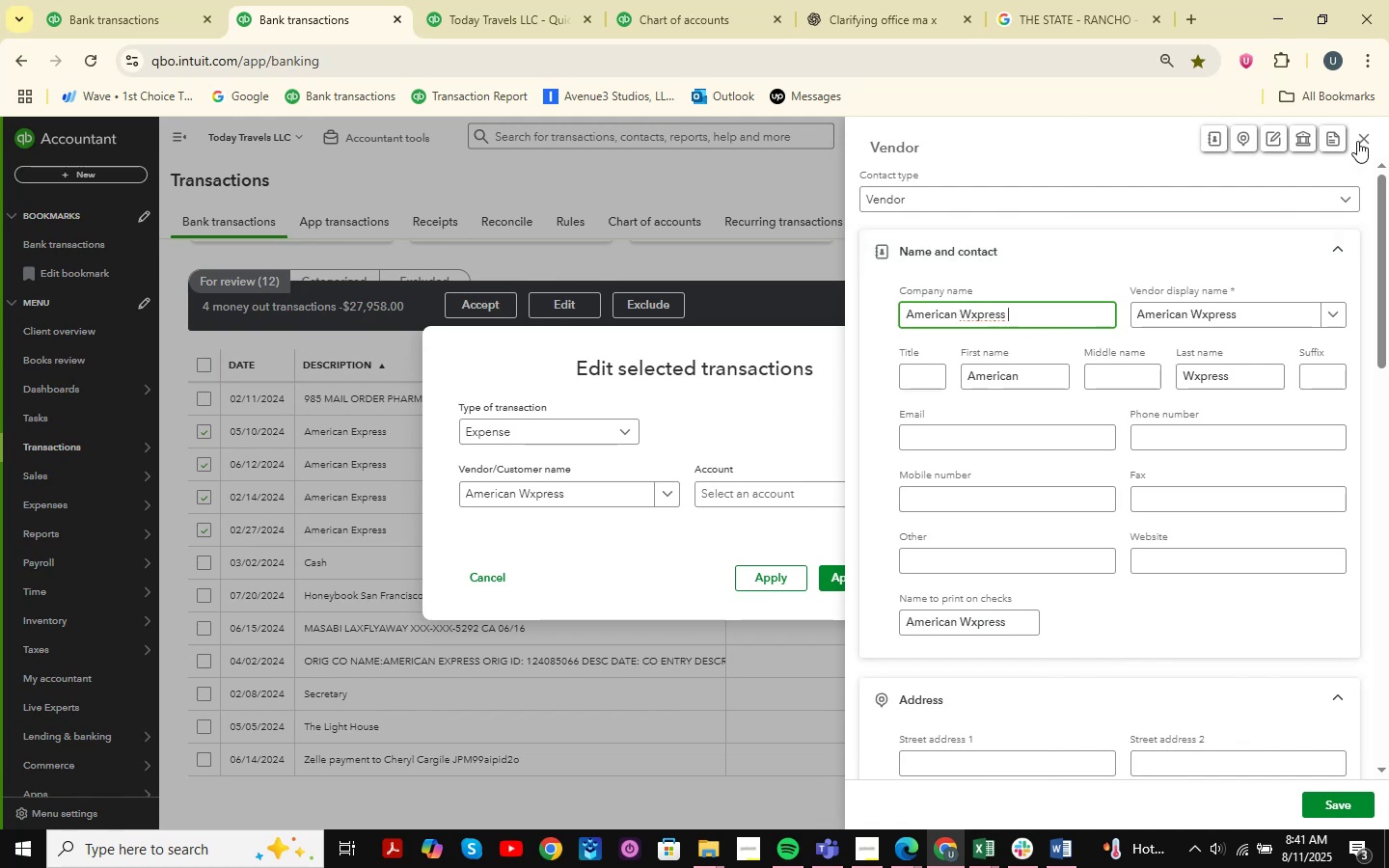 
left_click([1357, 141])
 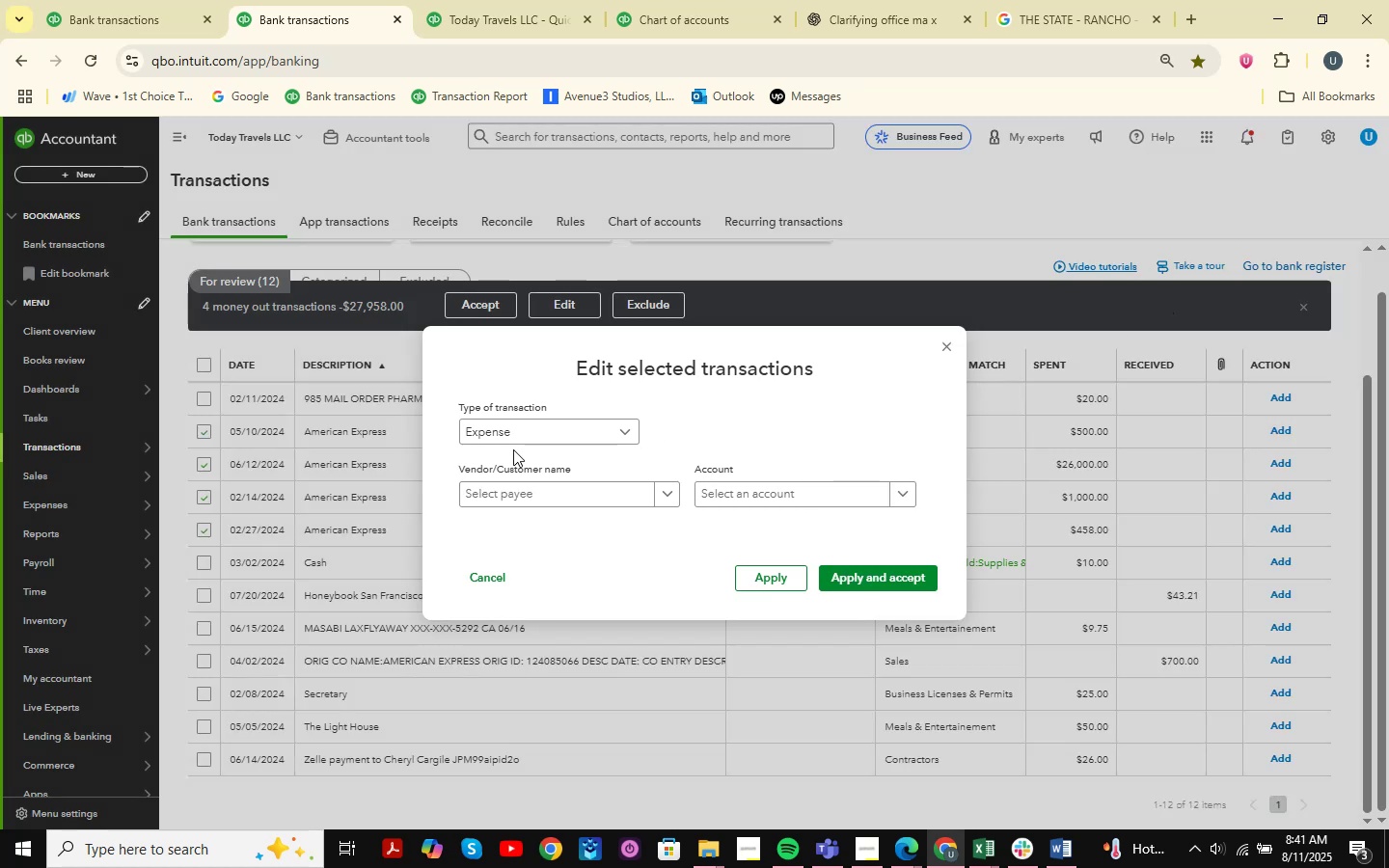 
left_click([511, 483])
 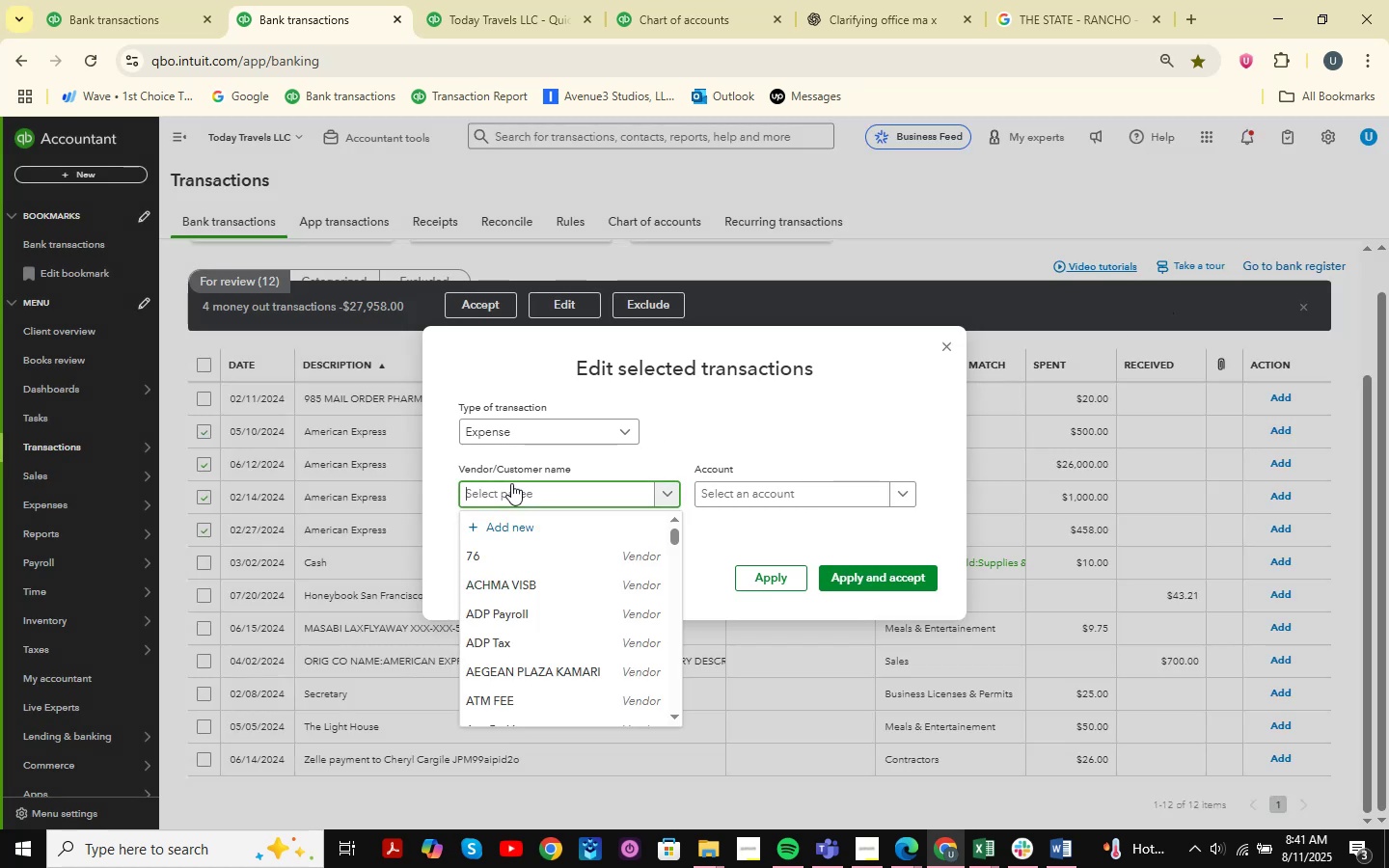 
type(American Express )
 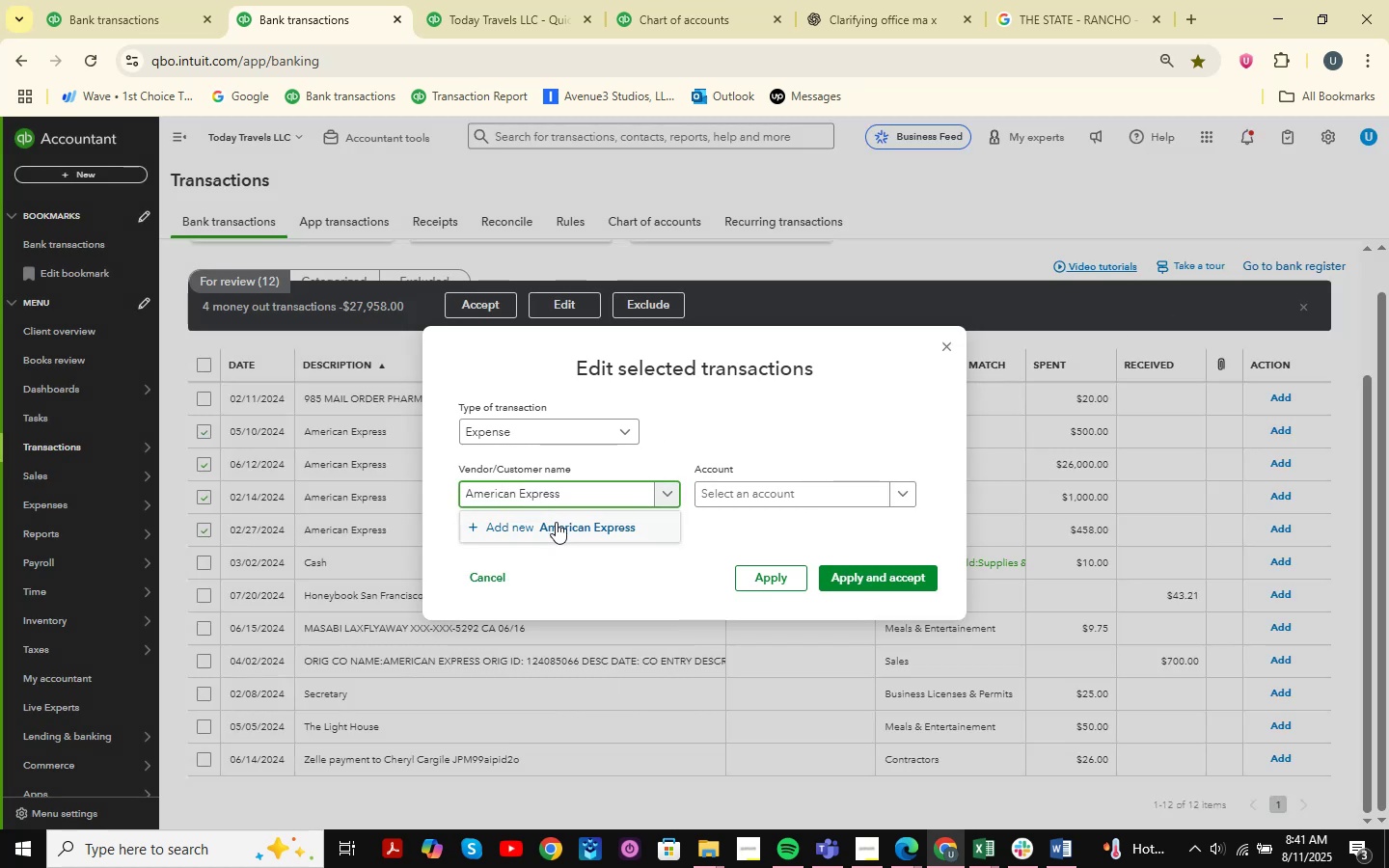 
left_click([557, 528])
 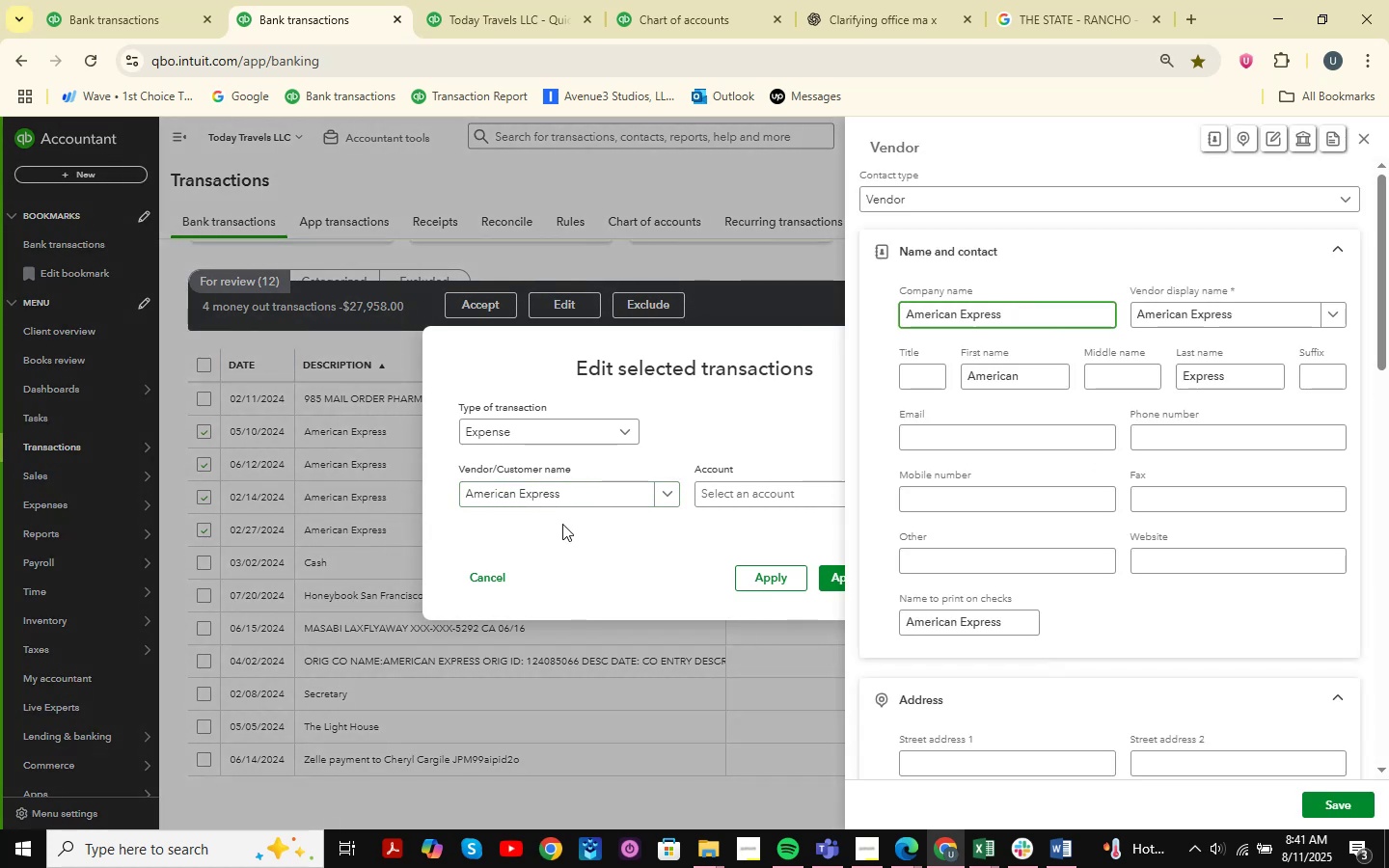 
left_click([1342, 802])
 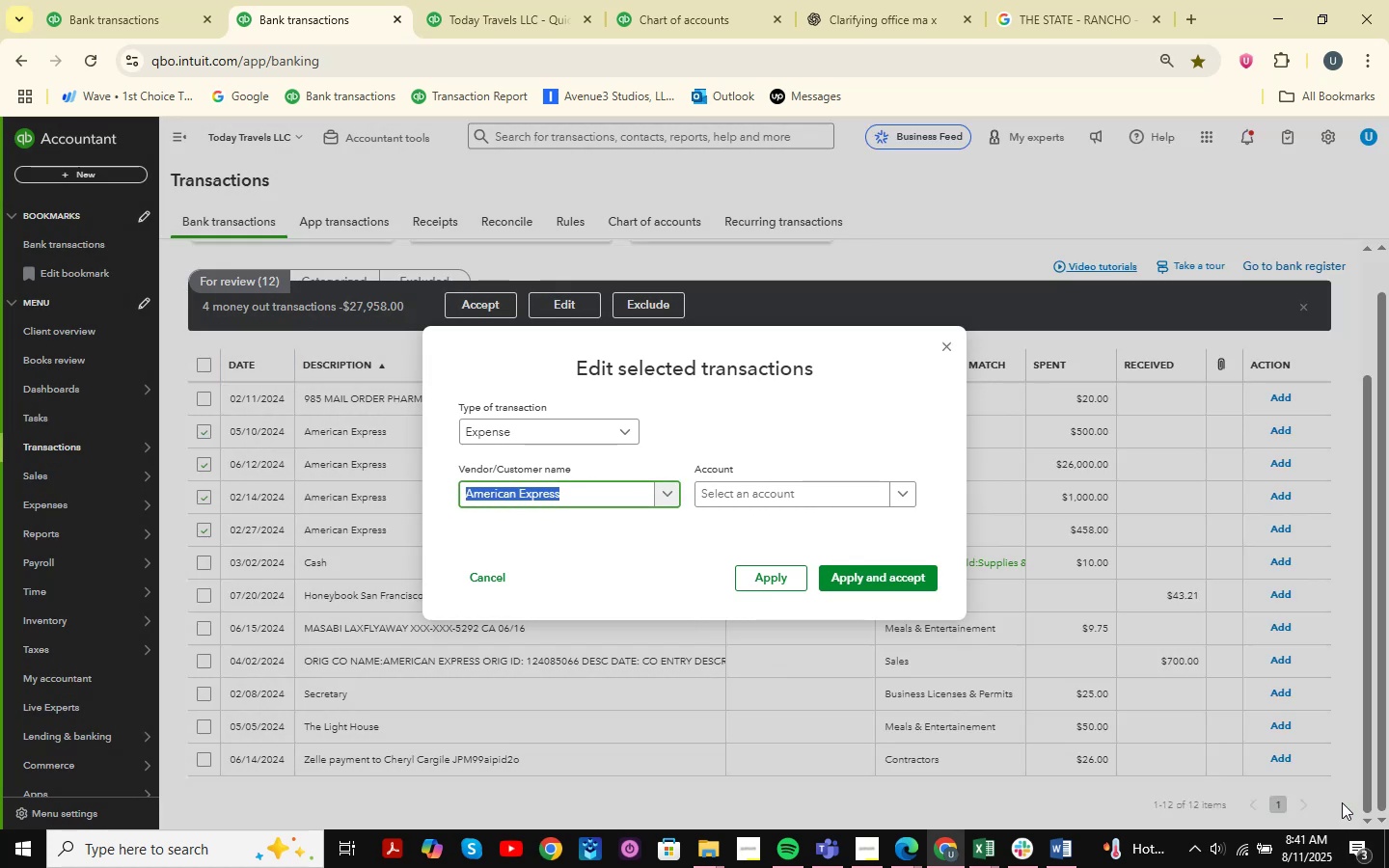 
left_click([754, 496])
 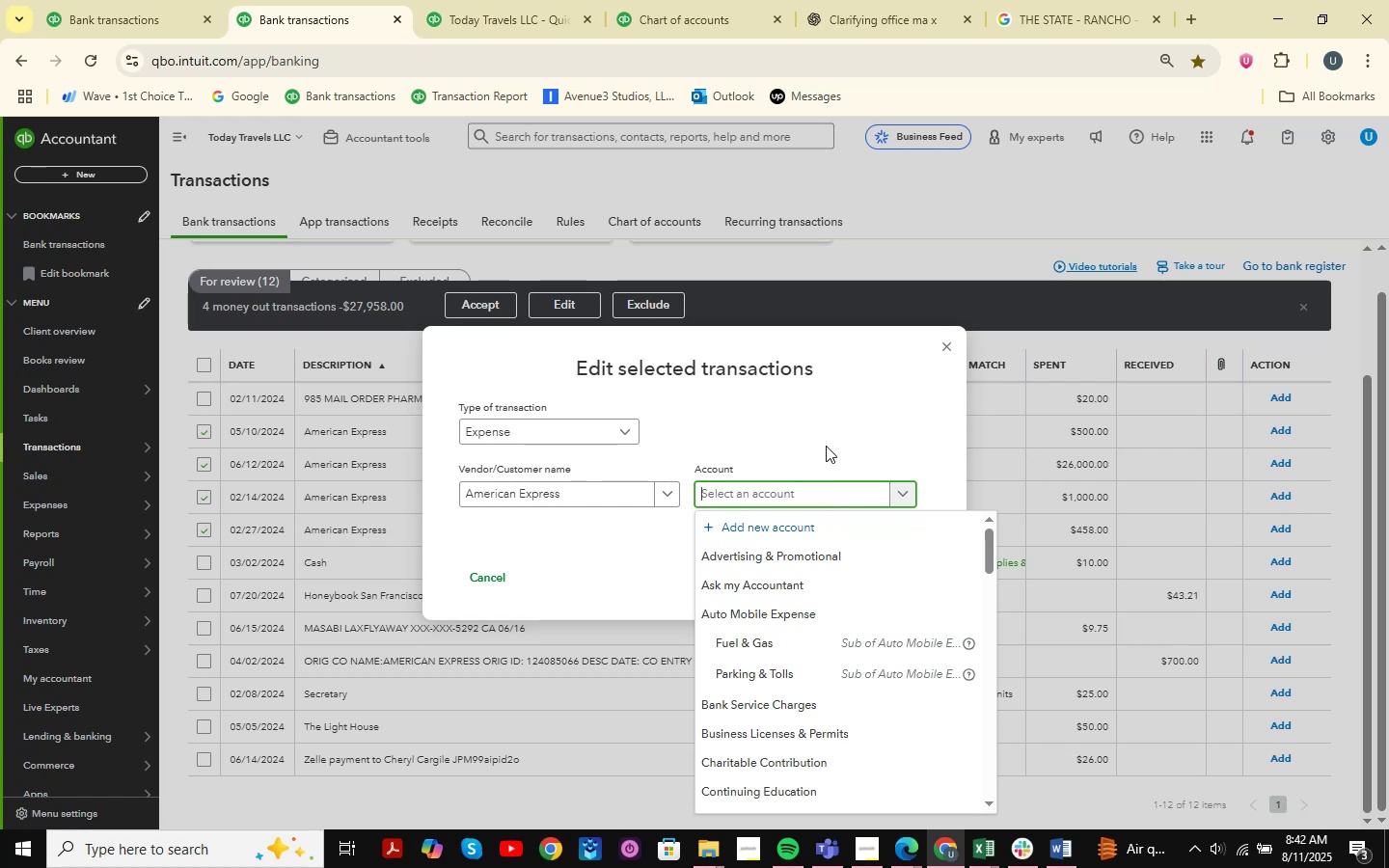 
wait(56.03)
 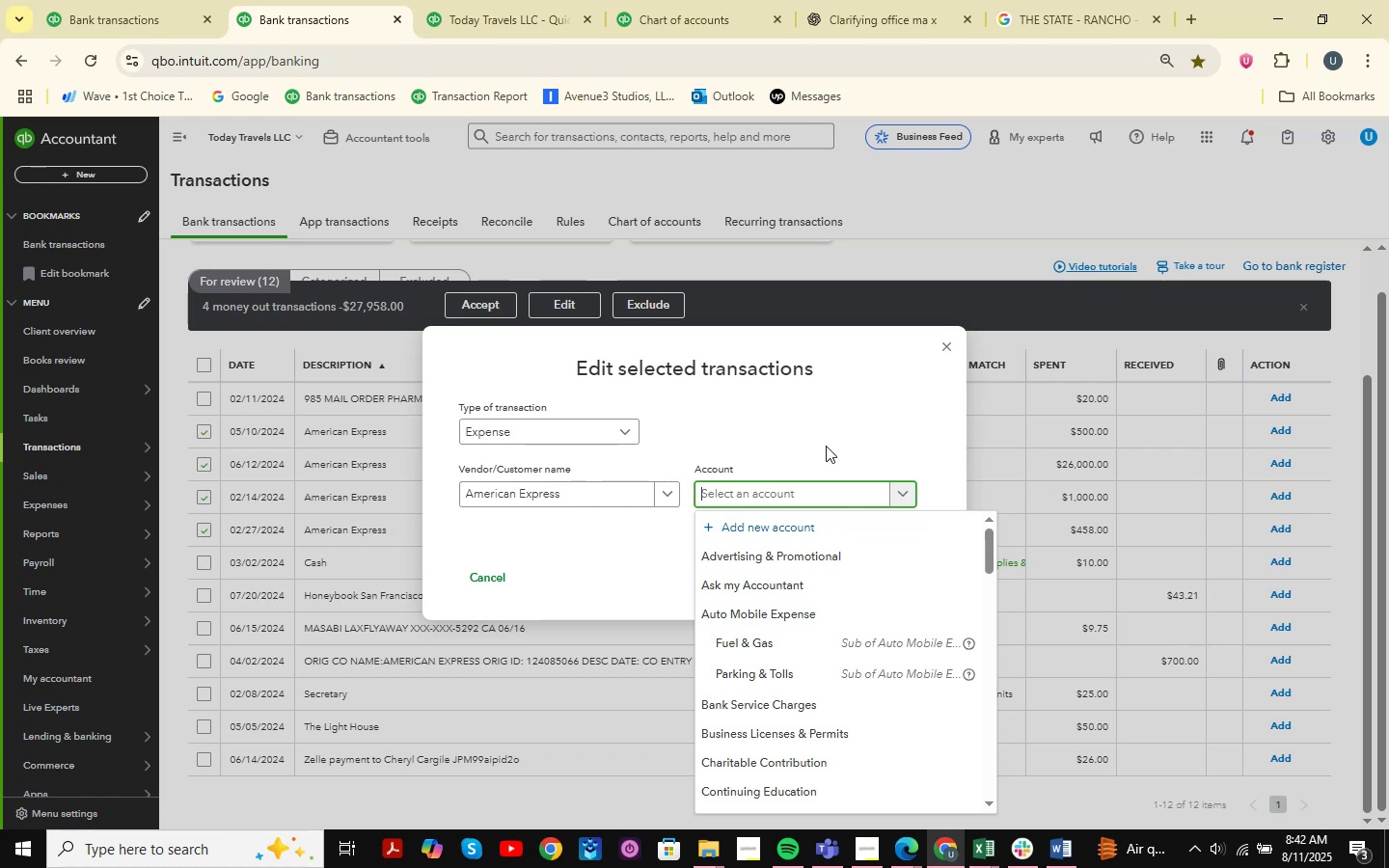 
scroll: coordinate [822, 521], scroll_direction: none, amount: 0.0
 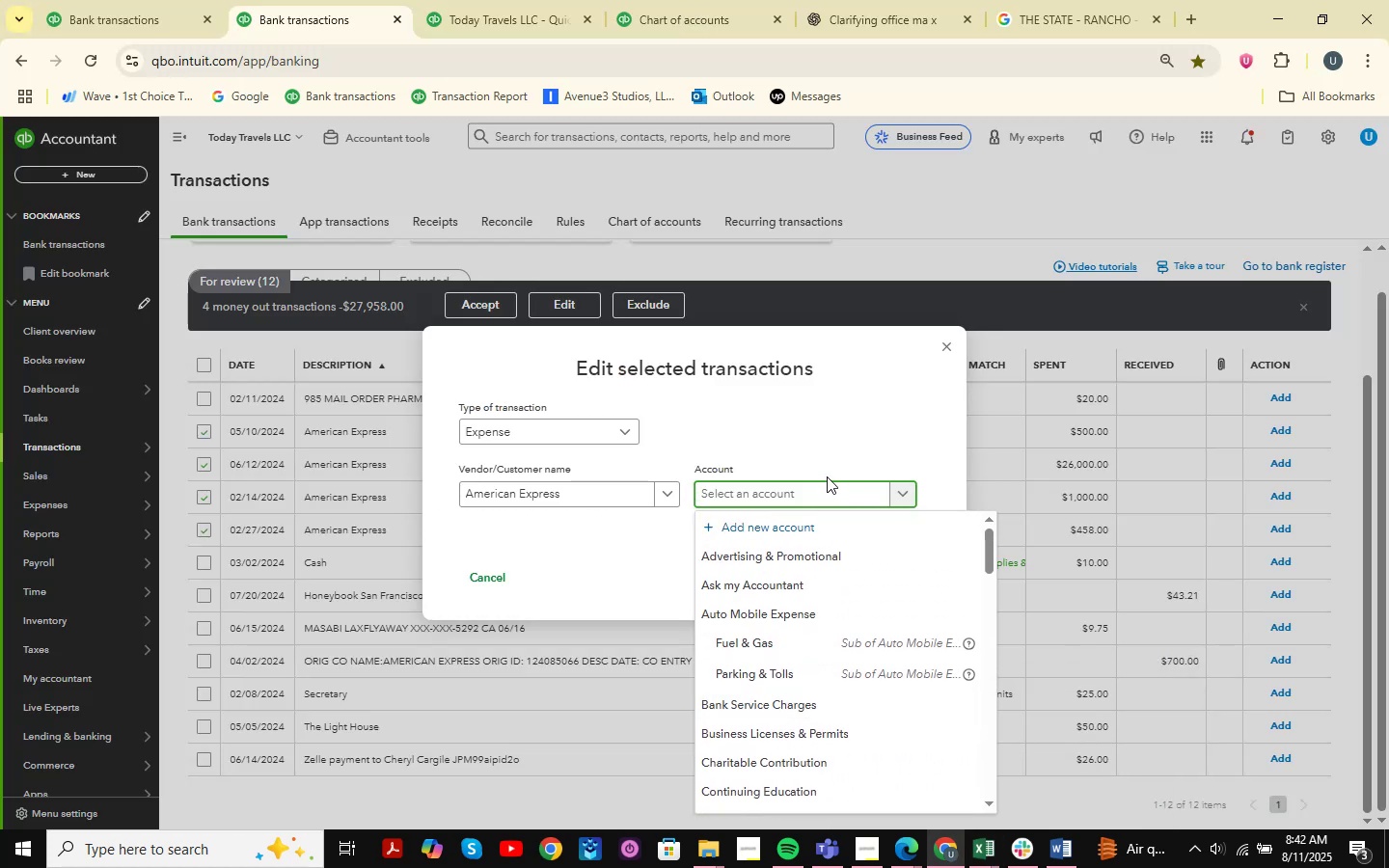 
type(hotel )
 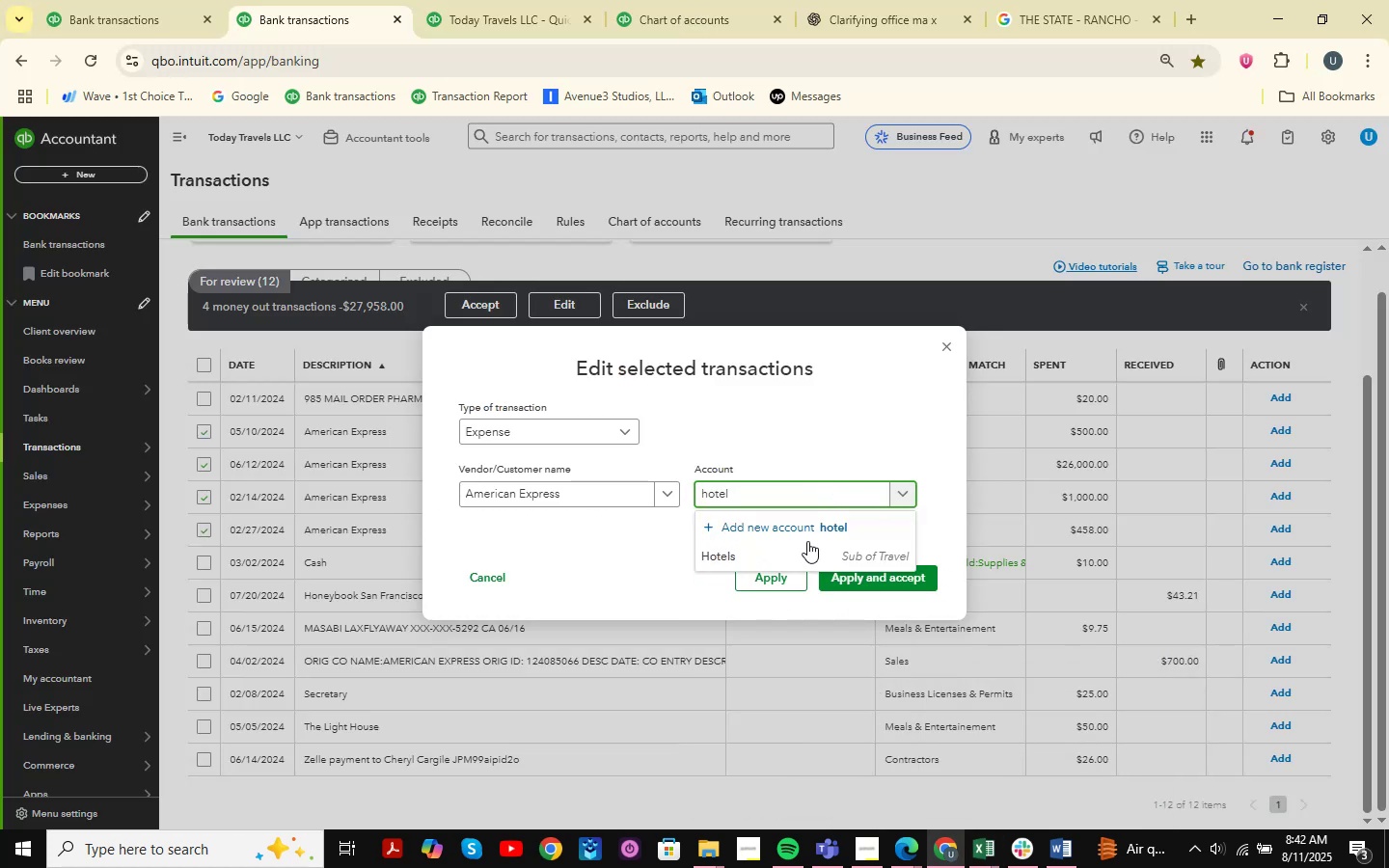 
left_click([785, 549])
 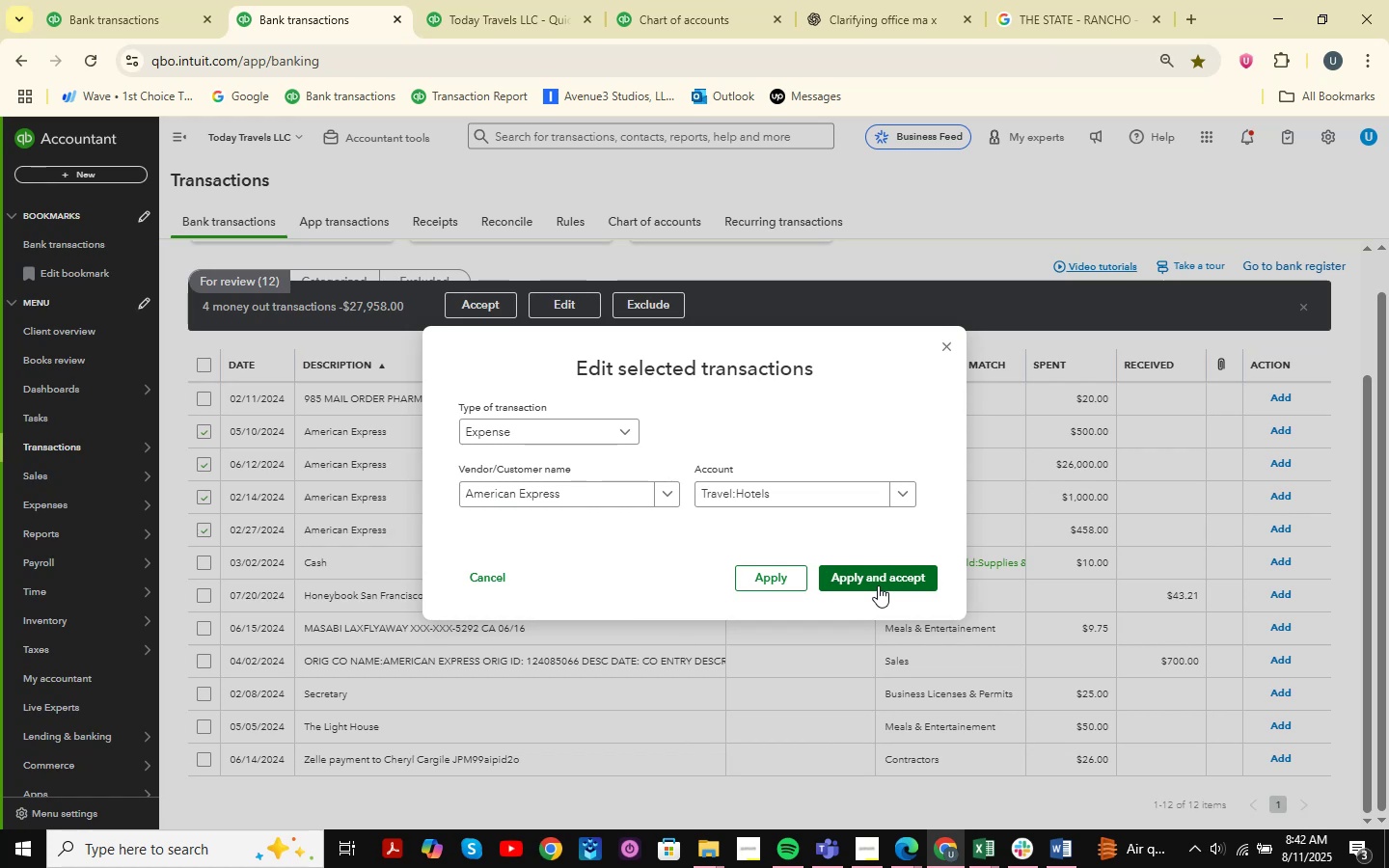 
left_click([880, 585])
 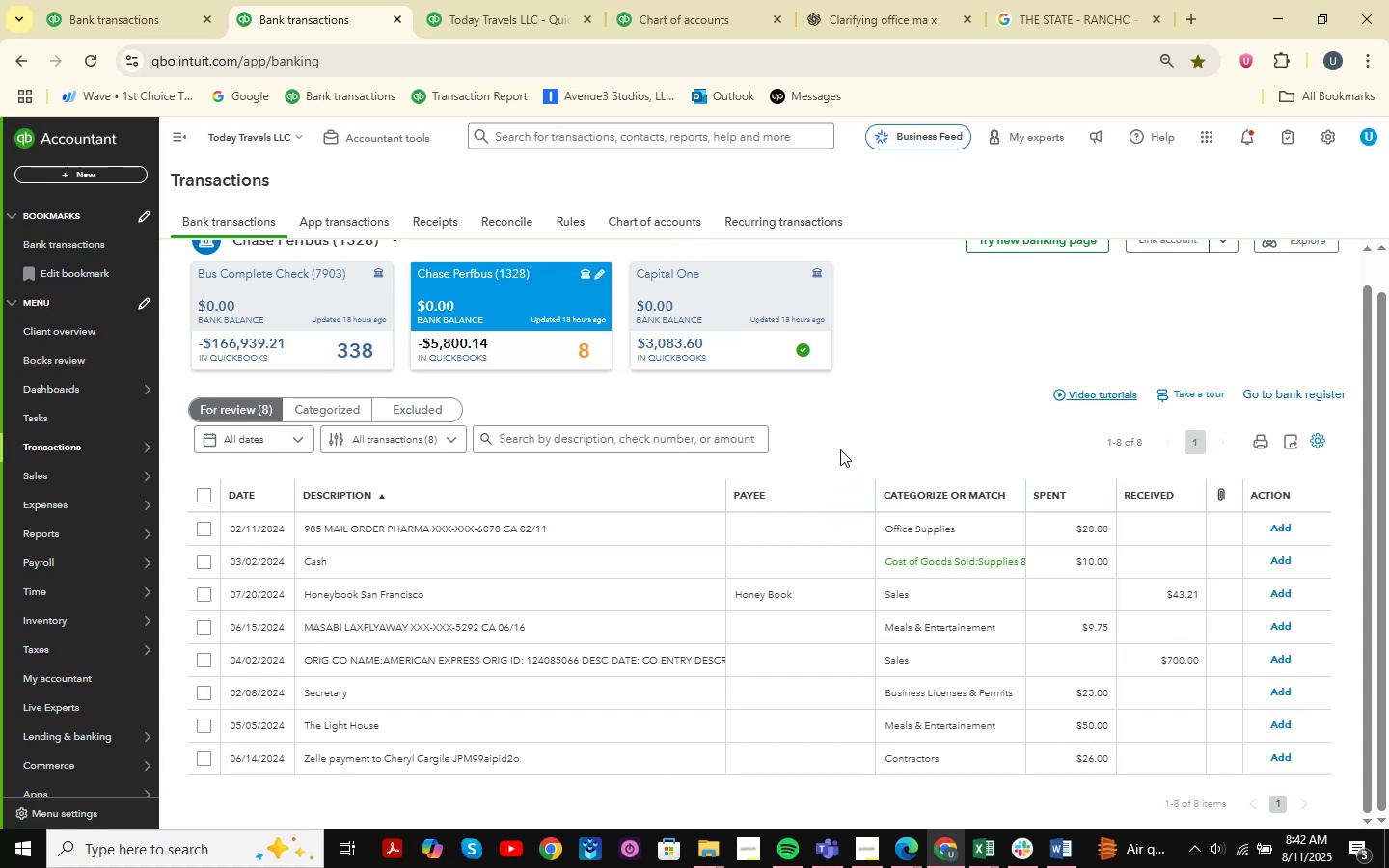 
wait(15.5)
 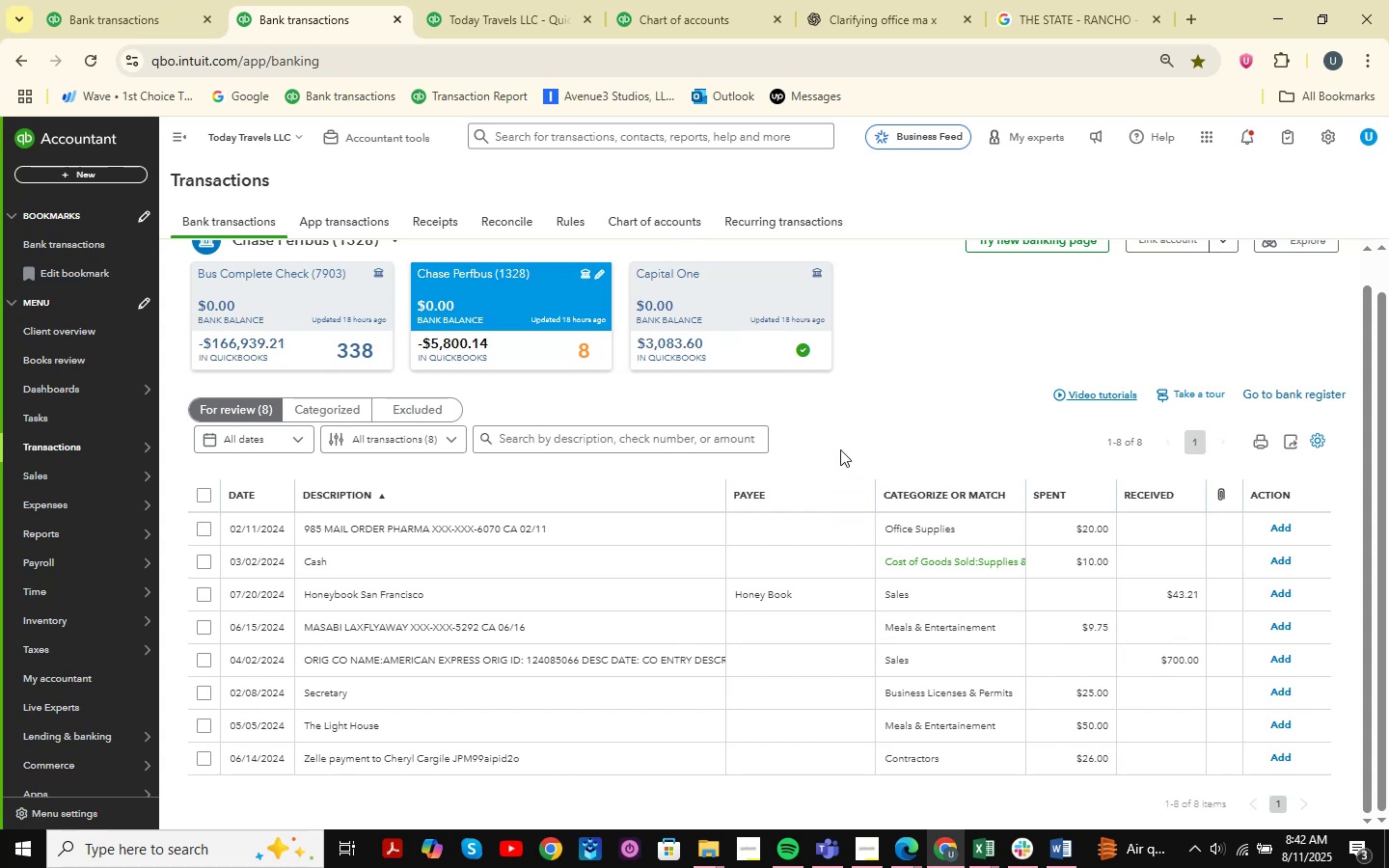 
scroll: coordinate [608, 570], scroll_direction: down, amount: 6.0
 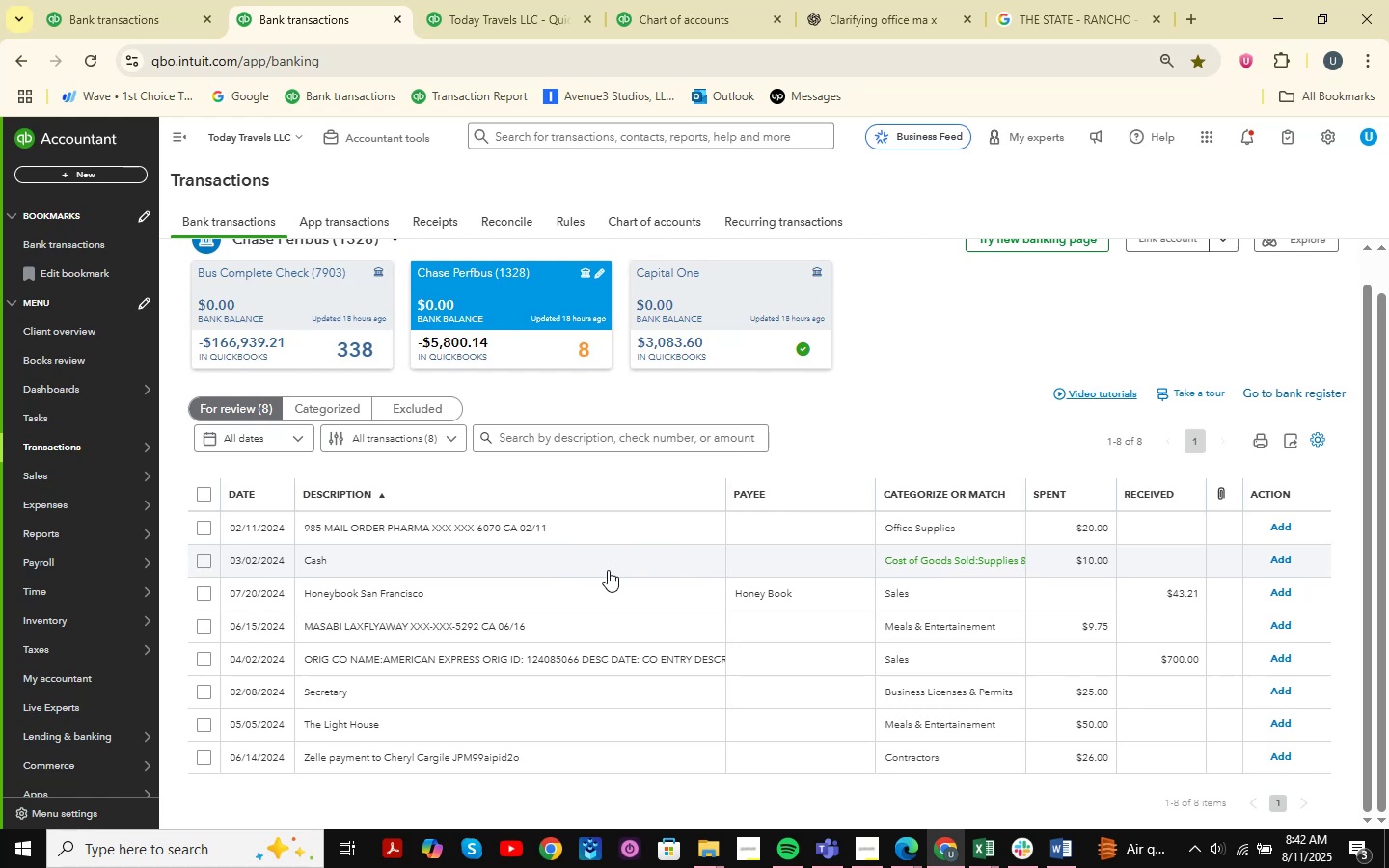 
wait(5.09)
 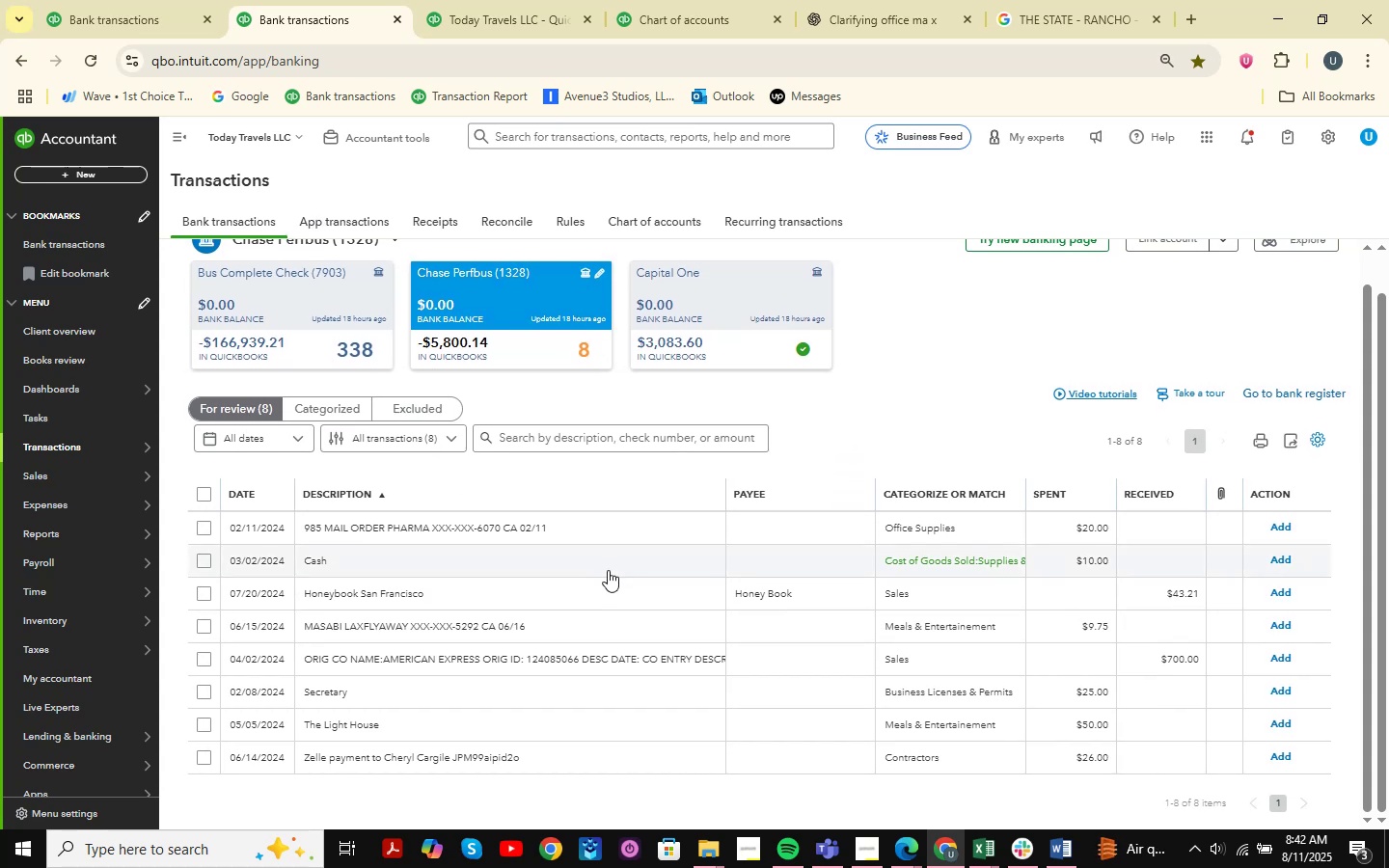 
scroll: coordinate [608, 570], scroll_direction: up, amount: 1.0
 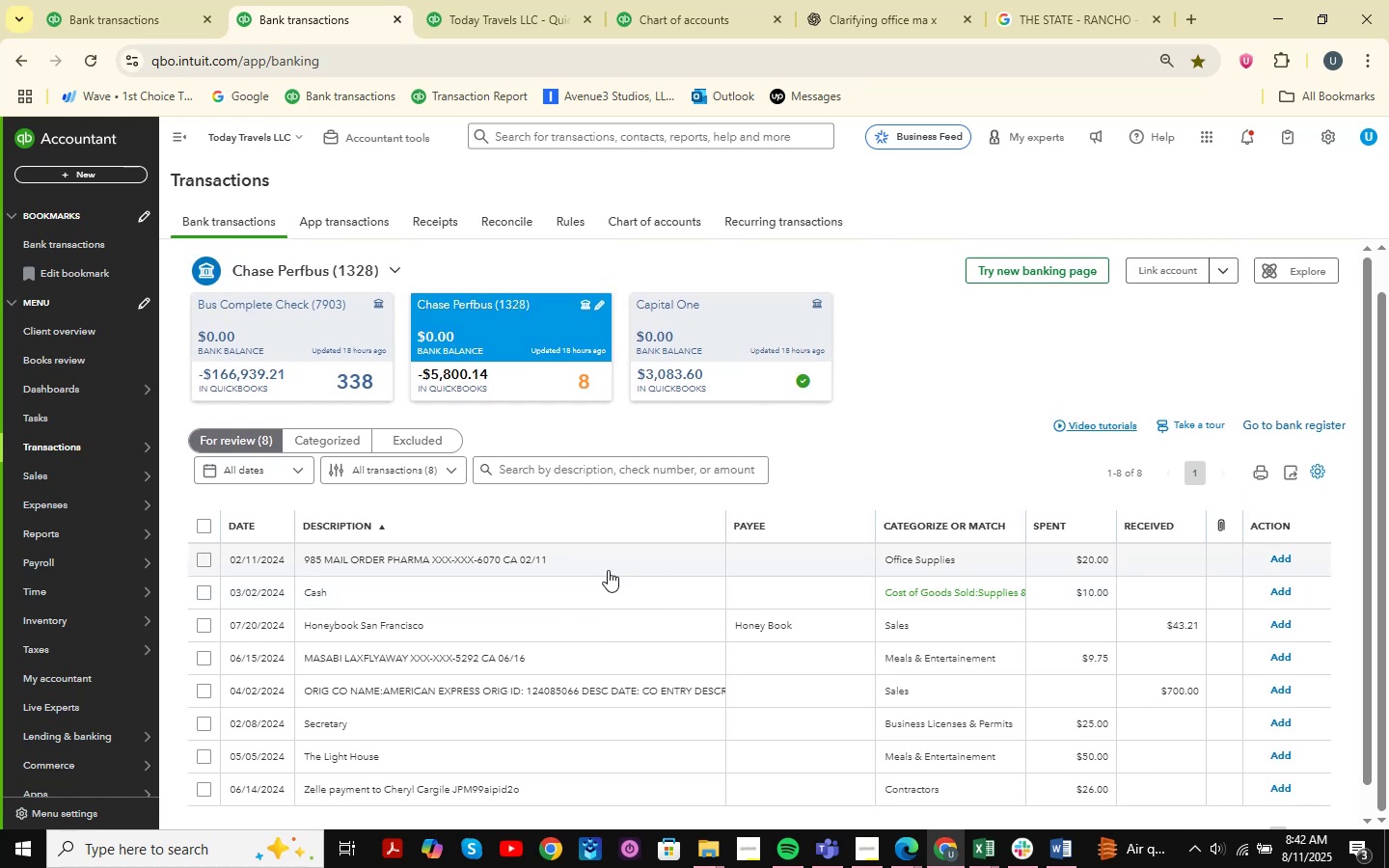 
scroll: coordinate [608, 570], scroll_direction: down, amount: 1.0
 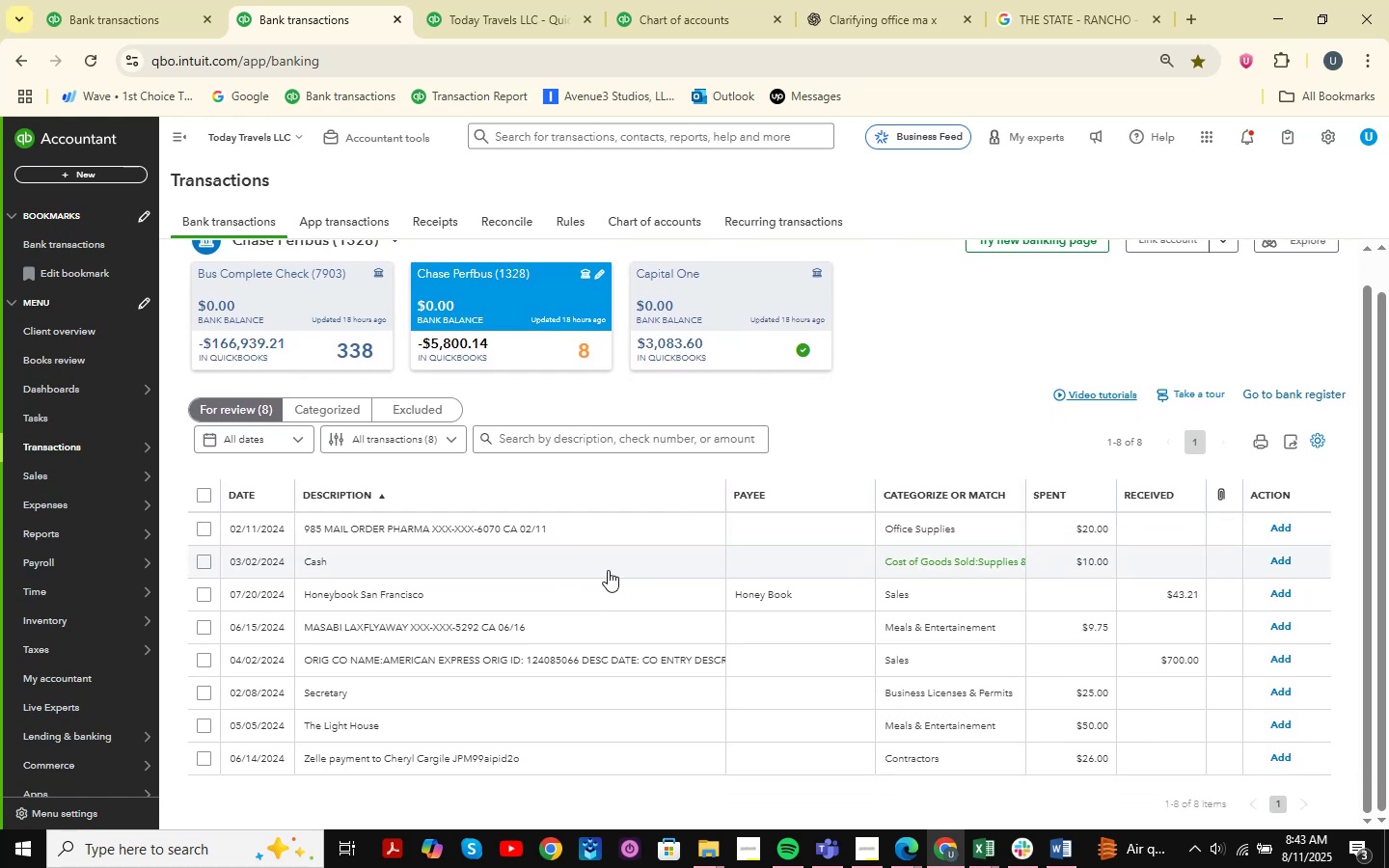 
wait(7.1)
 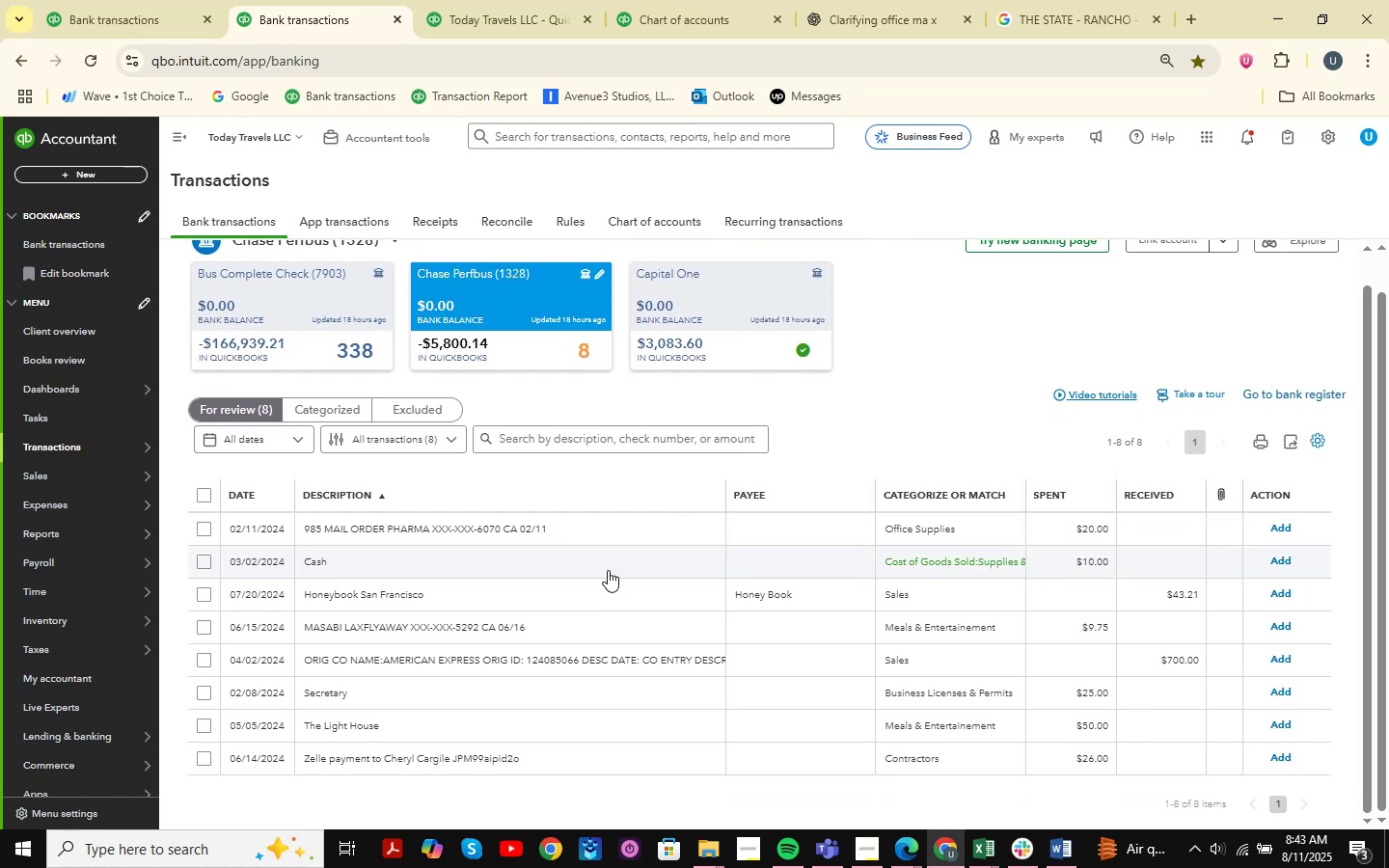 
scroll: coordinate [608, 570], scroll_direction: down, amount: 2.0
 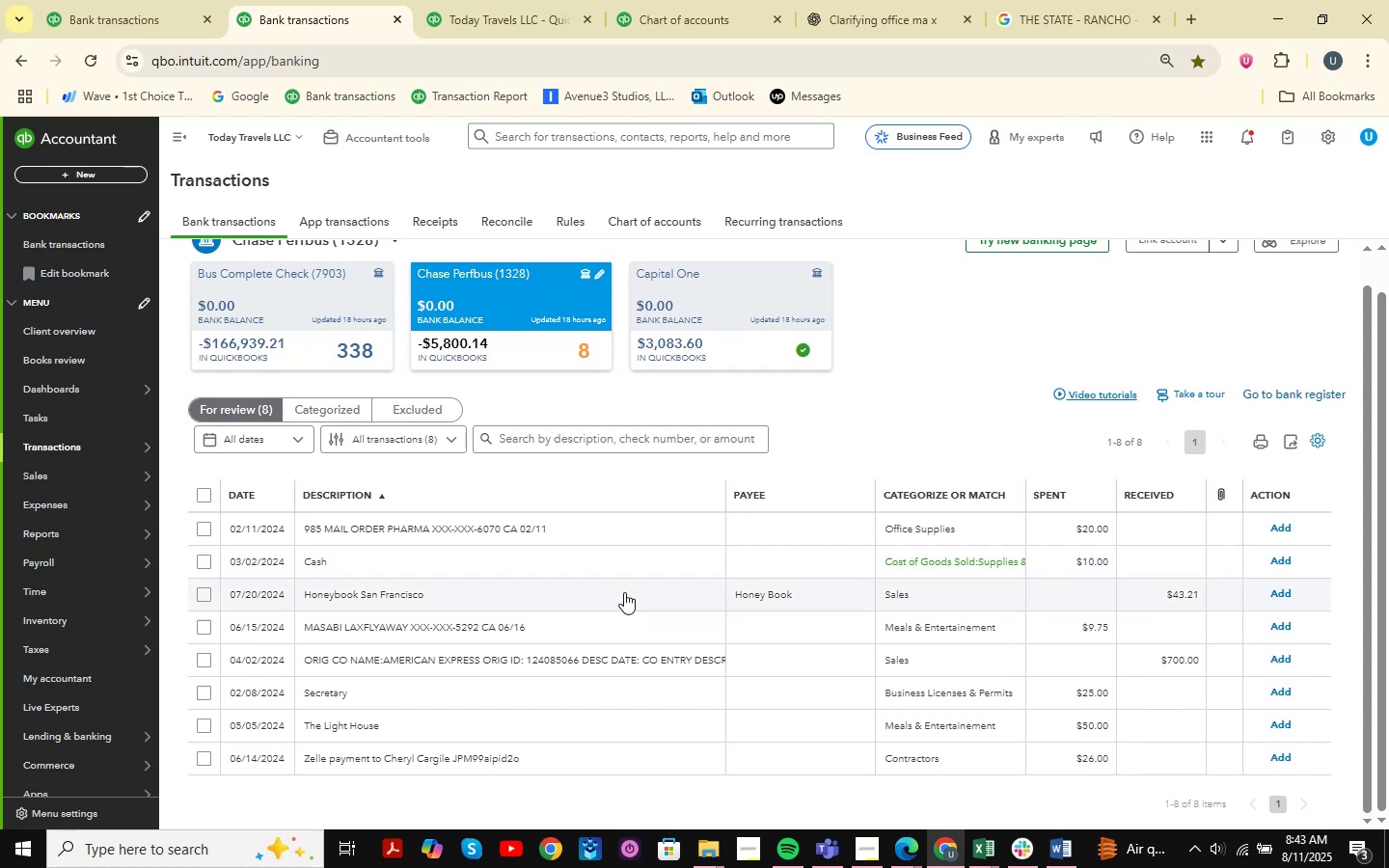 
scroll: coordinate [624, 602], scroll_direction: up, amount: 1.0
 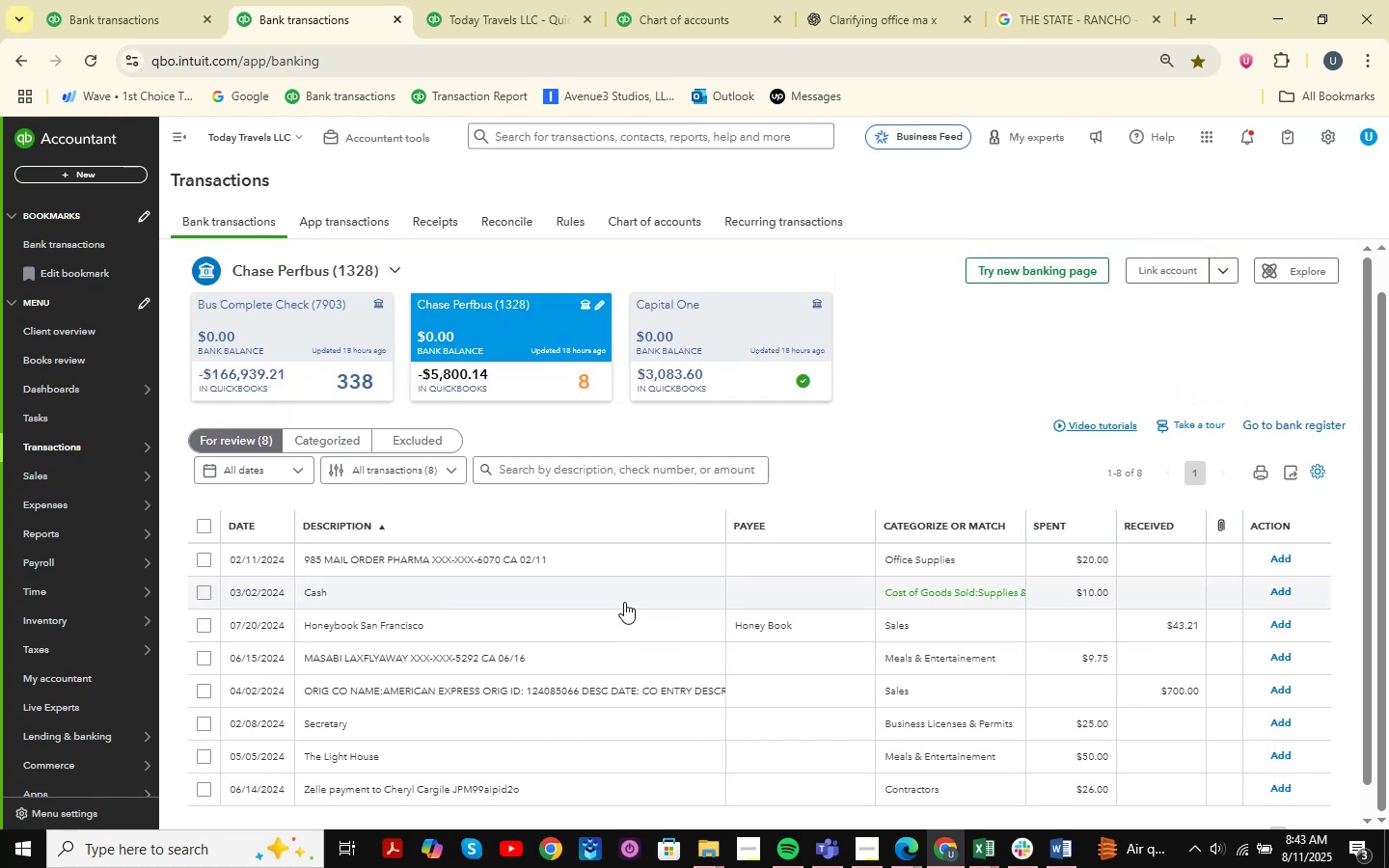 
wait(5.04)
 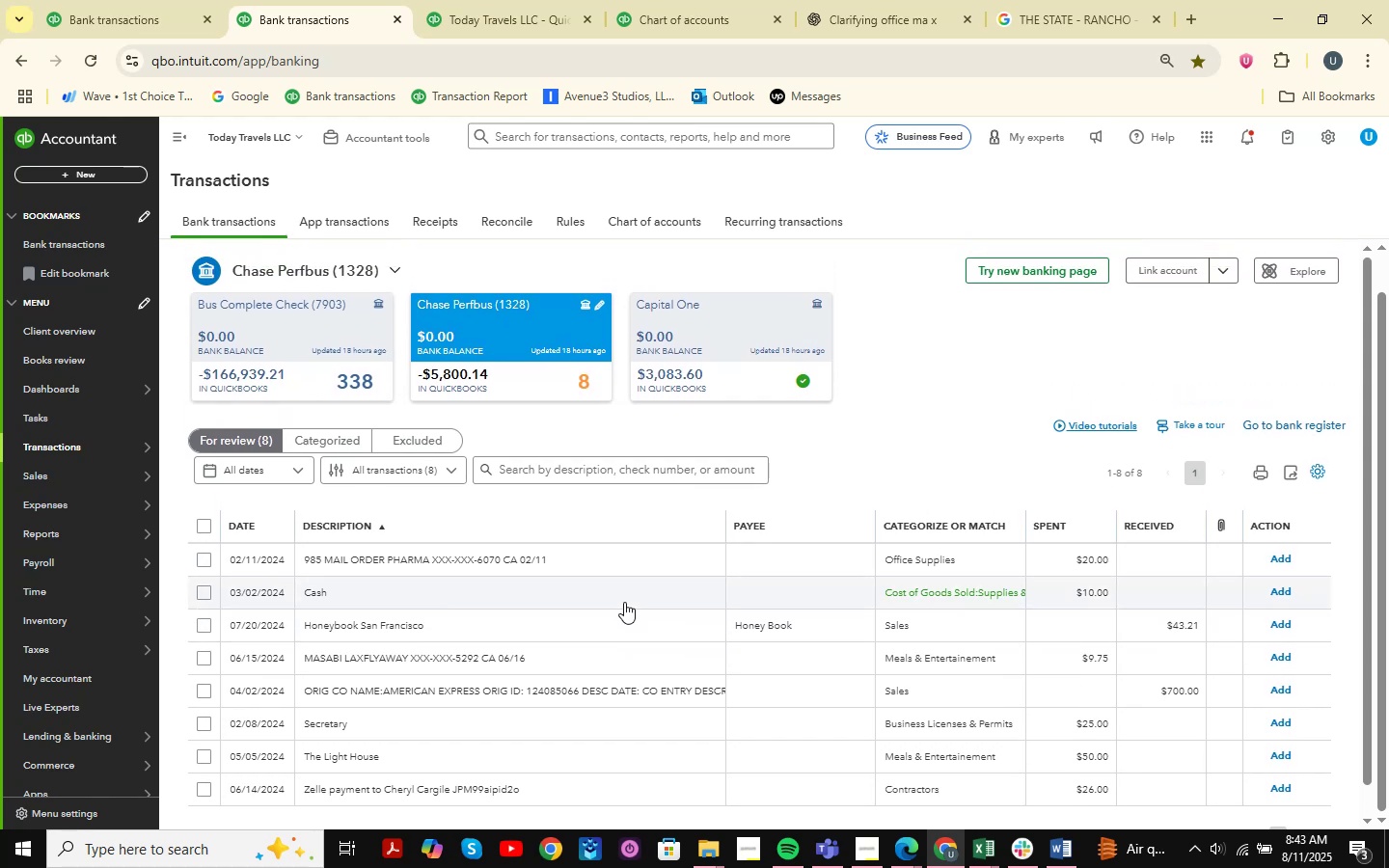 
scroll: coordinate [623, 609], scroll_direction: down, amount: 2.0
 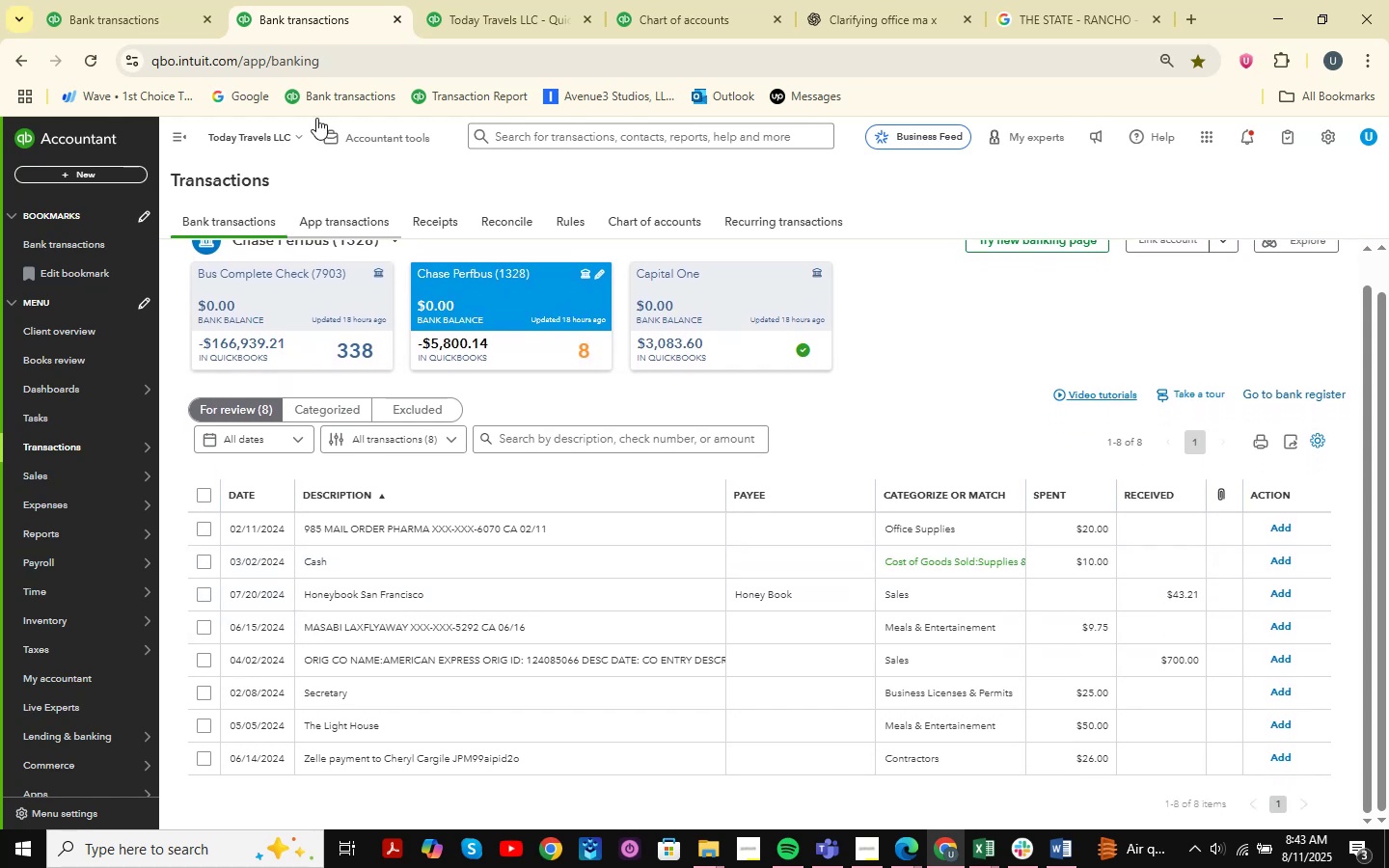 
left_click([97, 0])
 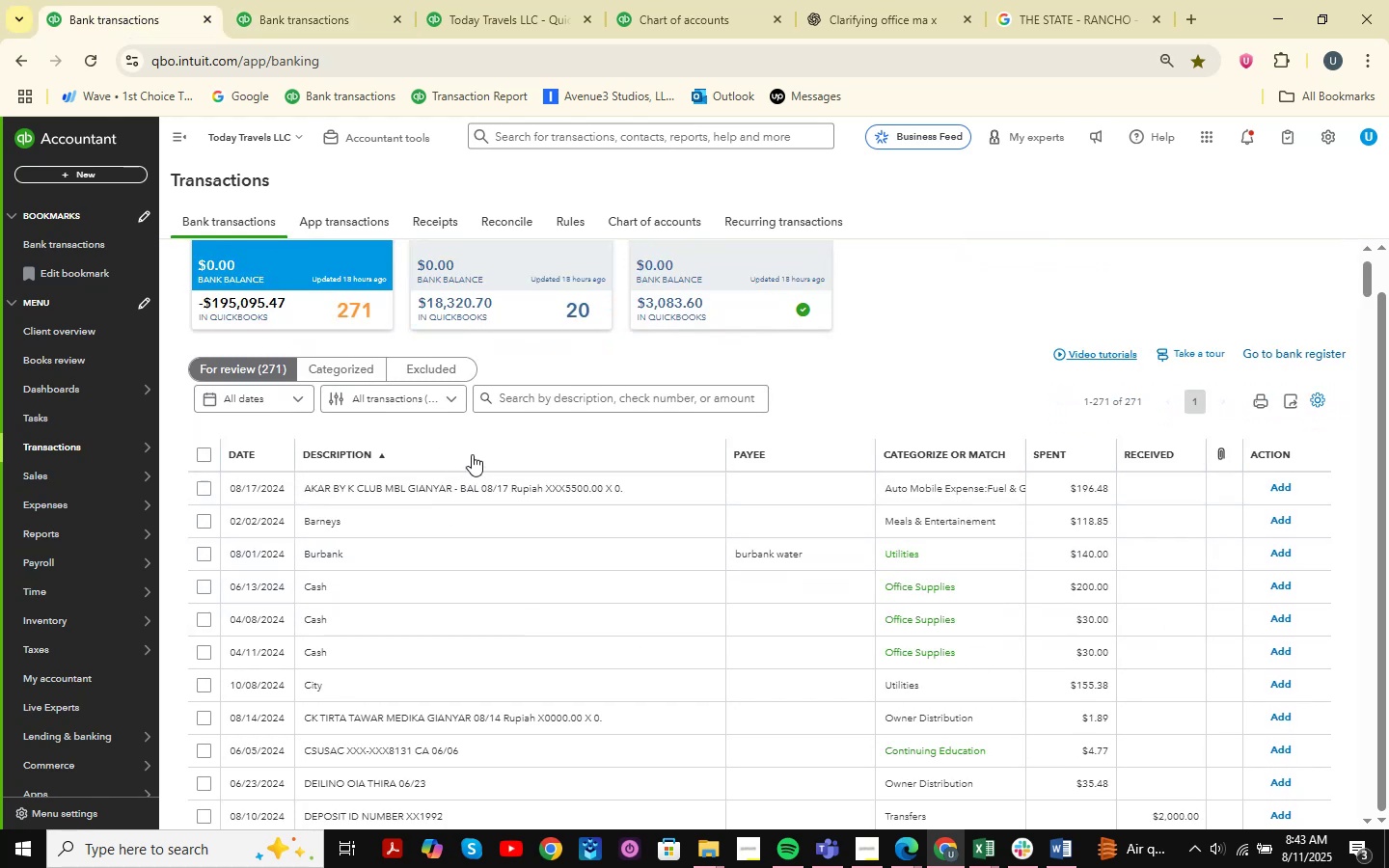 
scroll: coordinate [530, 490], scroll_direction: down, amount: 90.0
 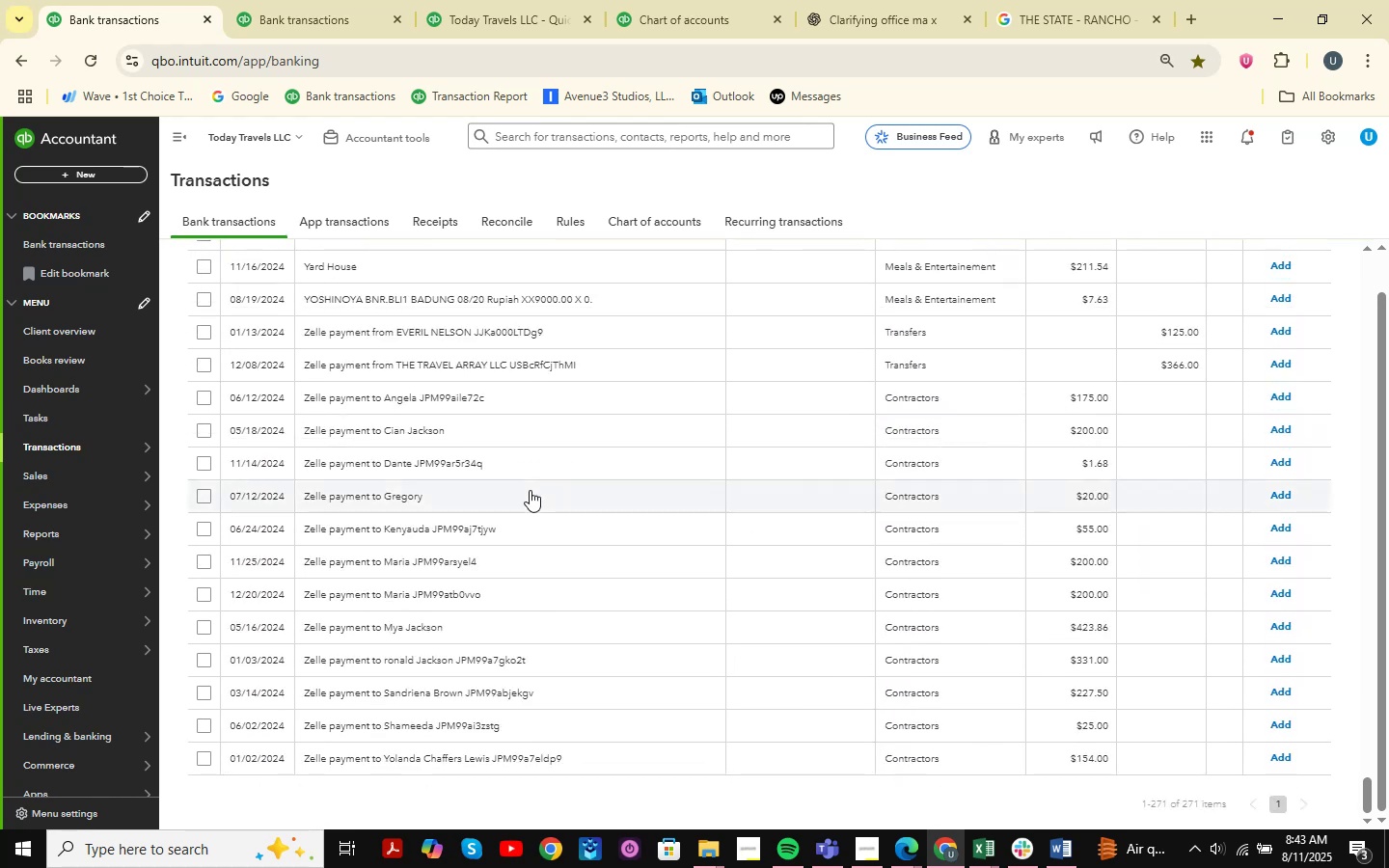 
scroll: coordinate [530, 490], scroll_direction: up, amount: 7.0
 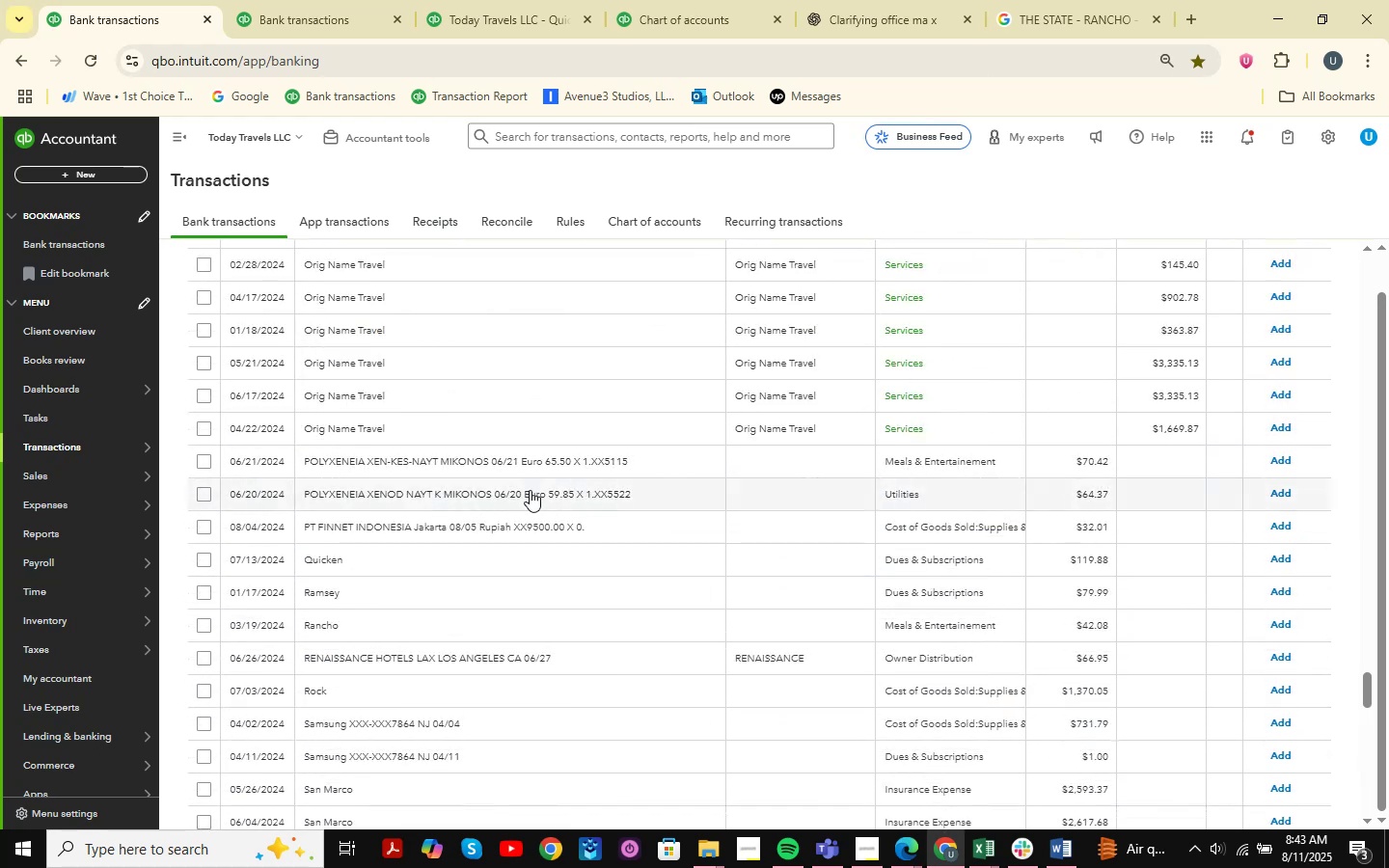 
left_click([409, 459])
 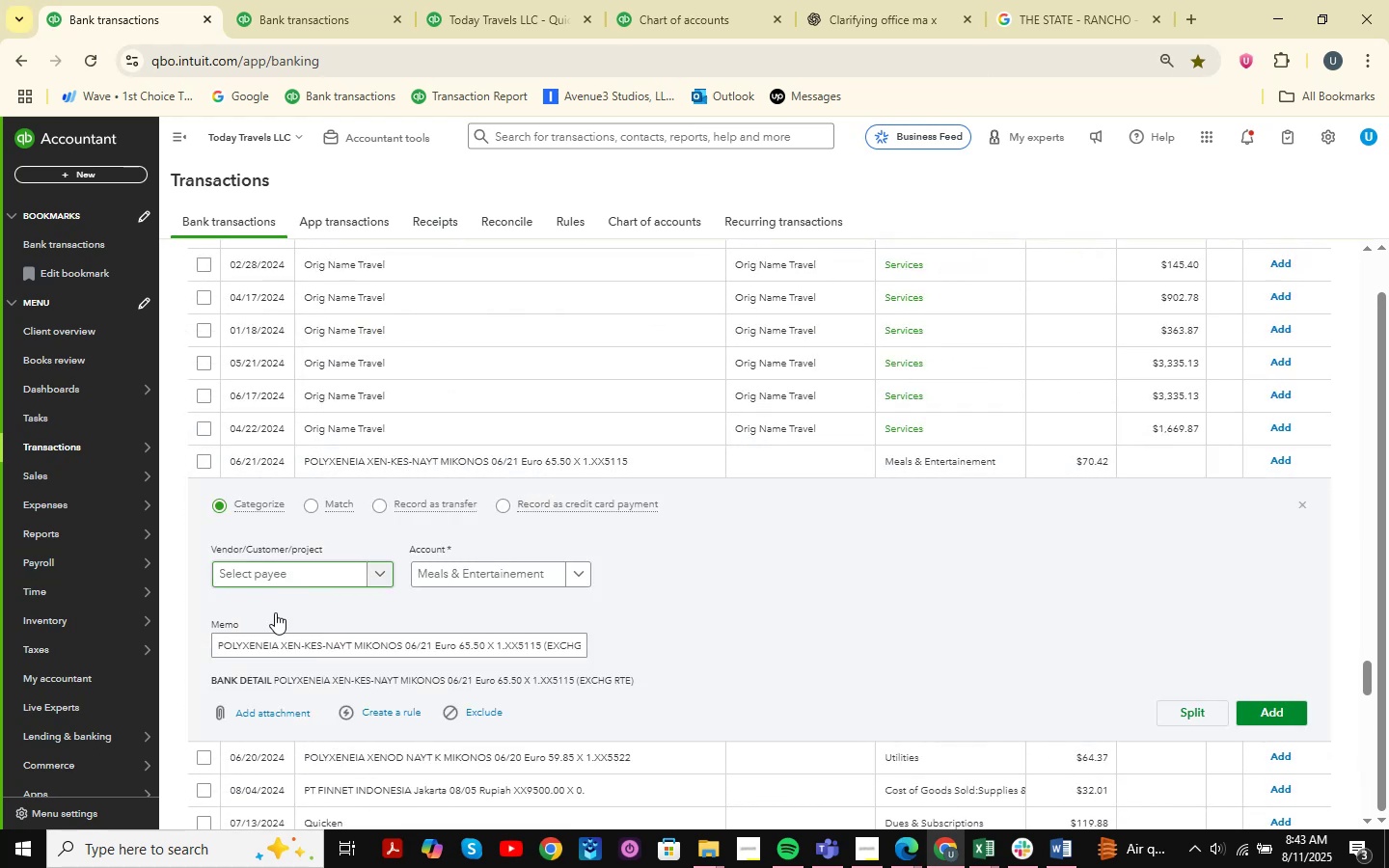 
left_click_drag(start_coordinate=[217, 648], to_coordinate=[351, 647])
 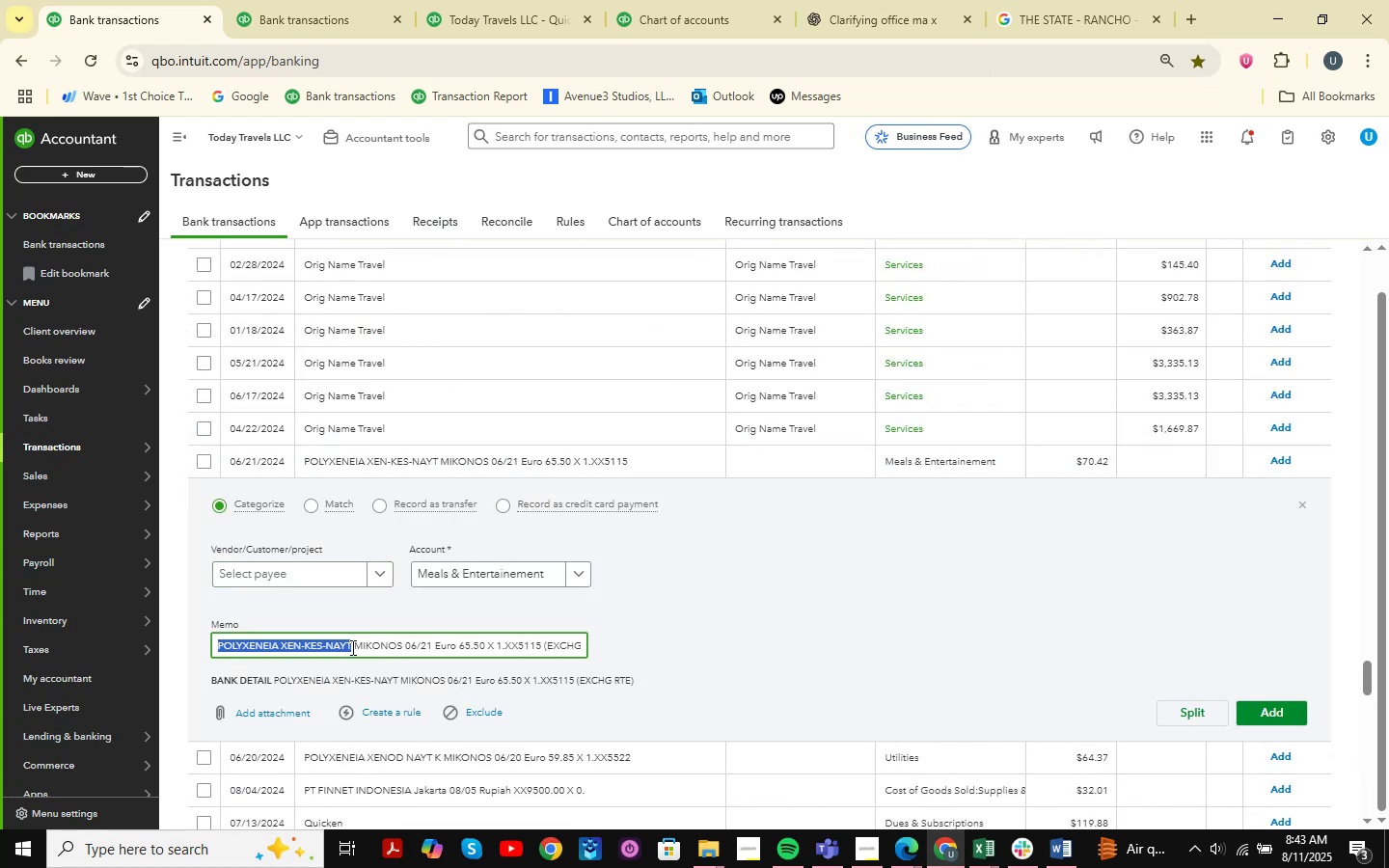 
key(Control+C)
 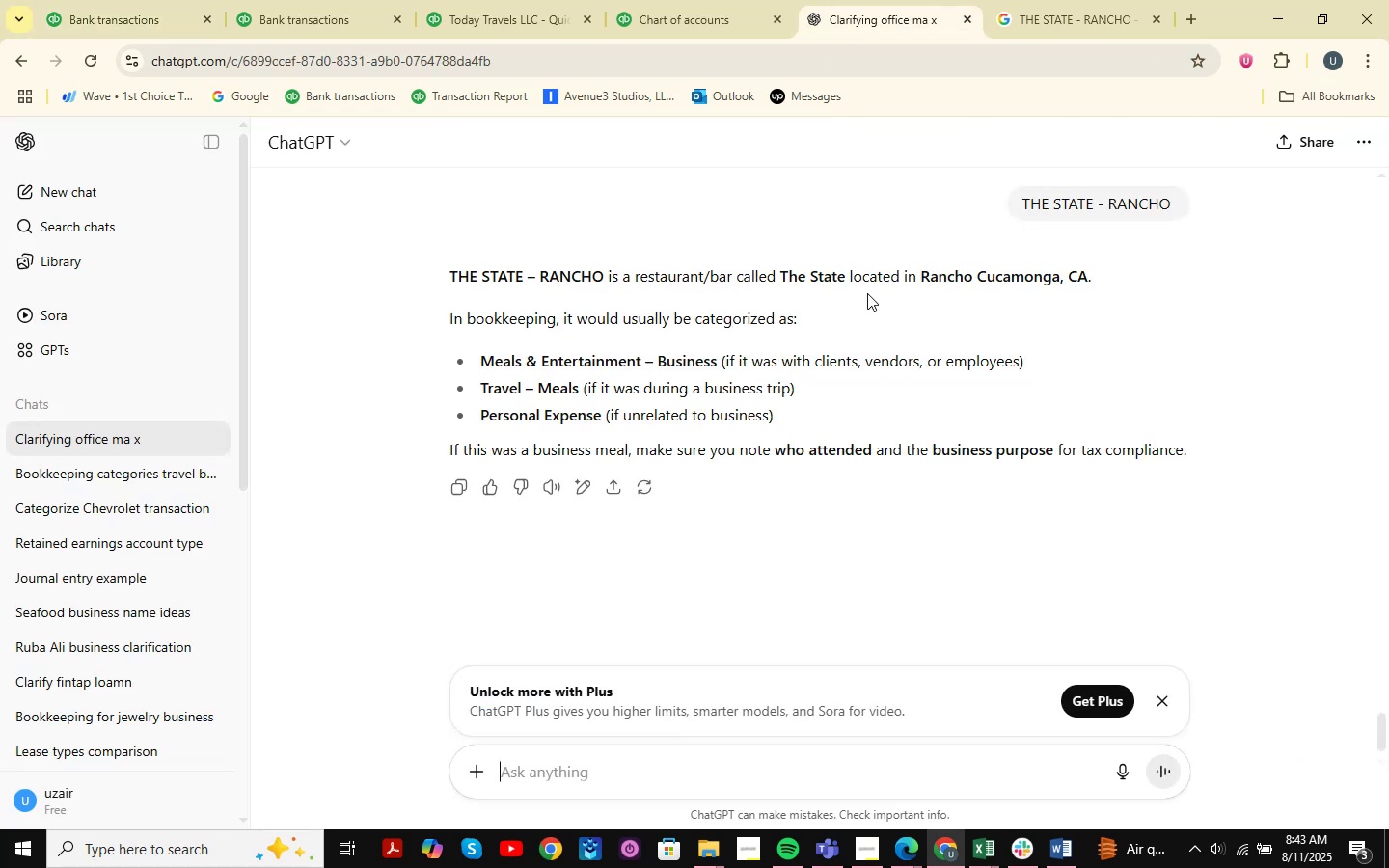 
key(Control+ControlLeft)
 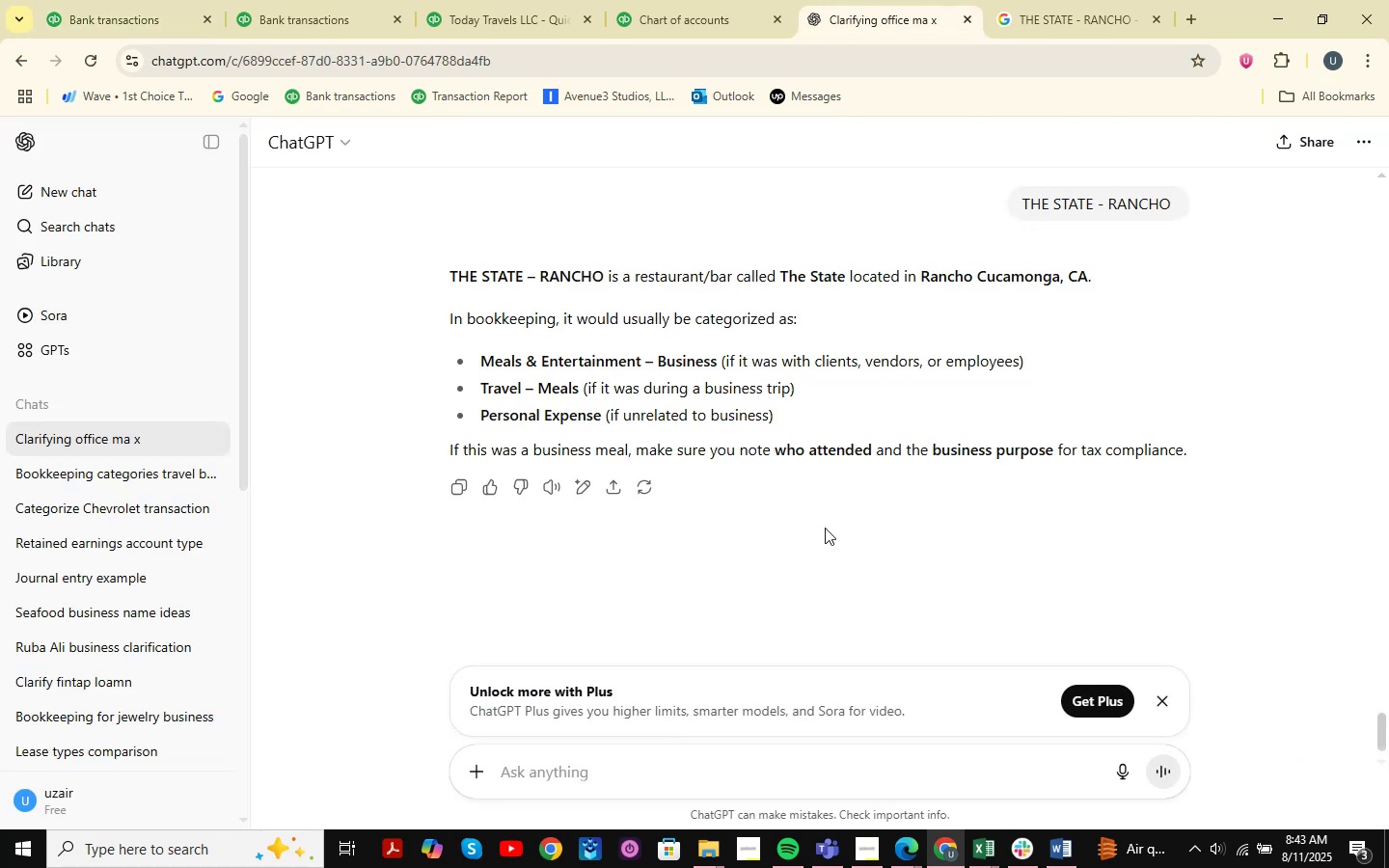 
key(Control+V)
 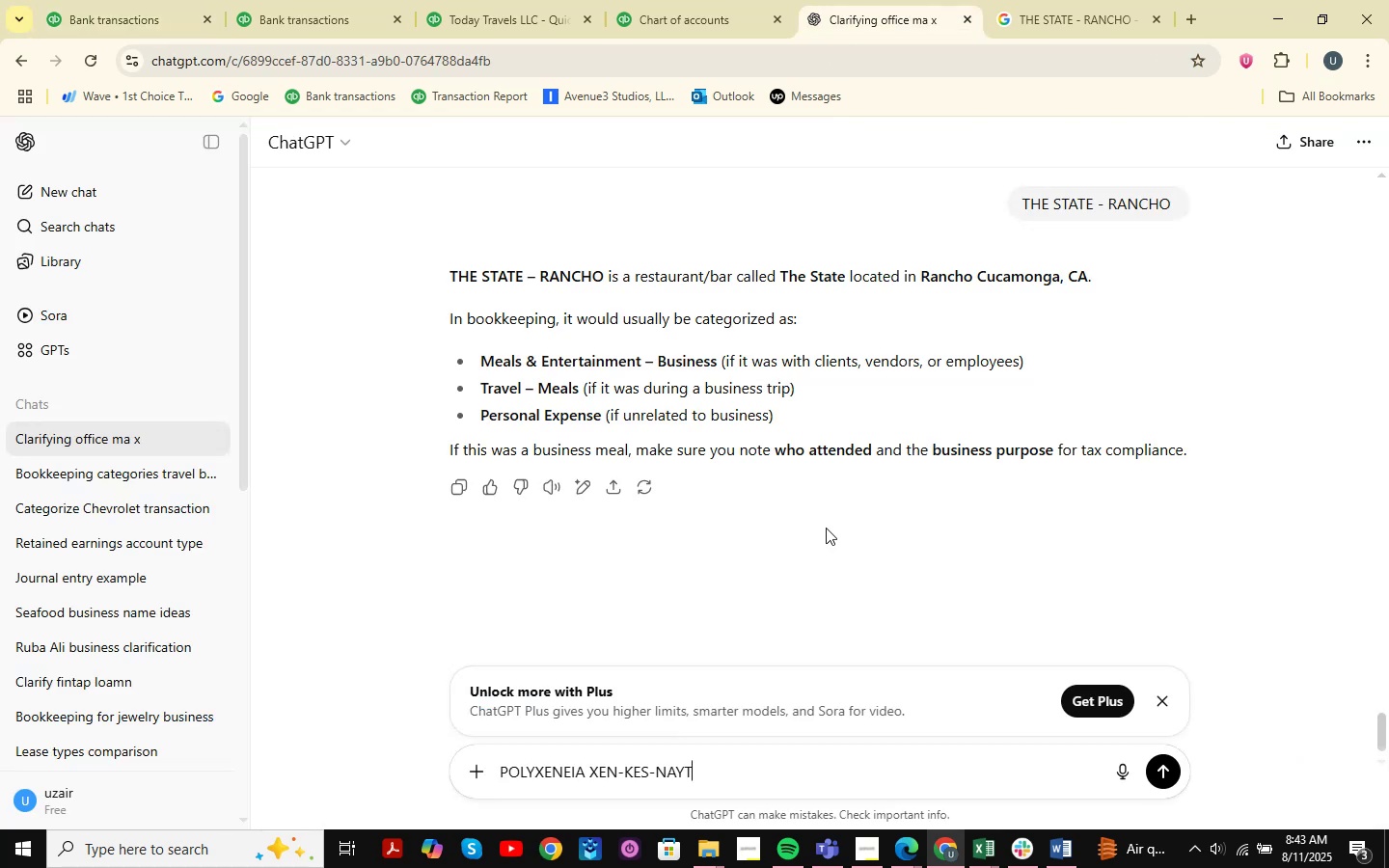 
key(NumpadEnter)
 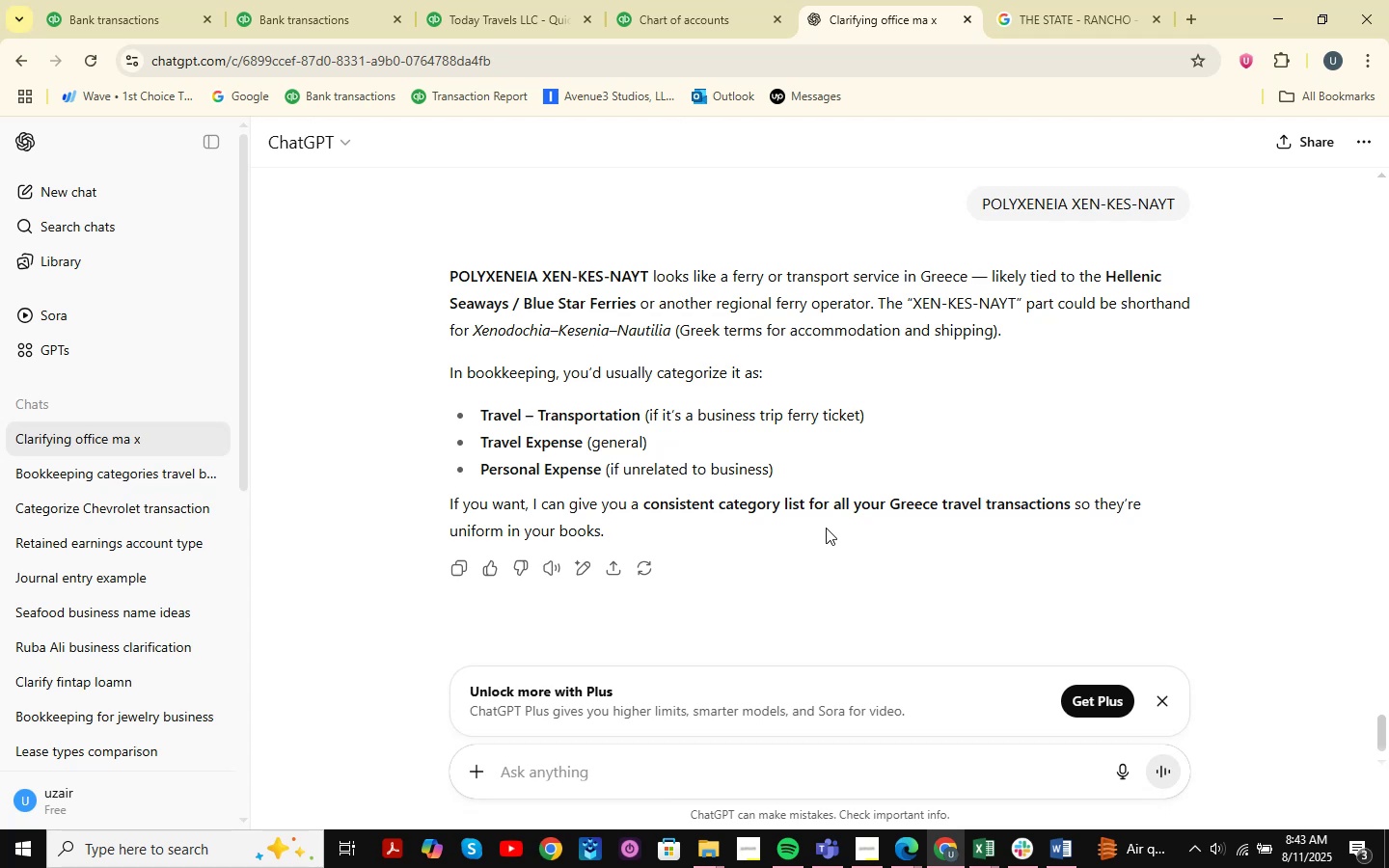 
wait(15.62)
 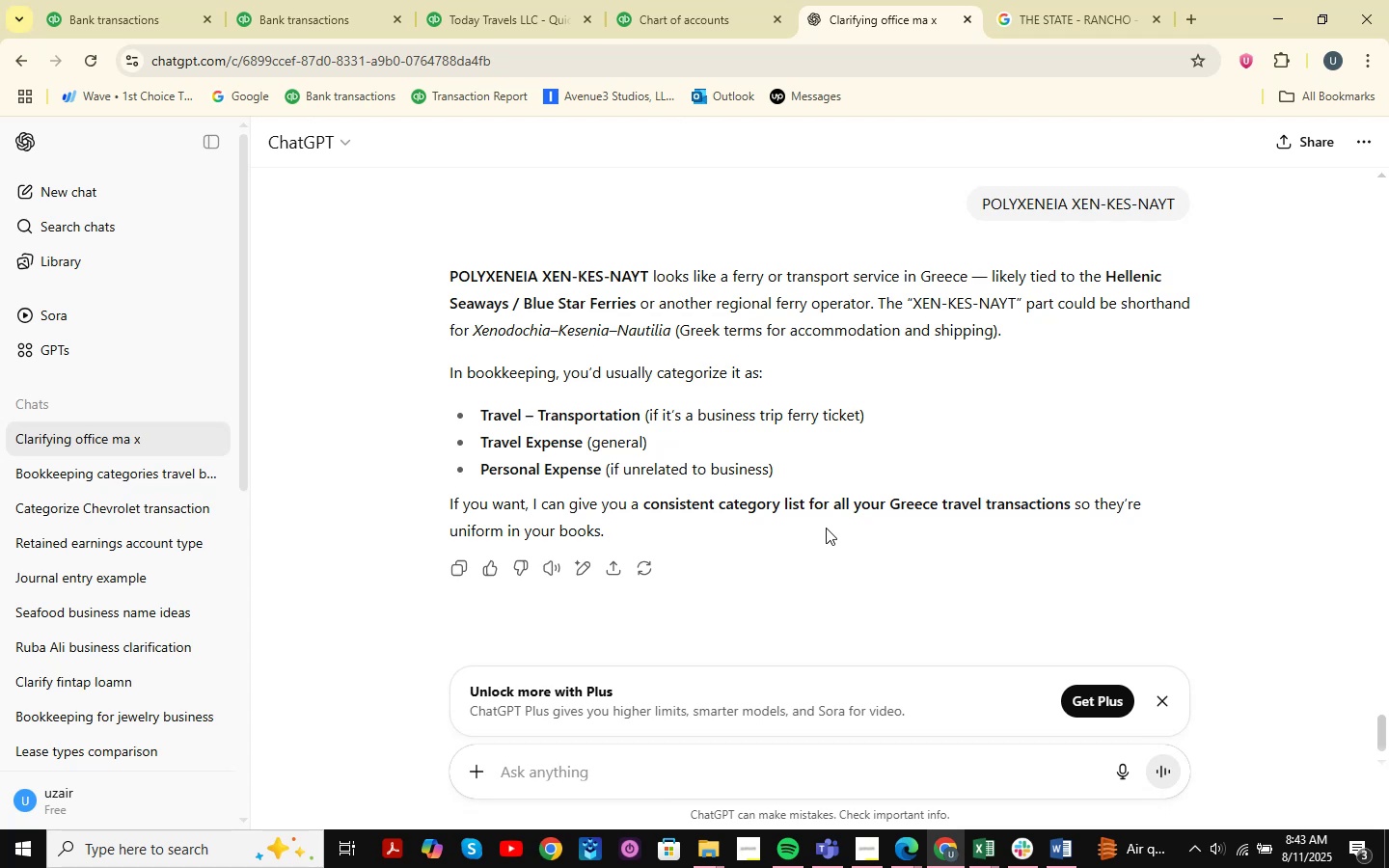 
left_click([1110, 0])
 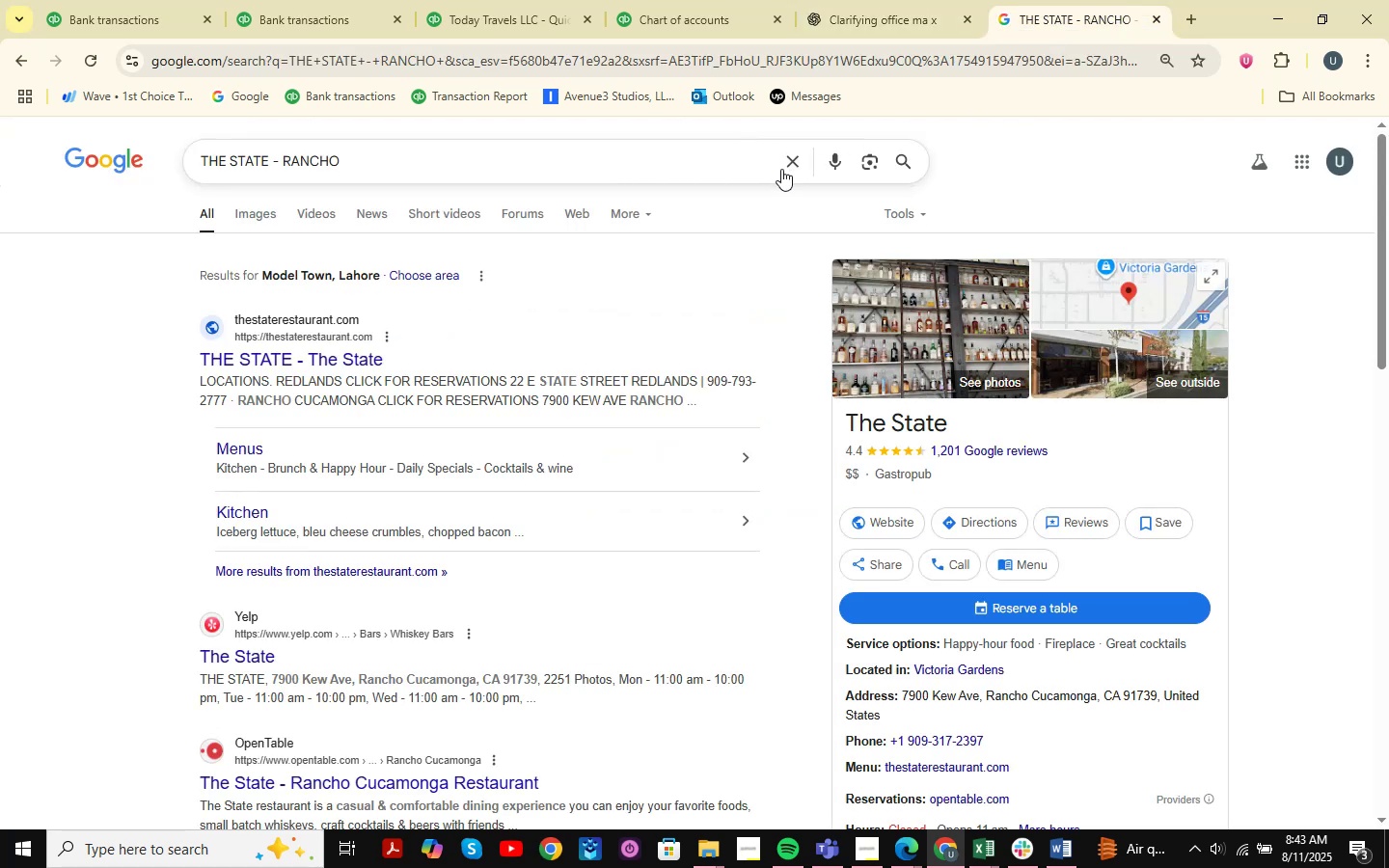 
left_click([791, 155])
 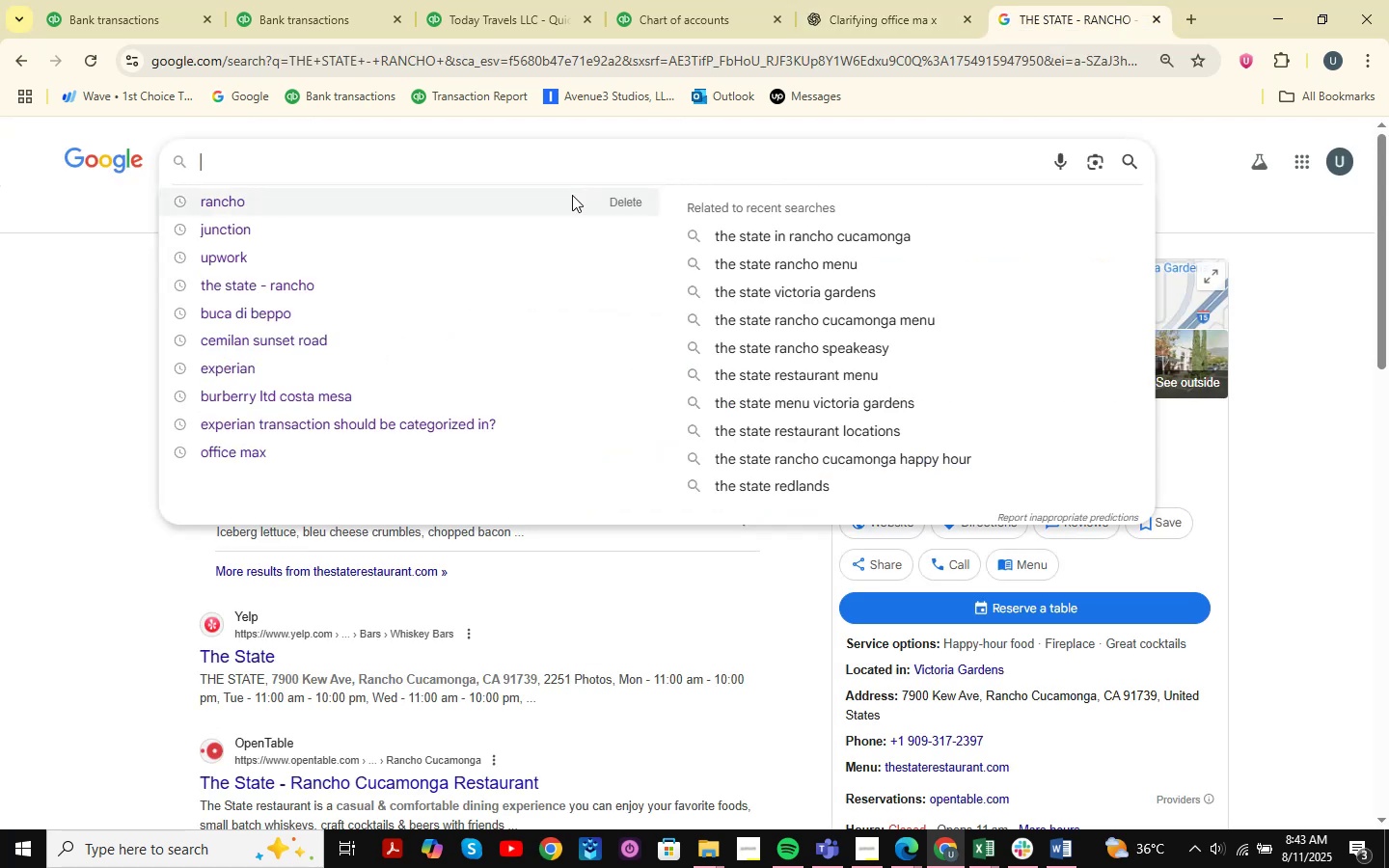 
key(Control+V)
 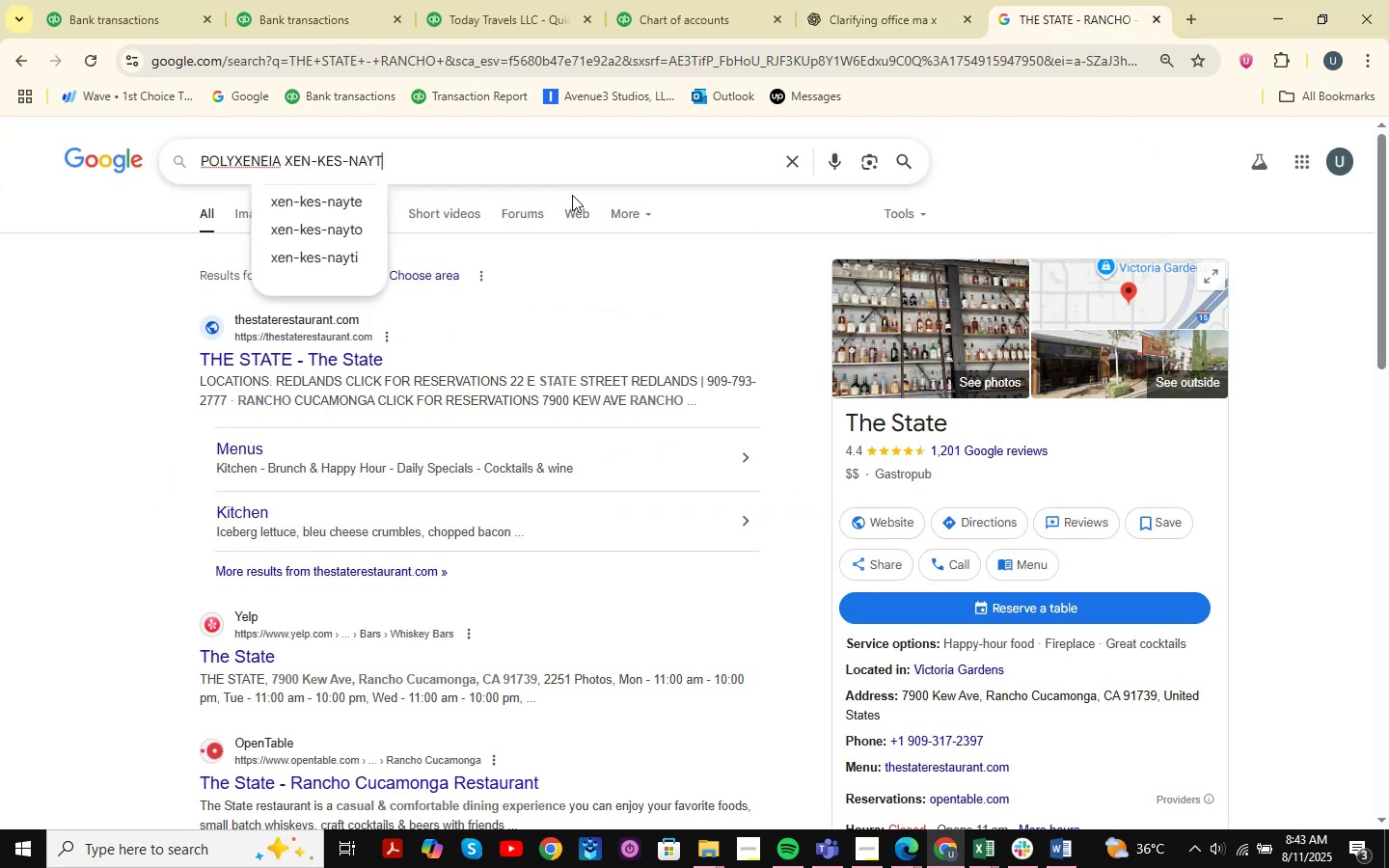 
key(NumpadEnter)
 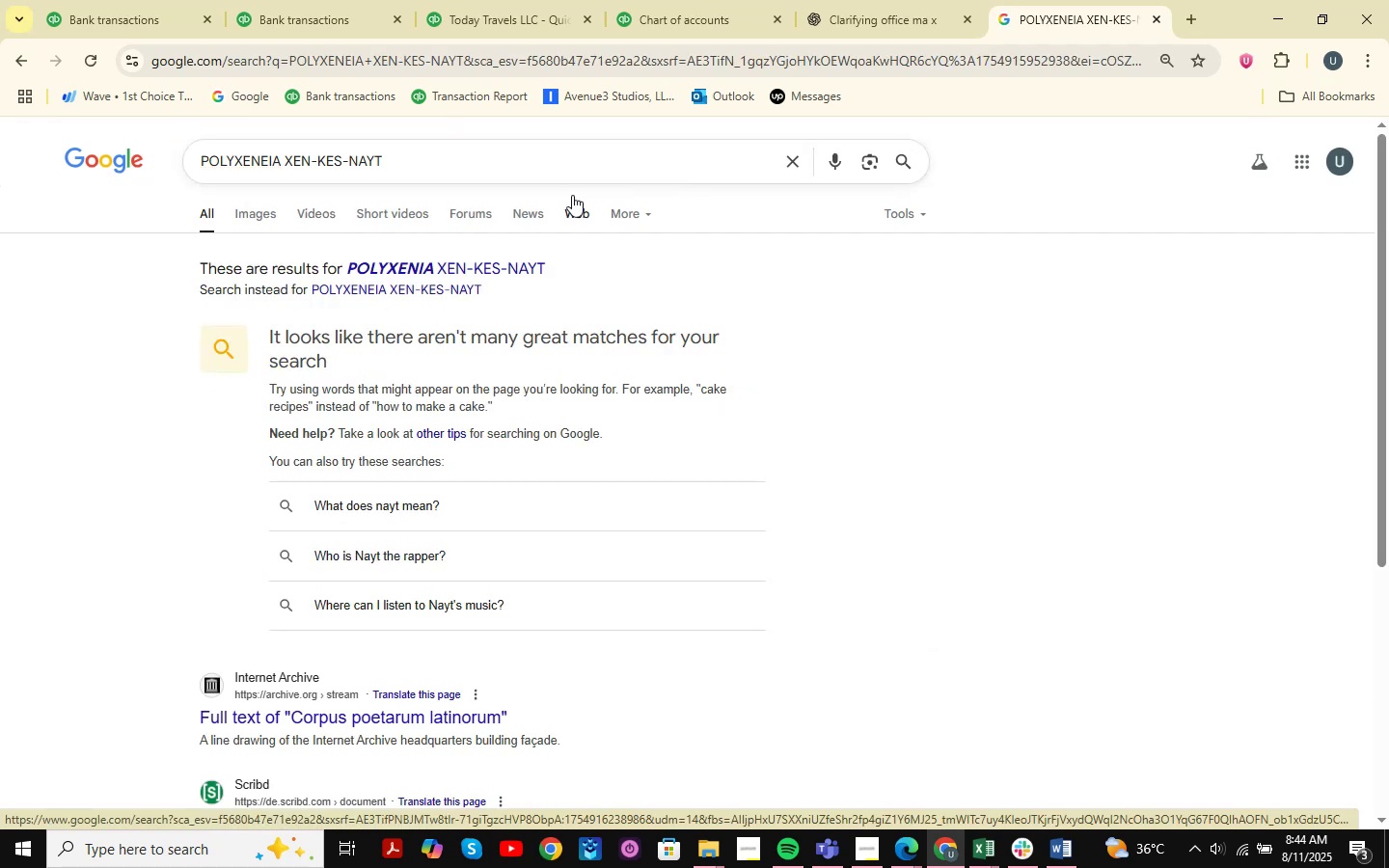 
wait(11.69)
 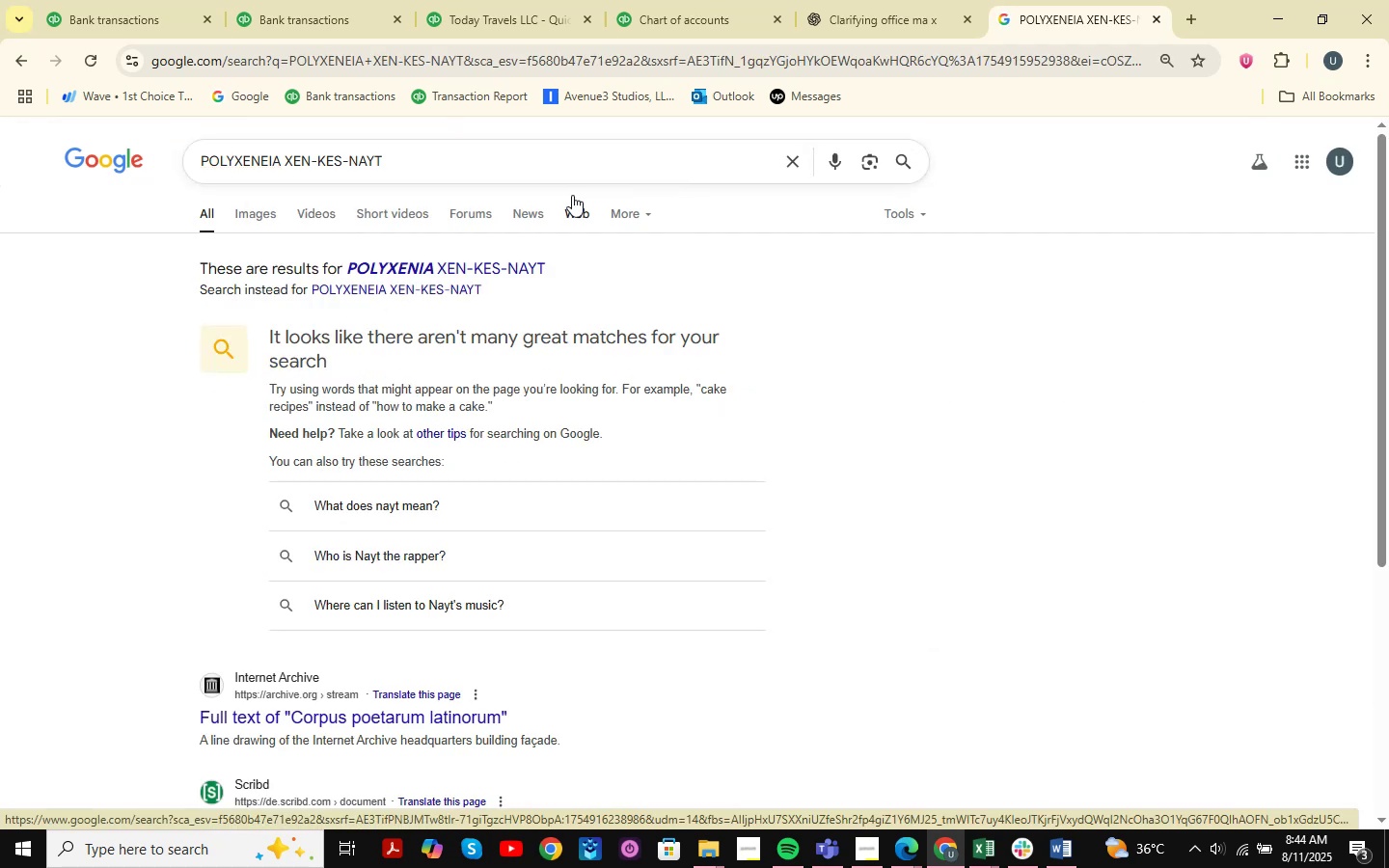 
scroll: coordinate [708, 336], scroll_direction: down, amount: 8.0
 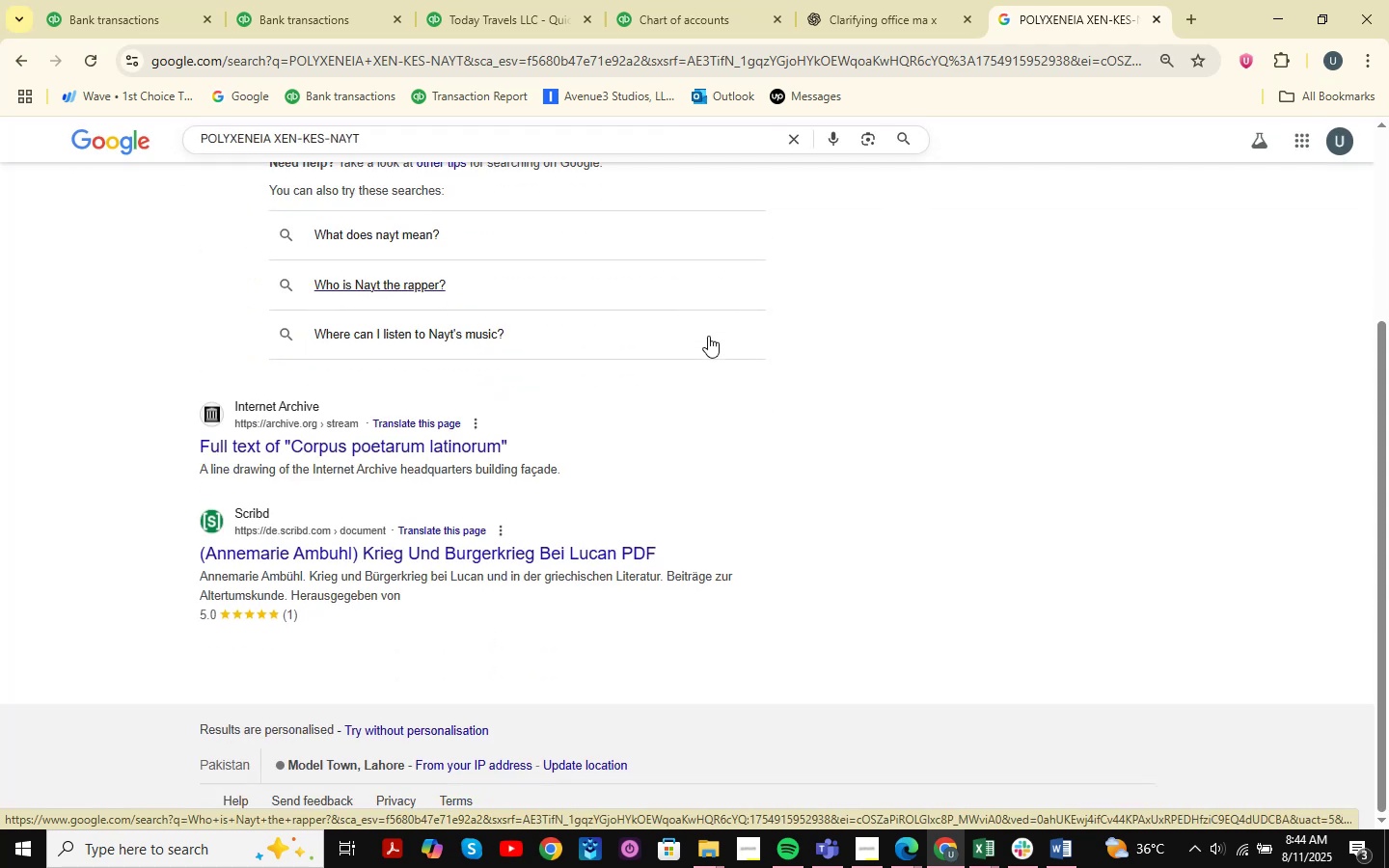 
scroll: coordinate [467, 256], scroll_direction: up, amount: 9.0
 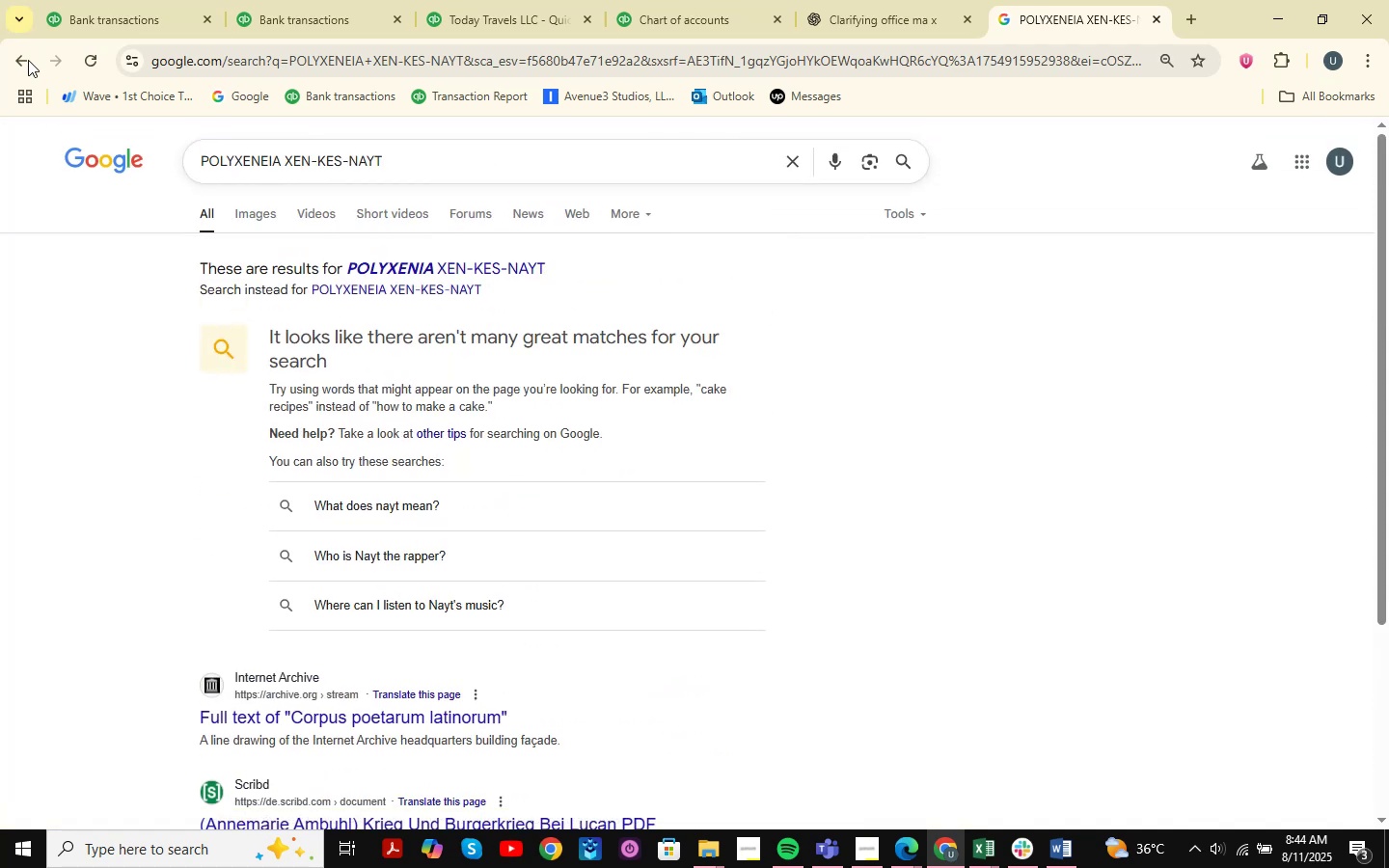 
left_click([27, 59])
 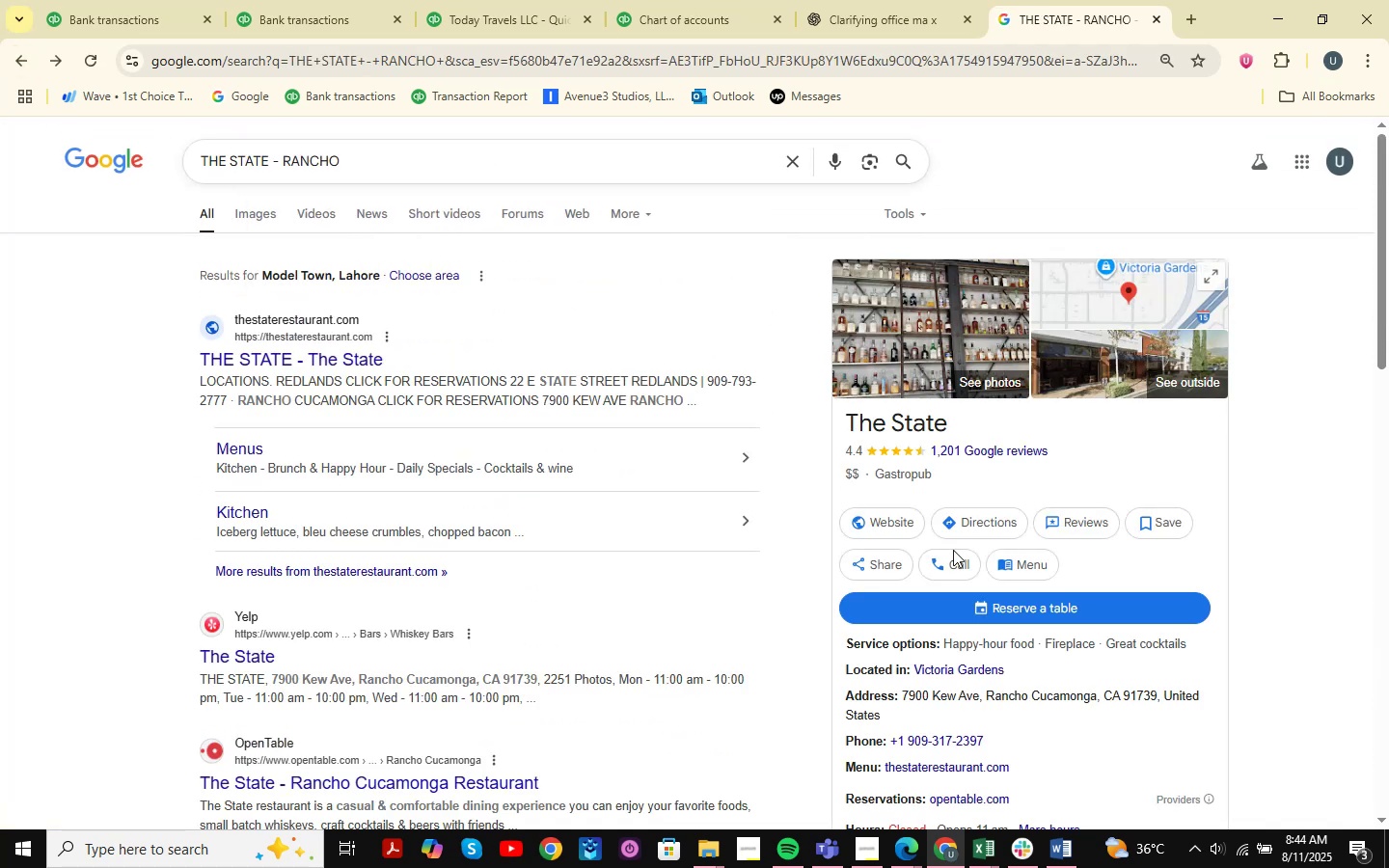 
wait(6.1)
 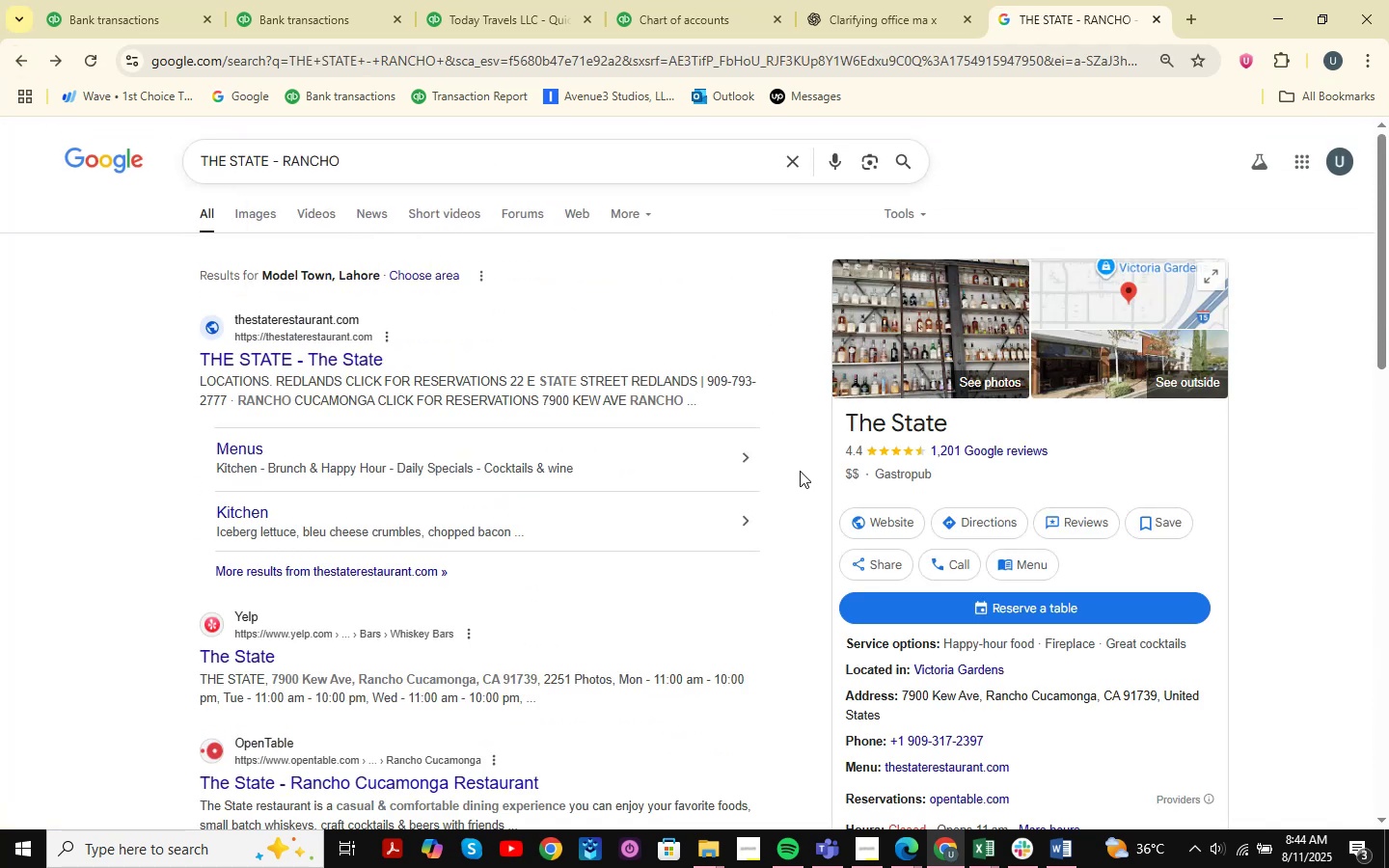 
scroll: coordinate [730, 486], scroll_direction: down, amount: 2.0
 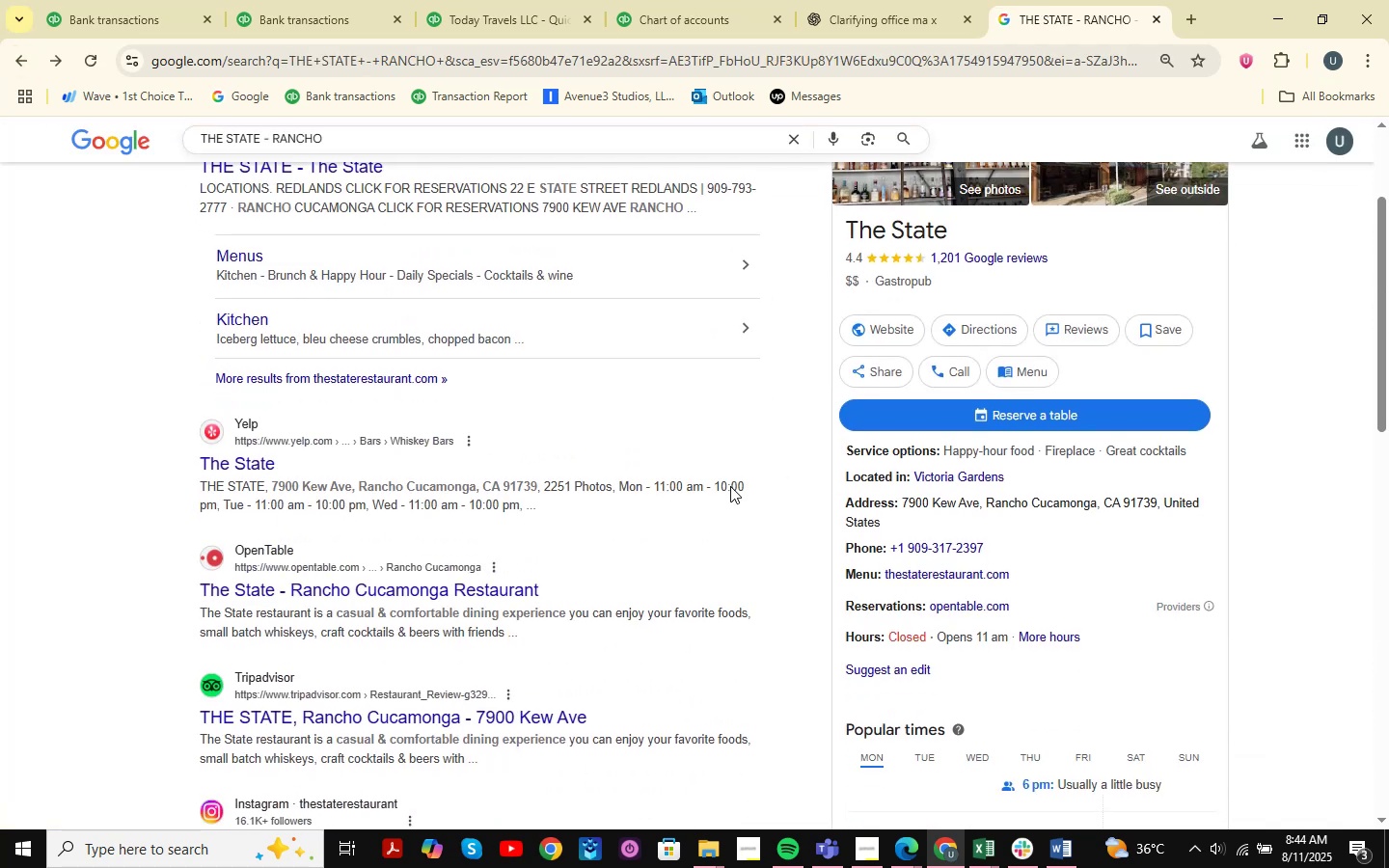 
scroll: coordinate [722, 538], scroll_direction: up, amount: 2.0
 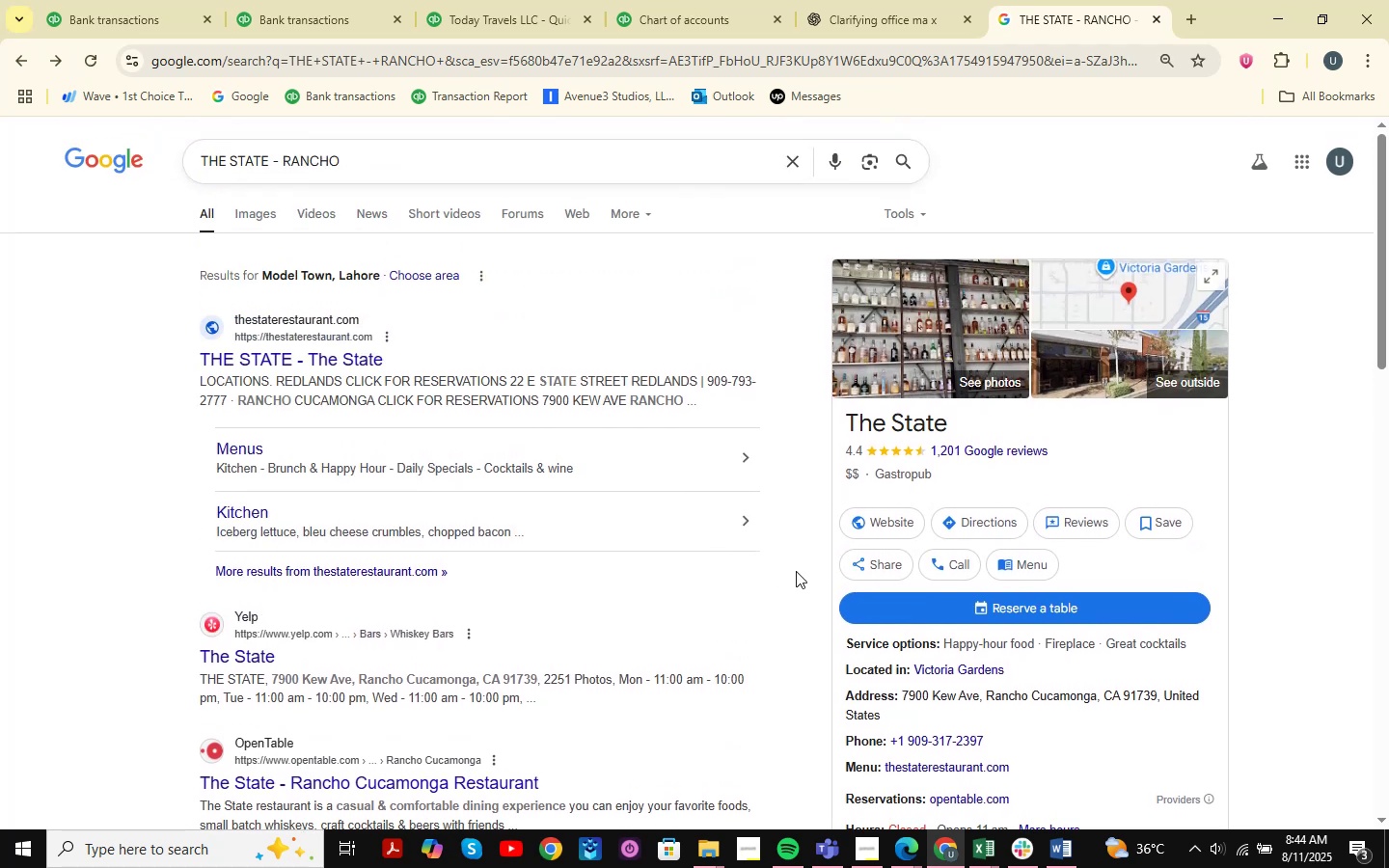 
wait(11.6)
 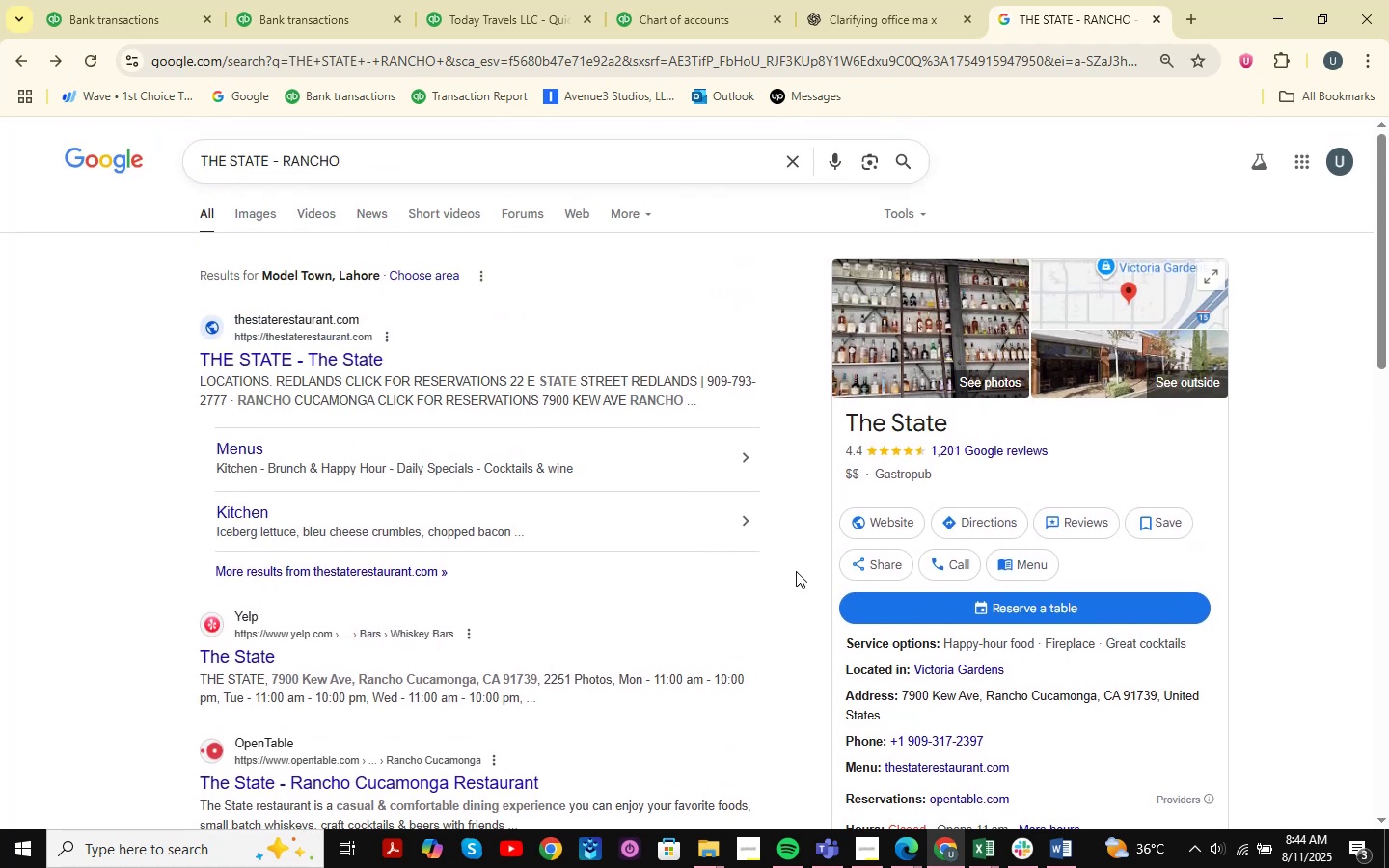 
scroll: coordinate [633, 598], scroll_direction: down, amount: 1.0
 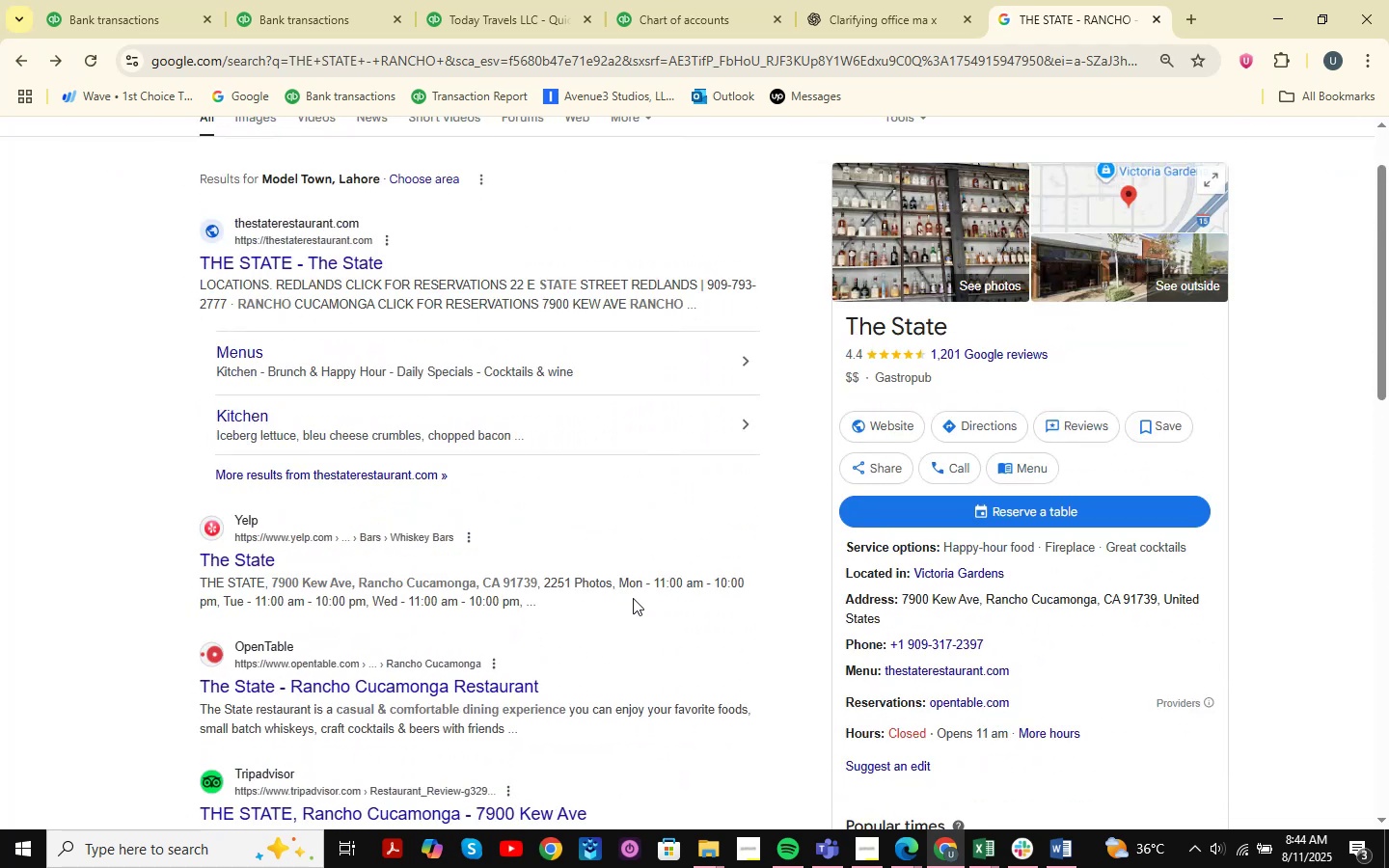 
scroll: coordinate [633, 598], scroll_direction: up, amount: 5.0
 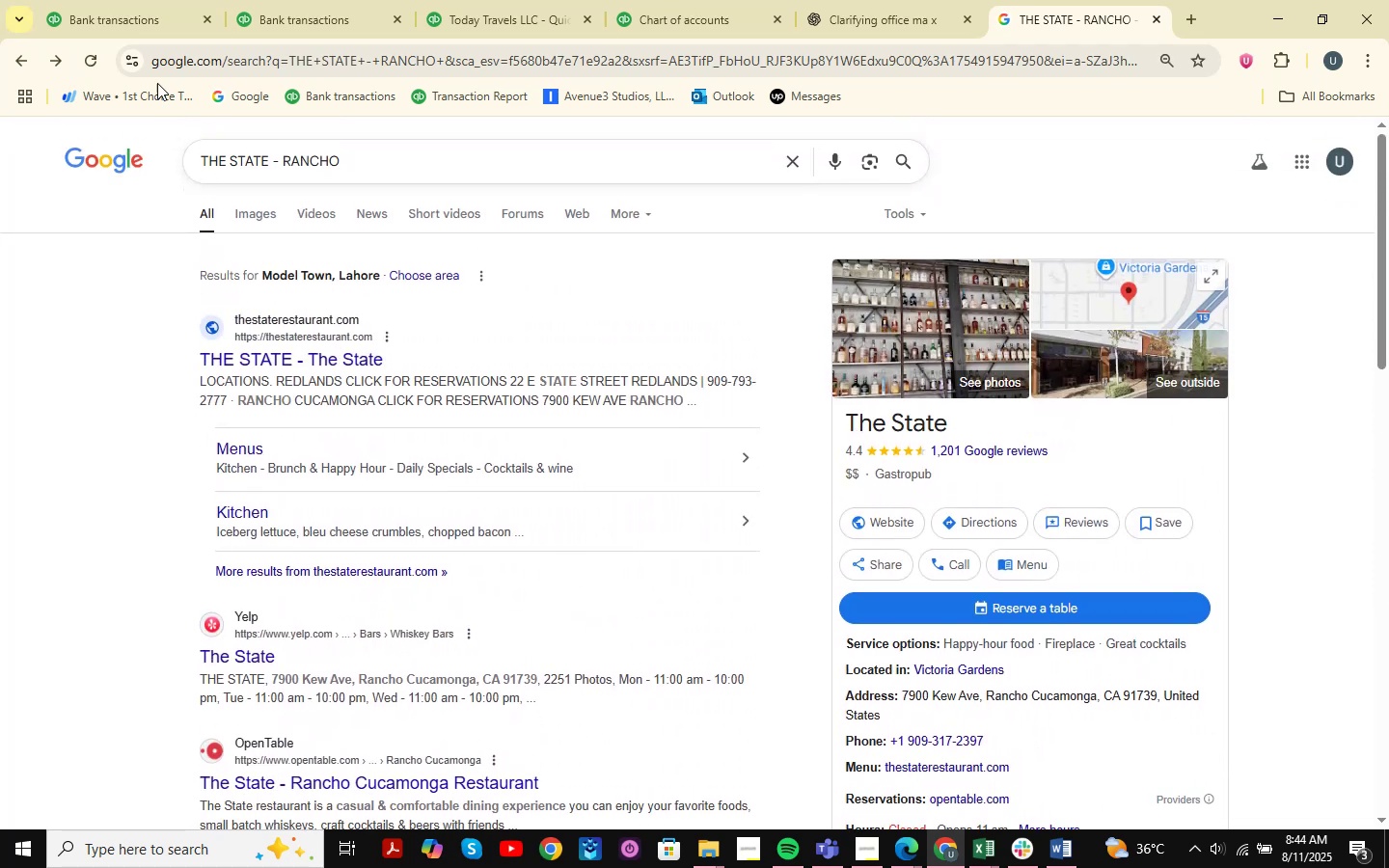 
left_click([109, 0])
 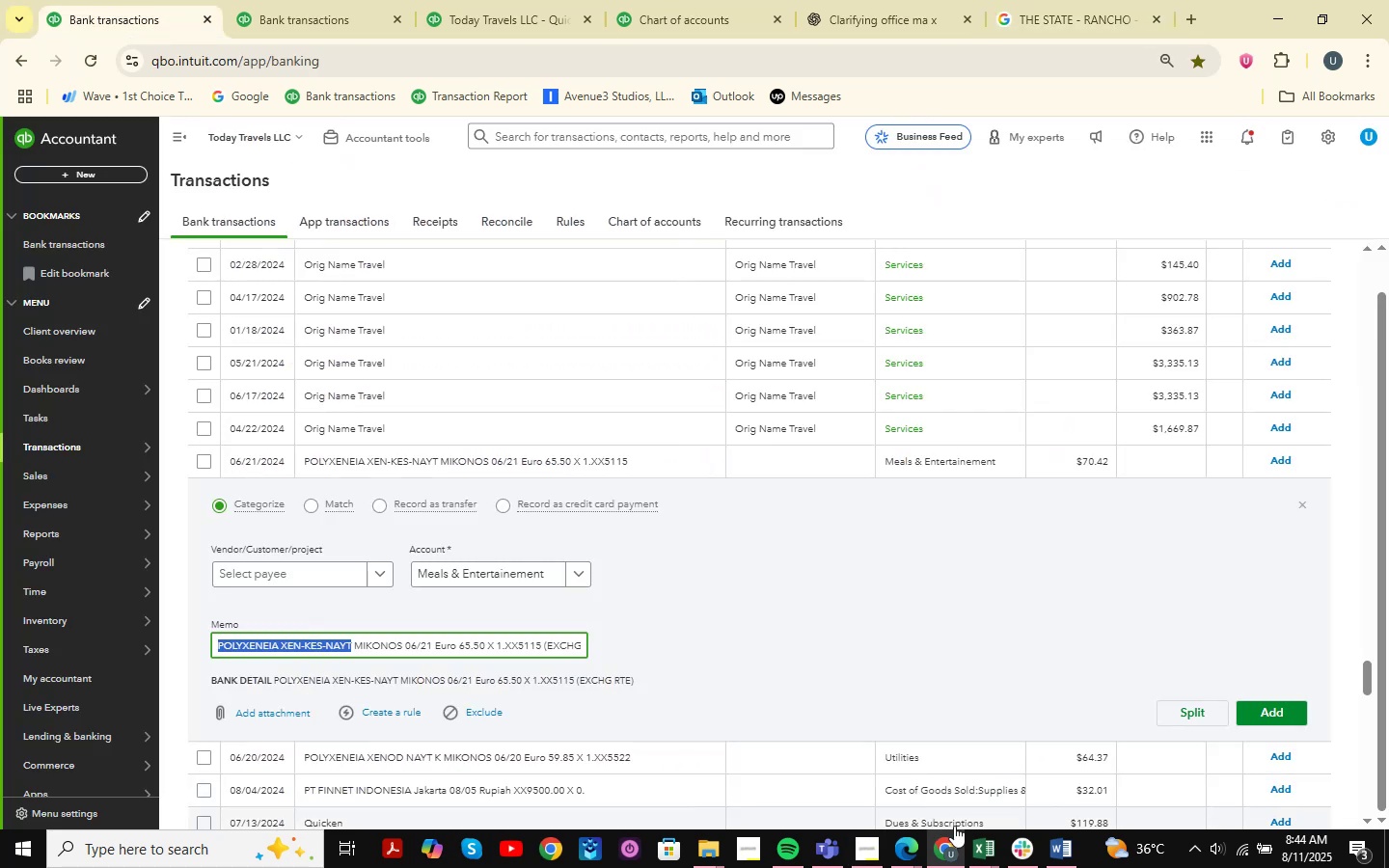 
left_click([994, 853])
 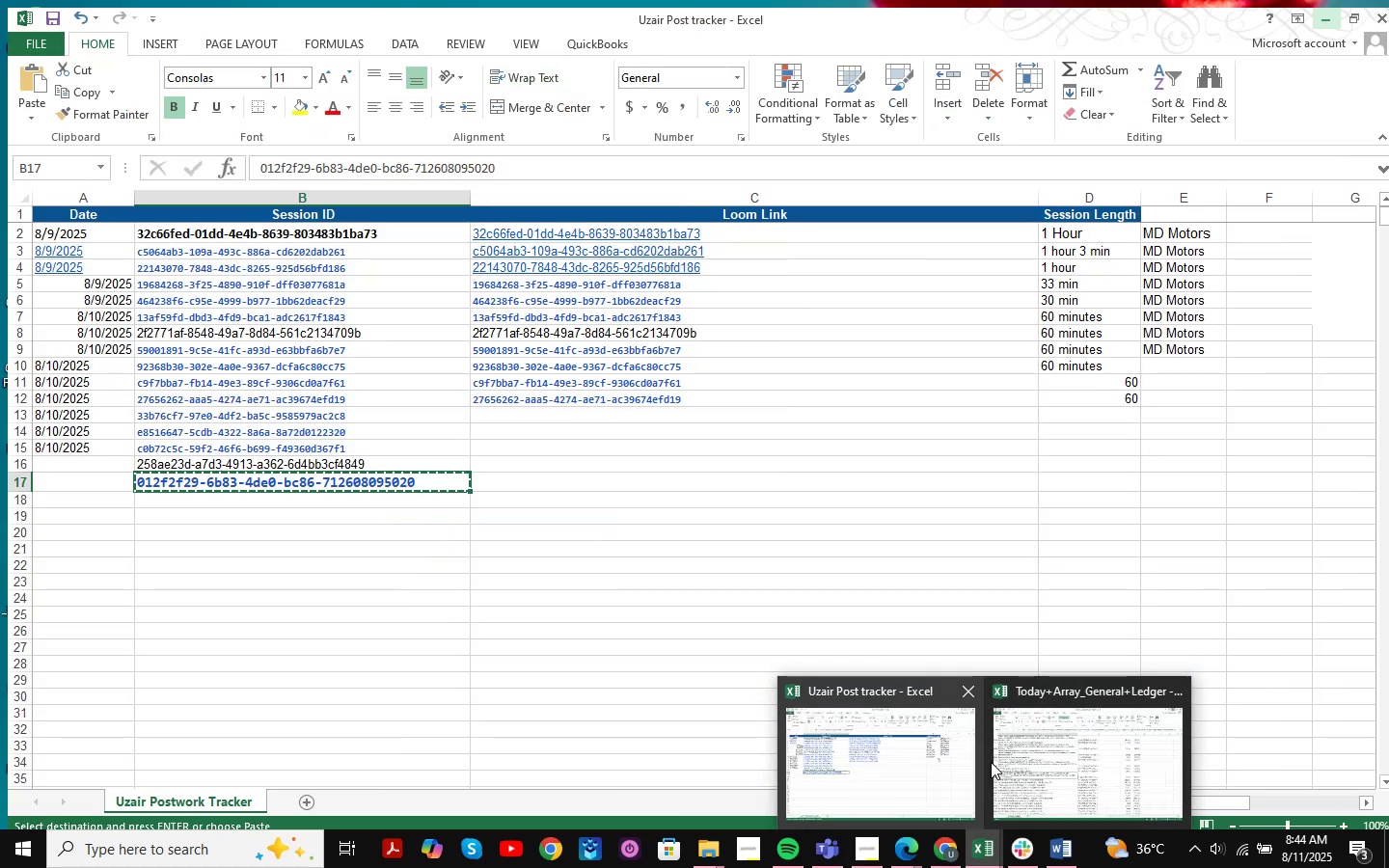 
left_click([1013, 766])
 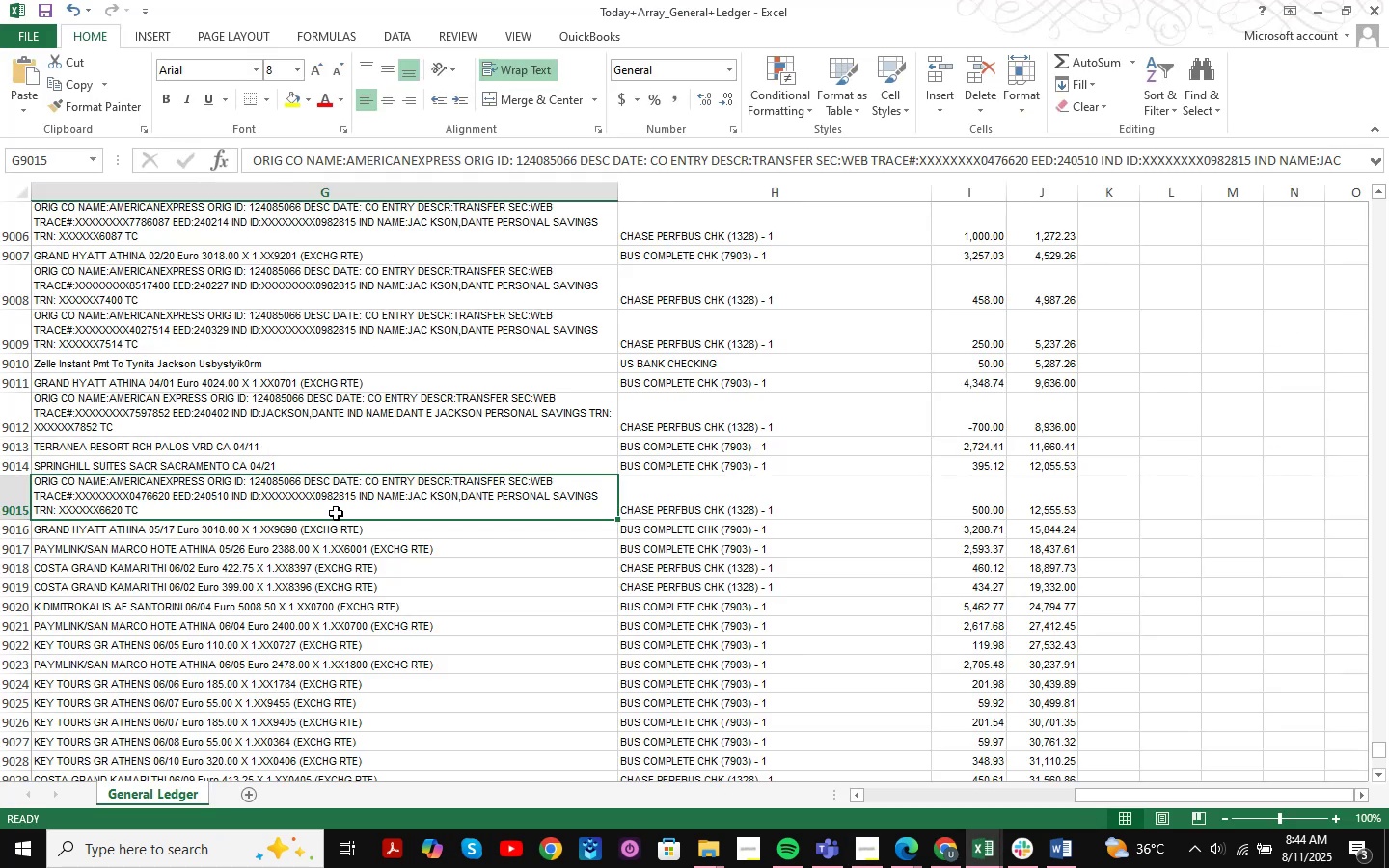 
scroll: coordinate [339, 509], scroll_direction: down, amount: 18.0
 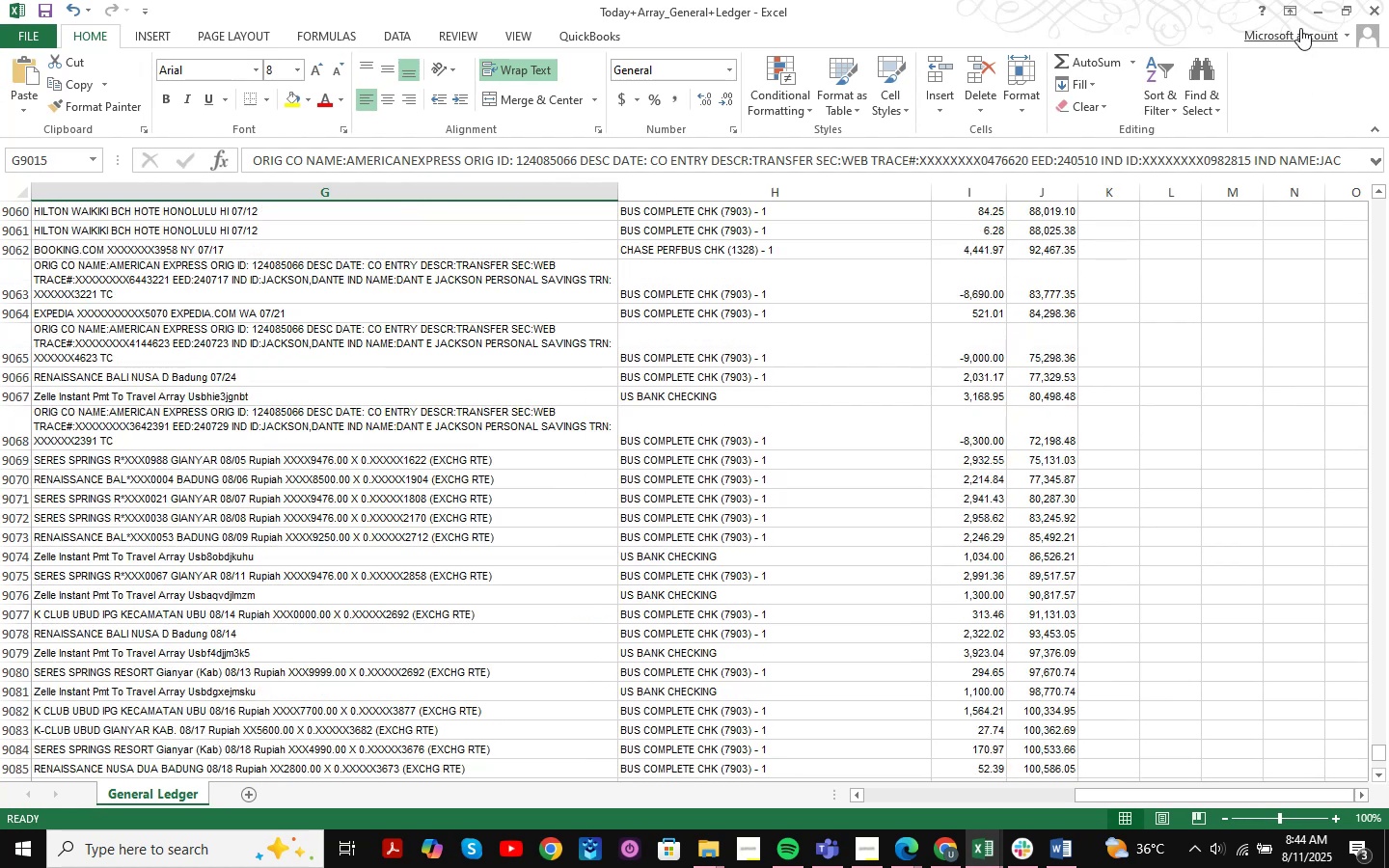 
left_click([1310, 7])
 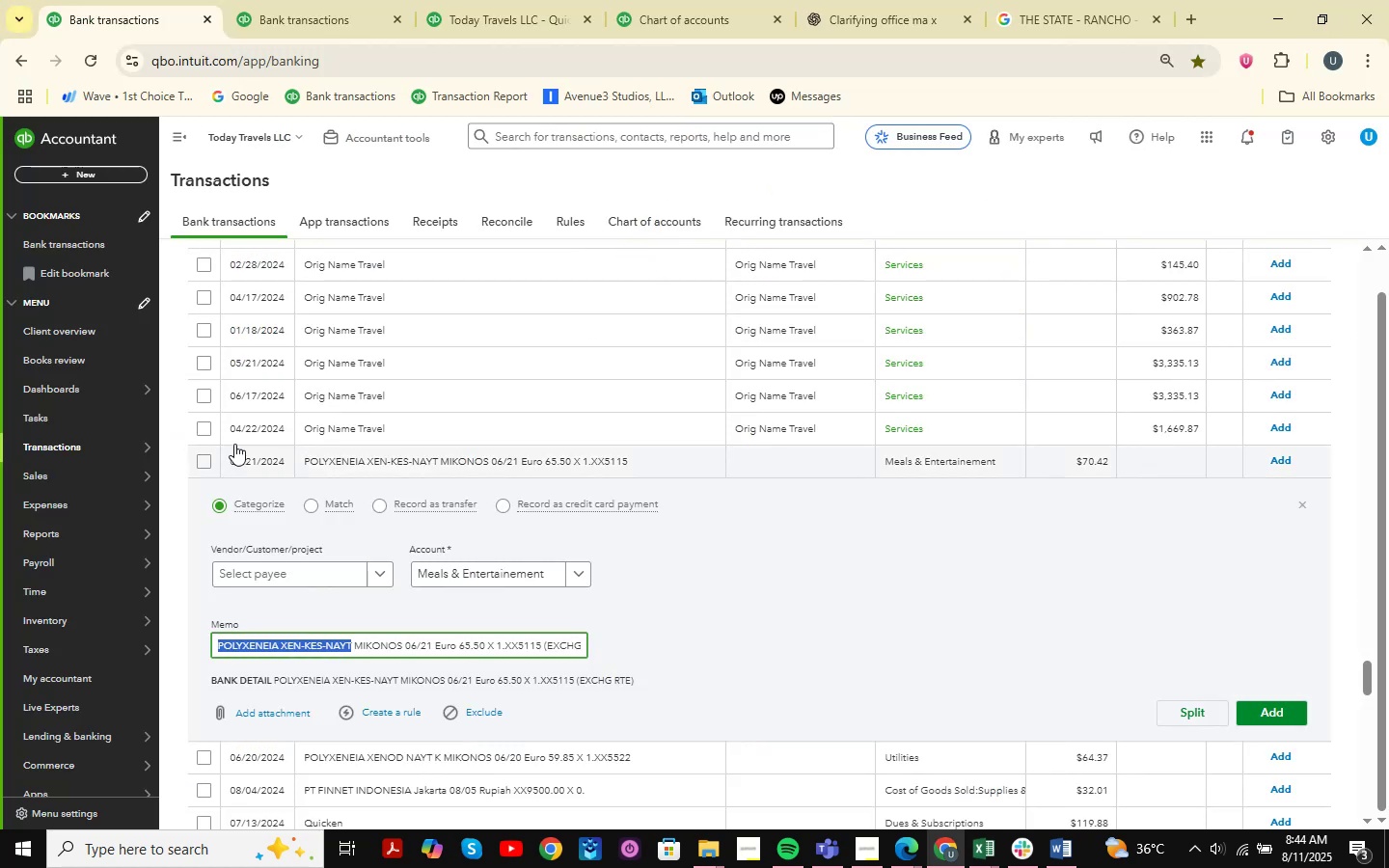 
scroll: coordinate [456, 489], scroll_direction: up, amount: 85.0
 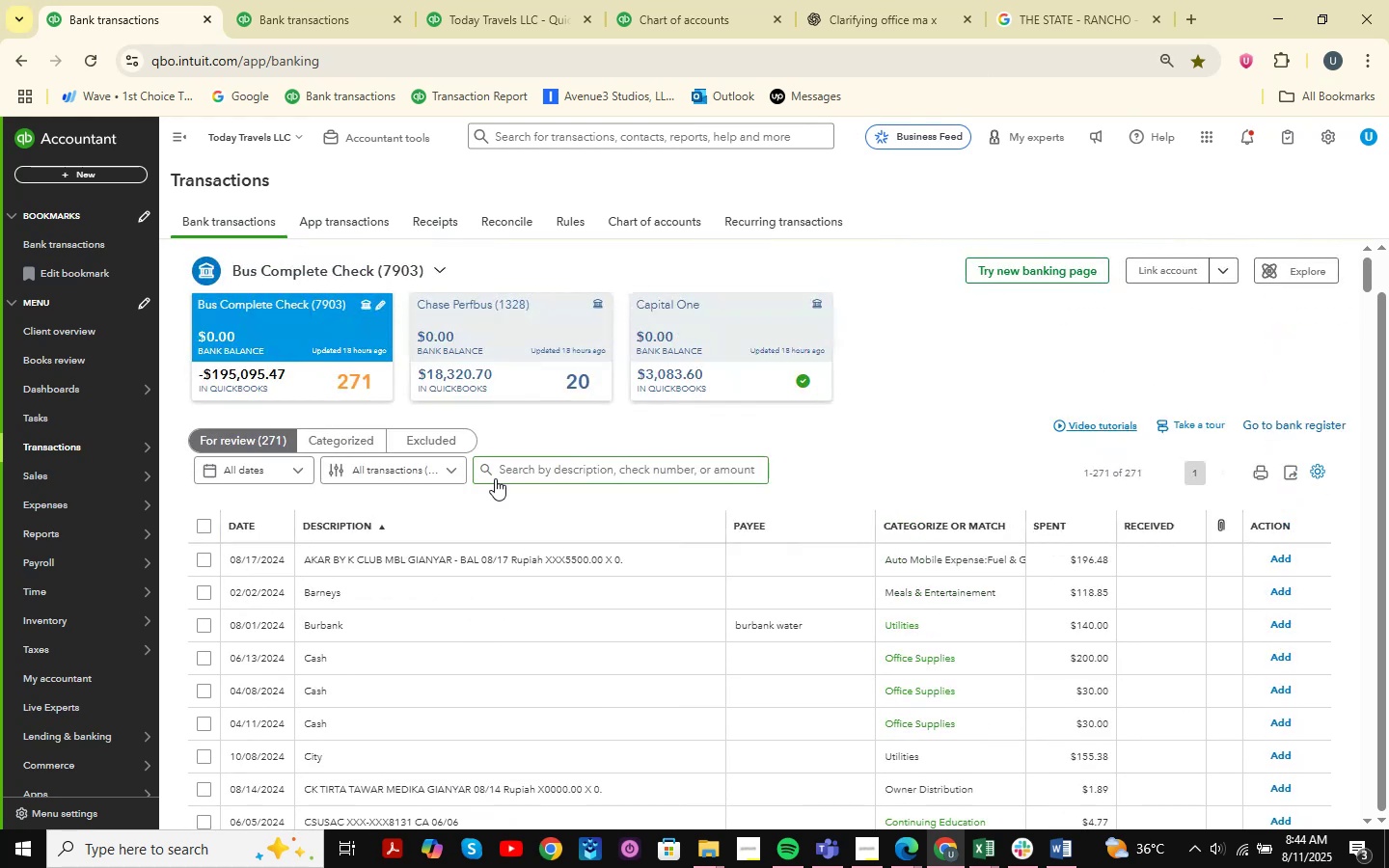 
scroll: coordinate [443, 512], scroll_direction: down, amount: 4.0
 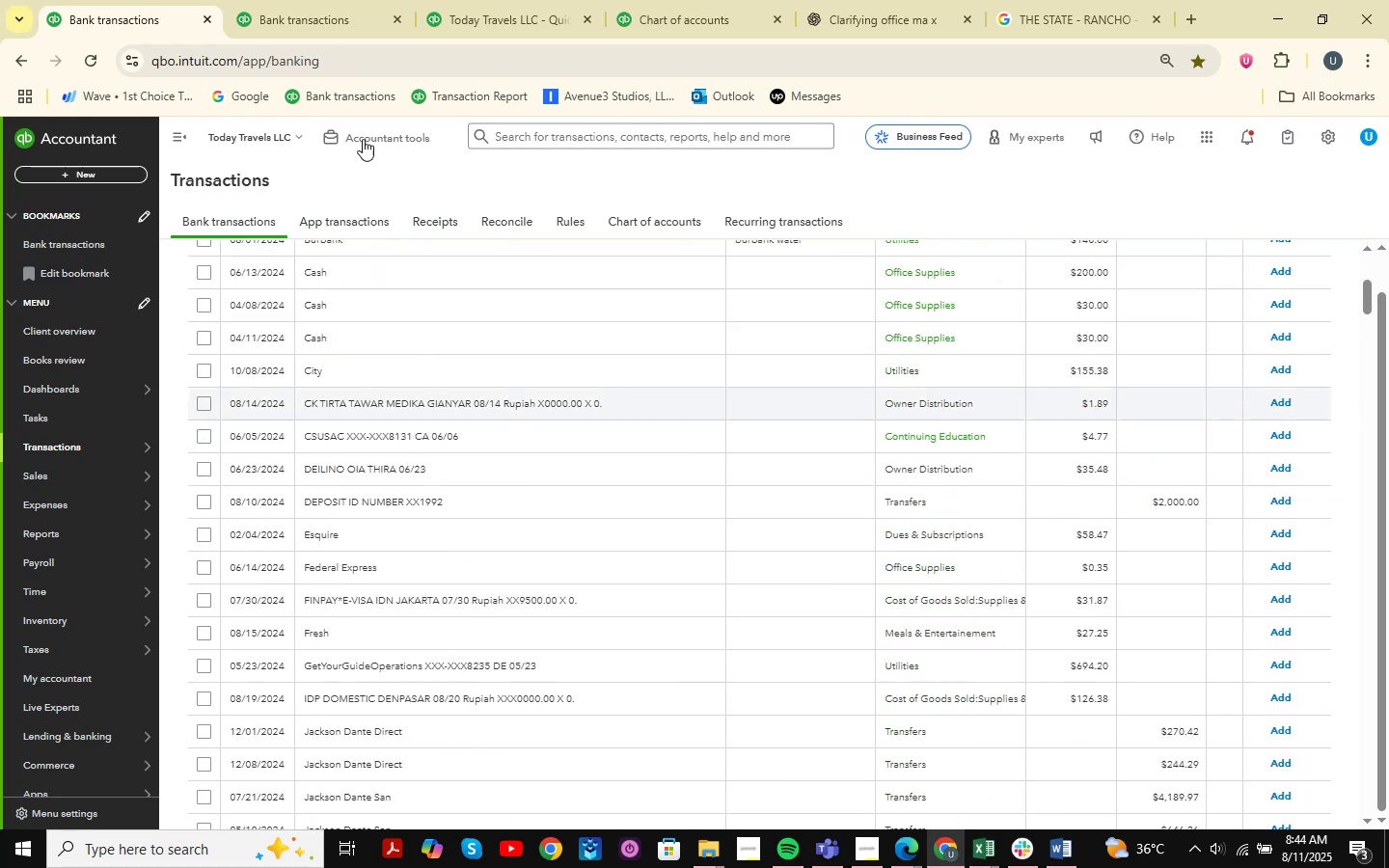 
left_click([303, 0])
 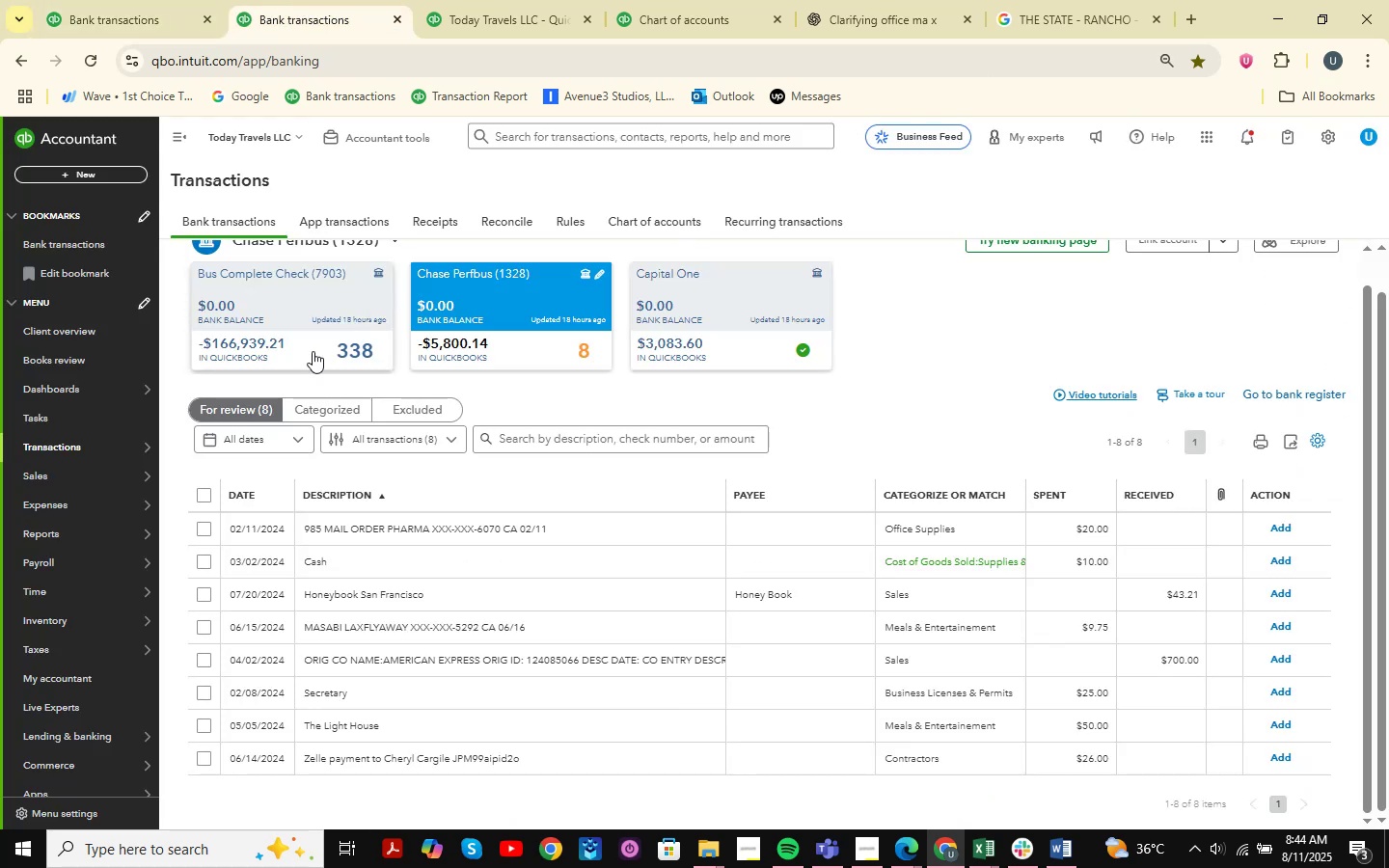 
left_click([73, 0])
 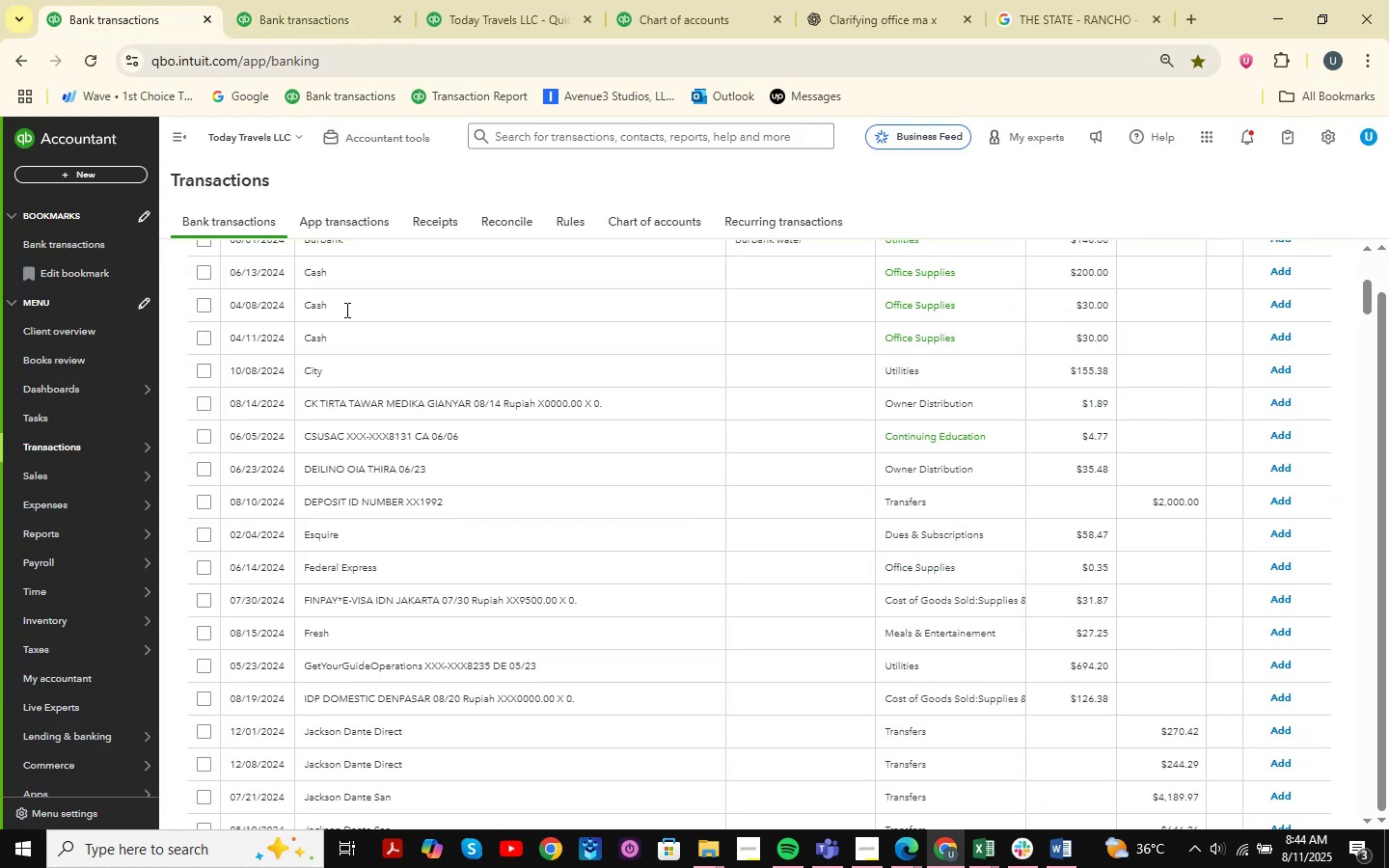 
scroll: coordinate [686, 503], scroll_direction: up, amount: 10.0
 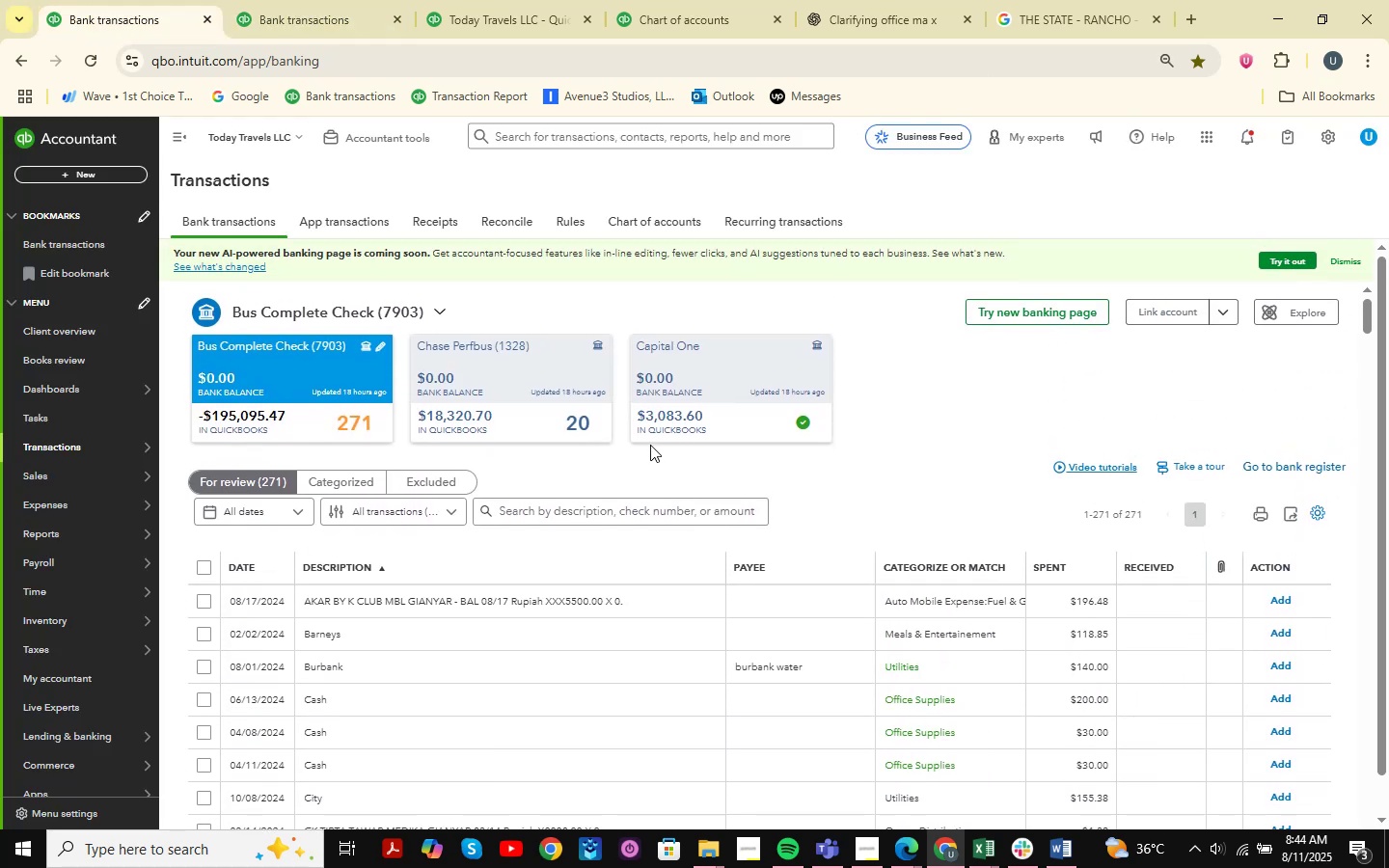 
scroll: coordinate [650, 445], scroll_direction: down, amount: 2.0
 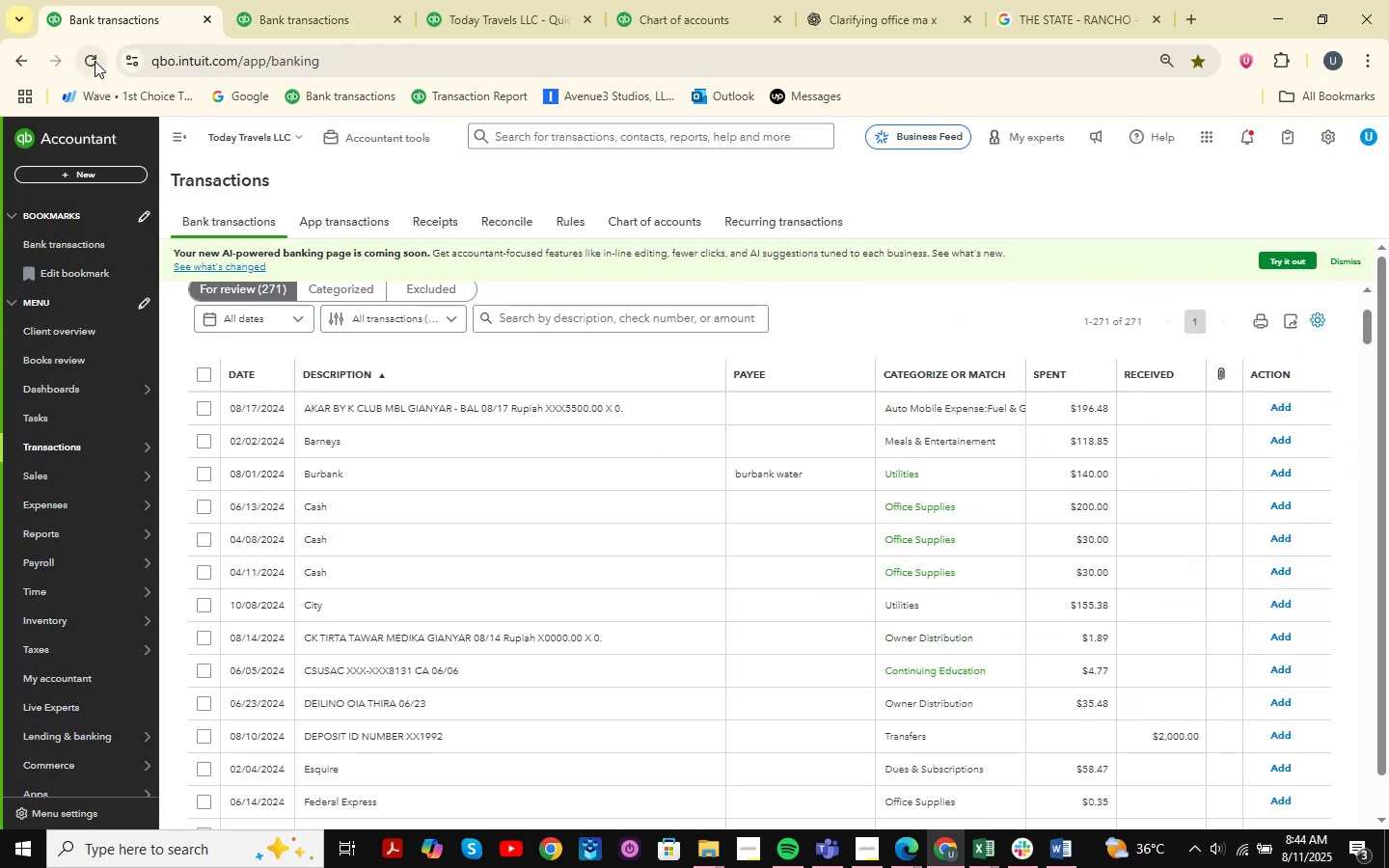 
double_click([316, 9])
 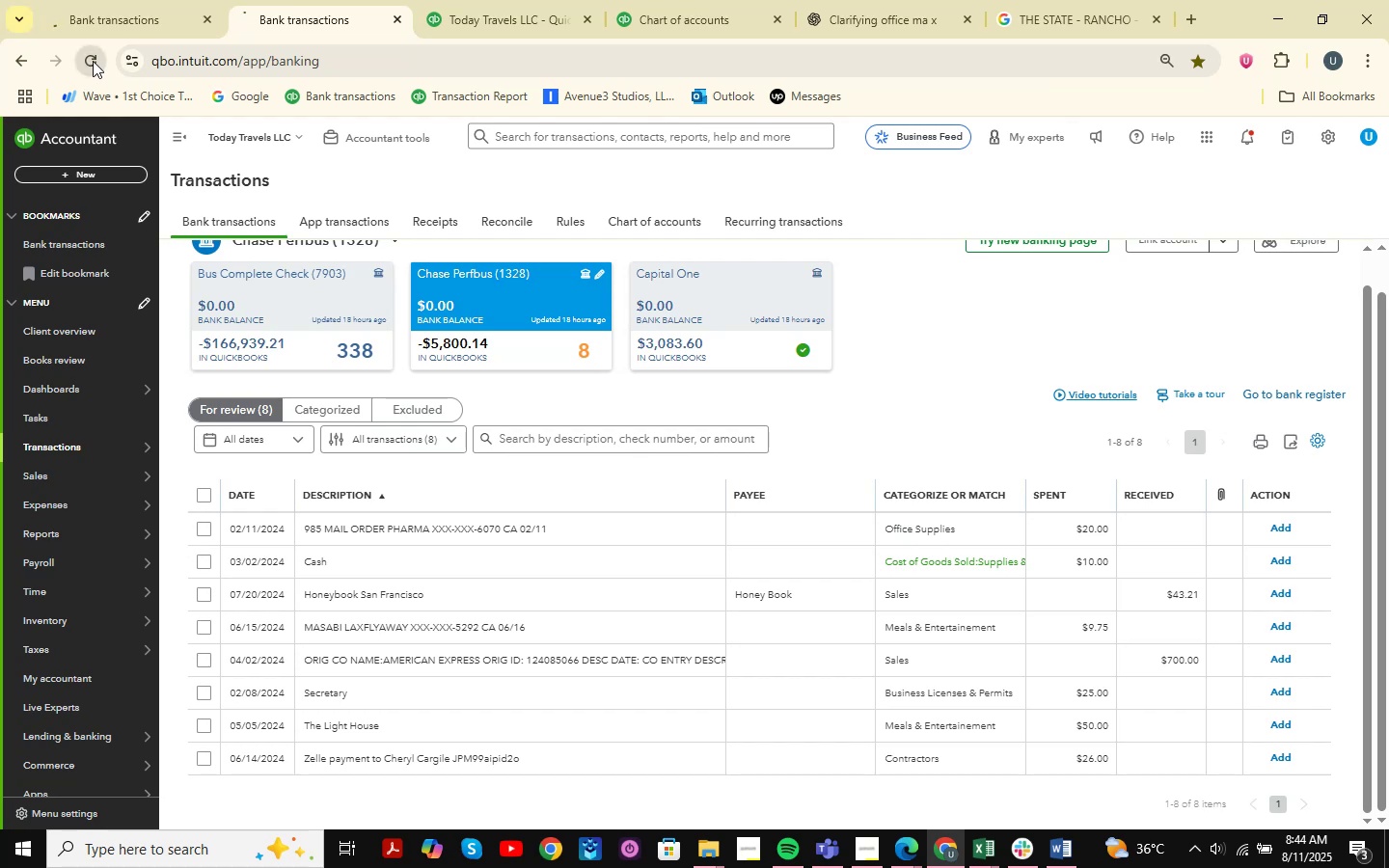 
double_click([142, 0])
 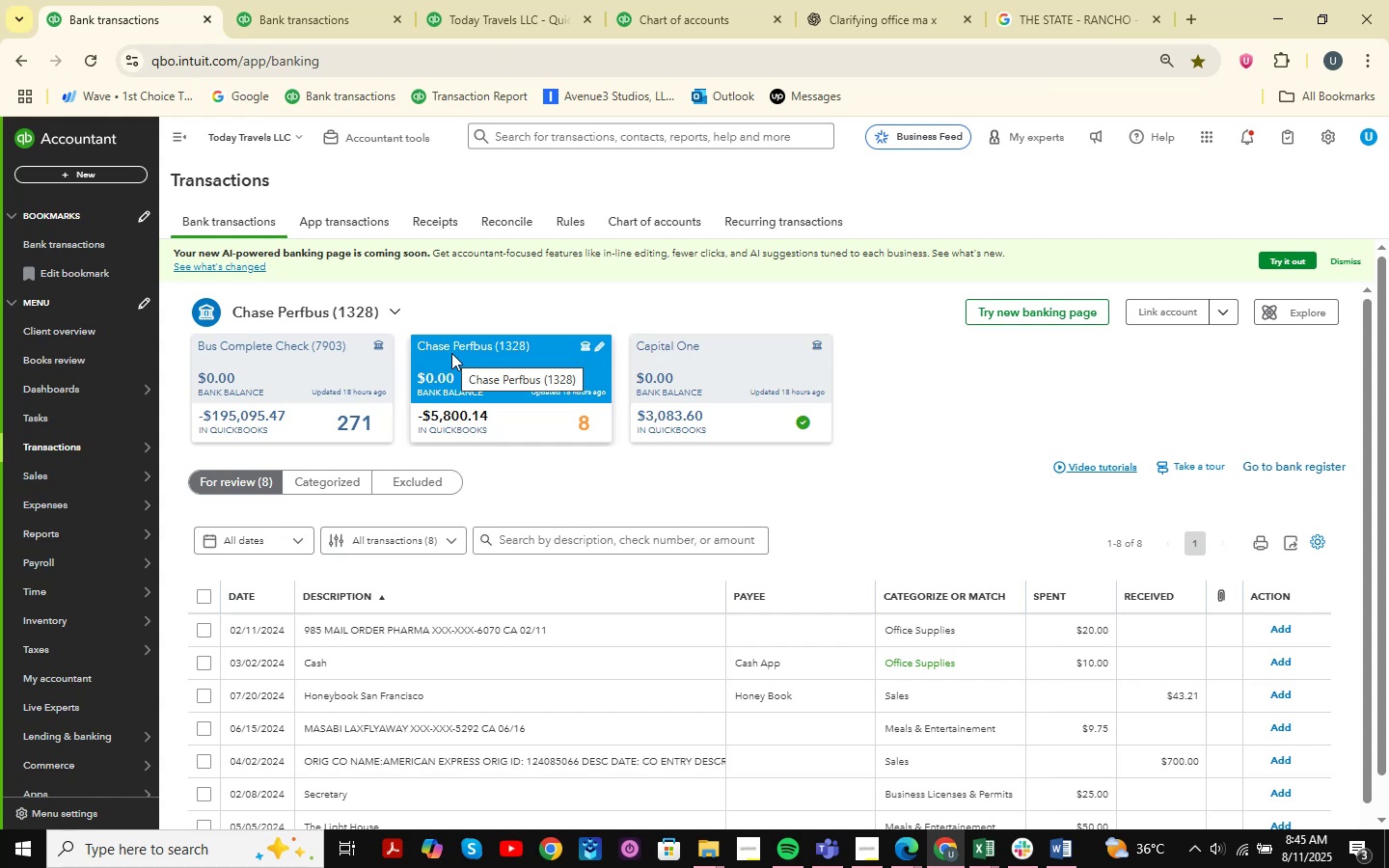 
wait(30.64)
 